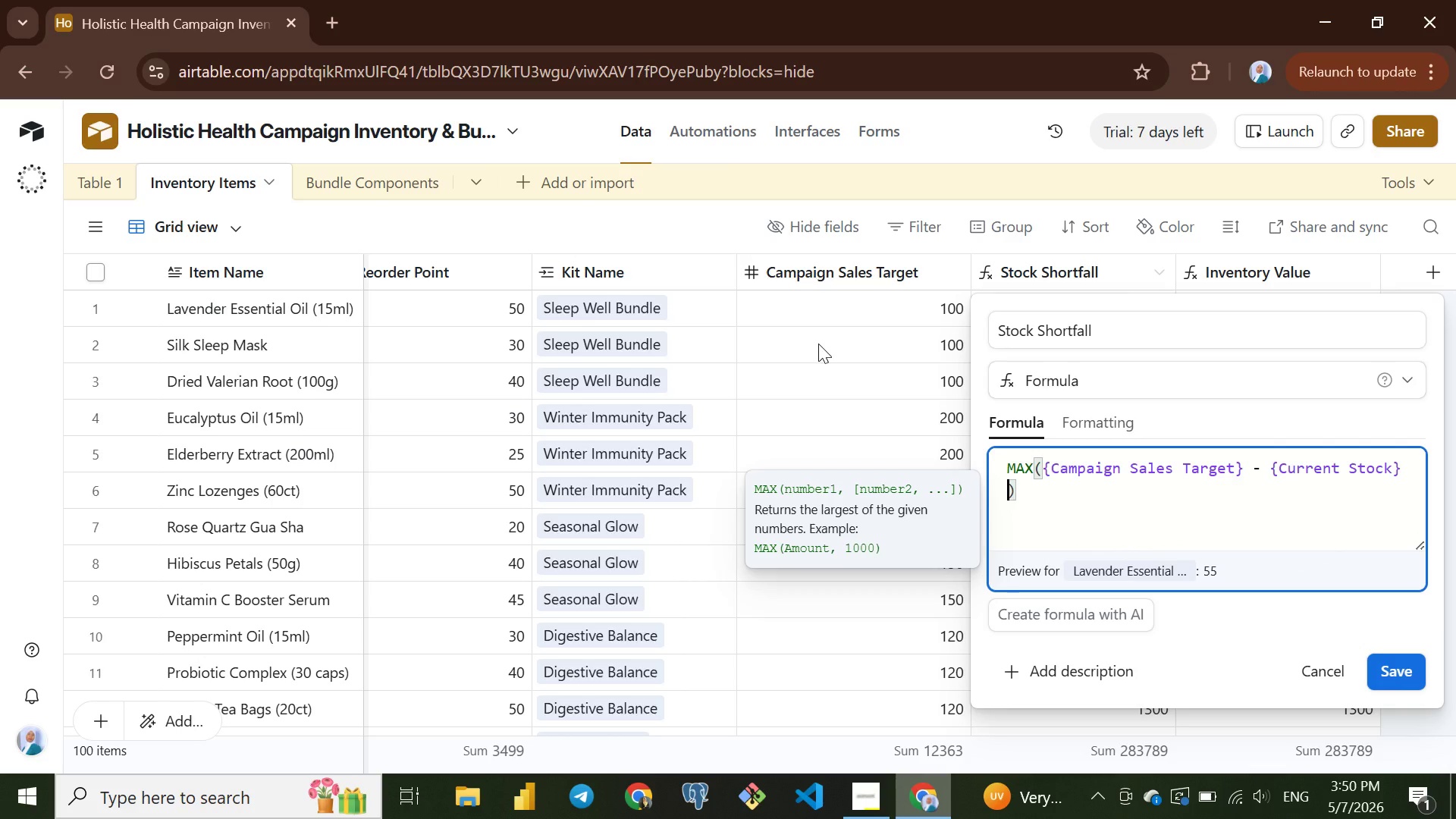 
wait(8.02)
 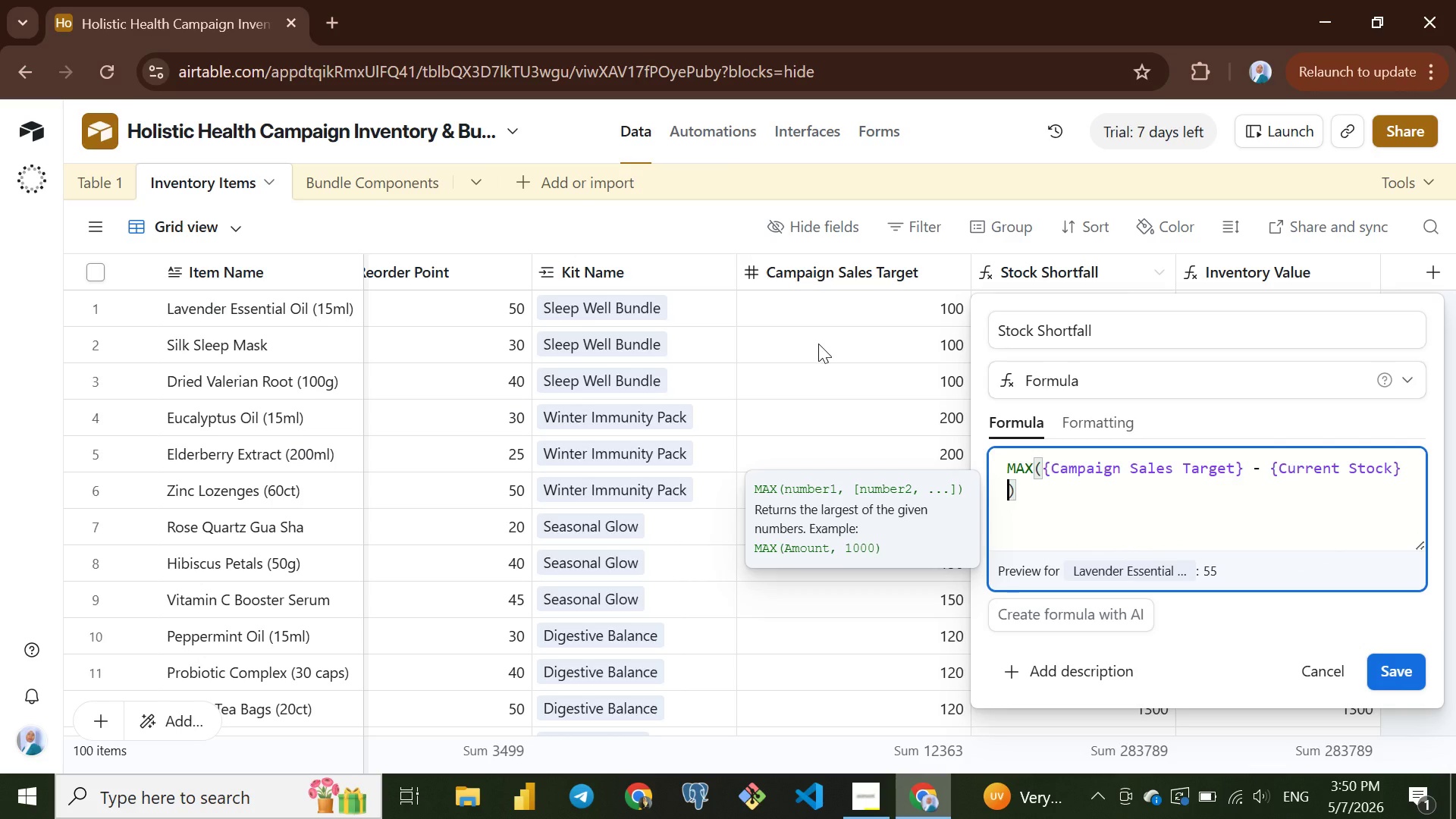 
key(Comma)
 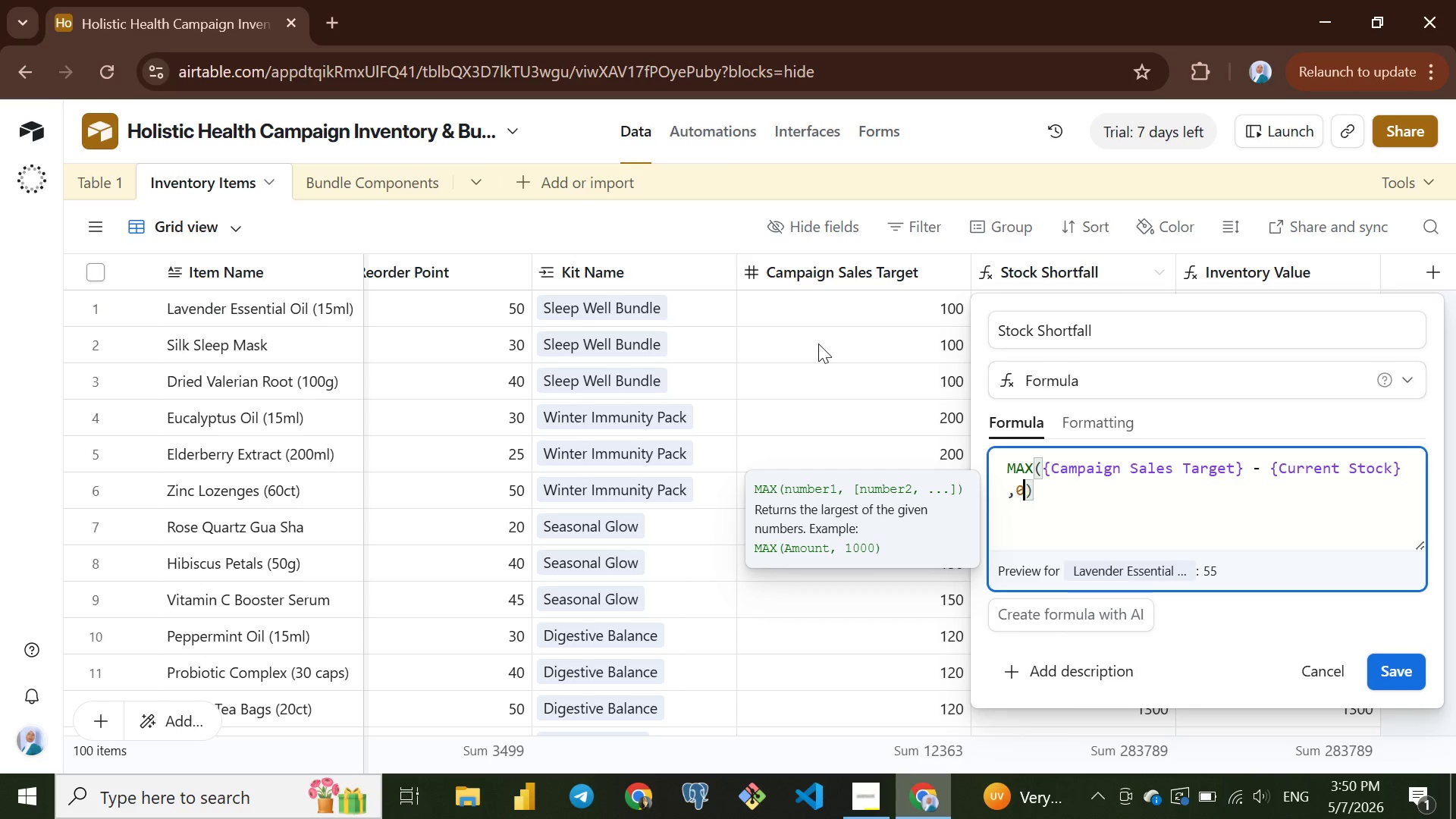 
key(0)
 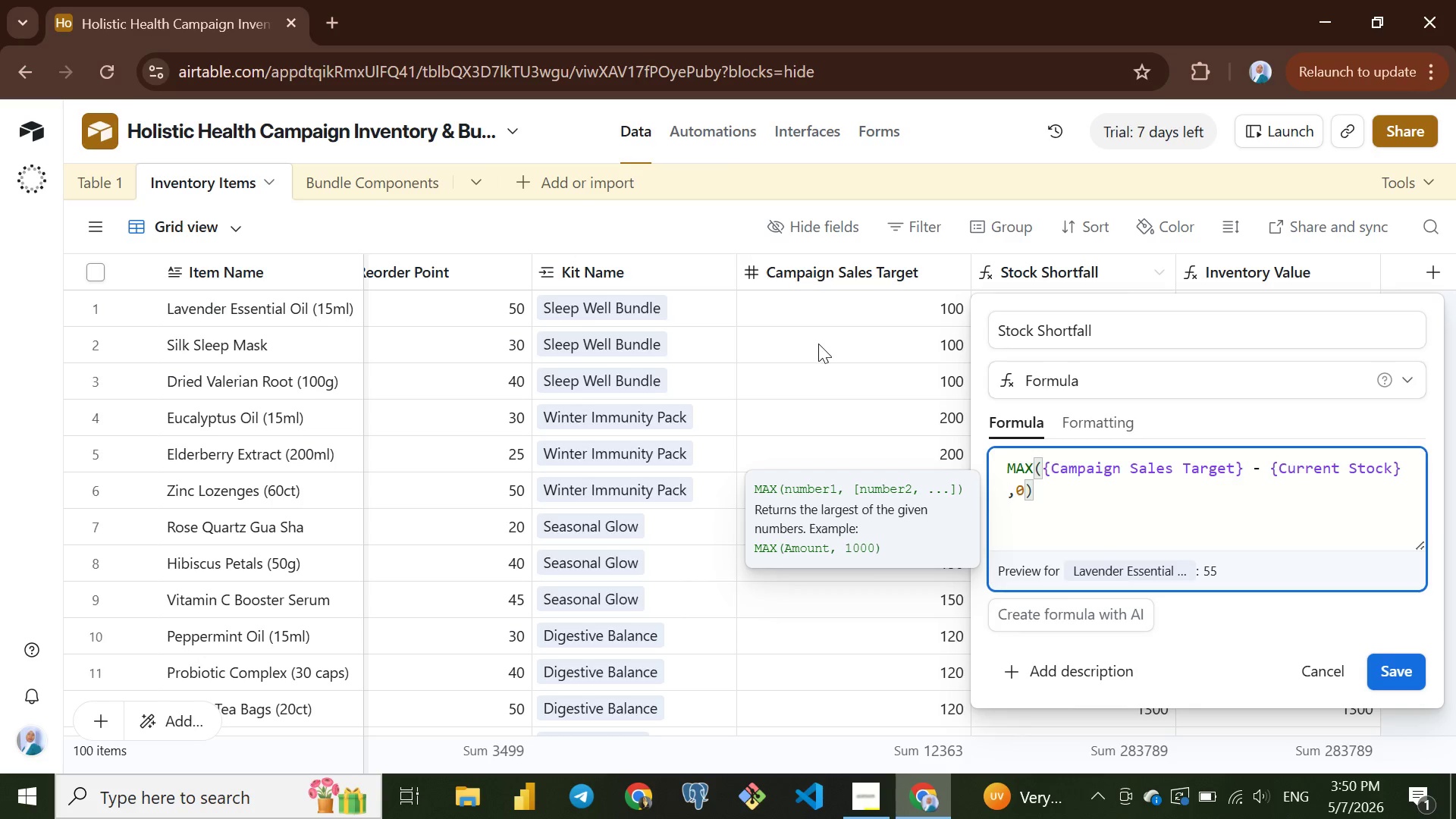 
wait(7.33)
 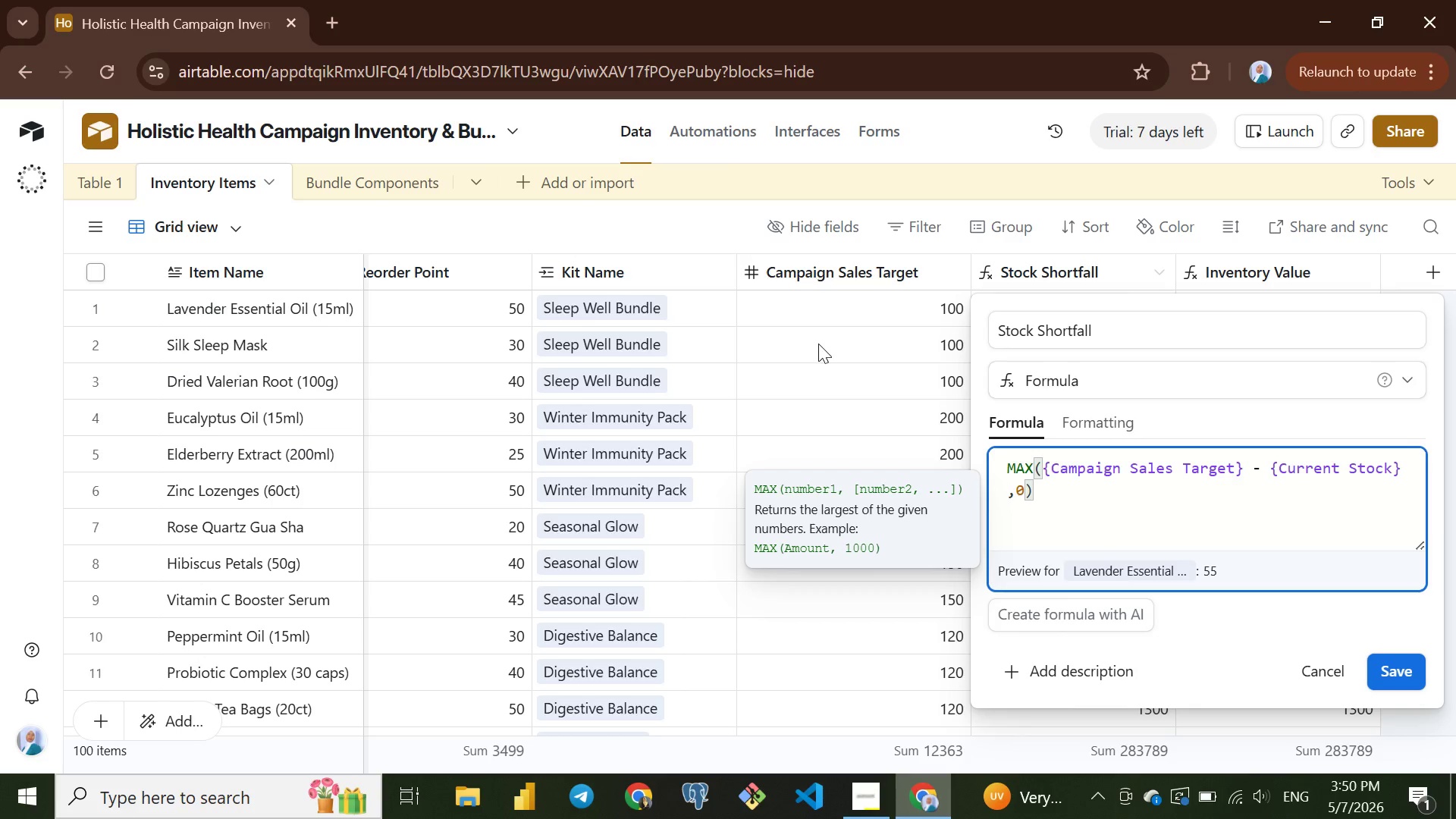 
key(Enter)
 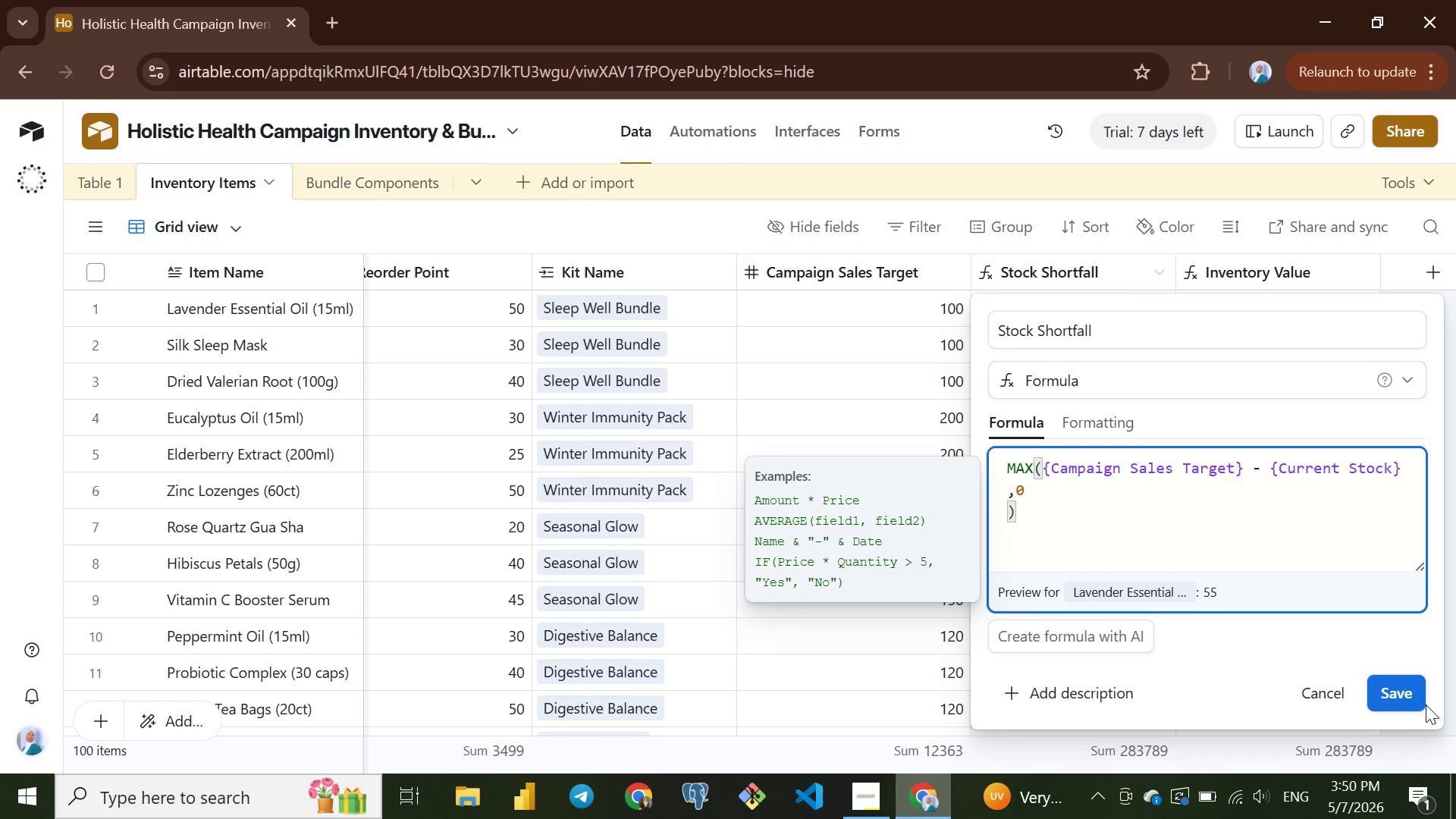 
left_click([1412, 697])
 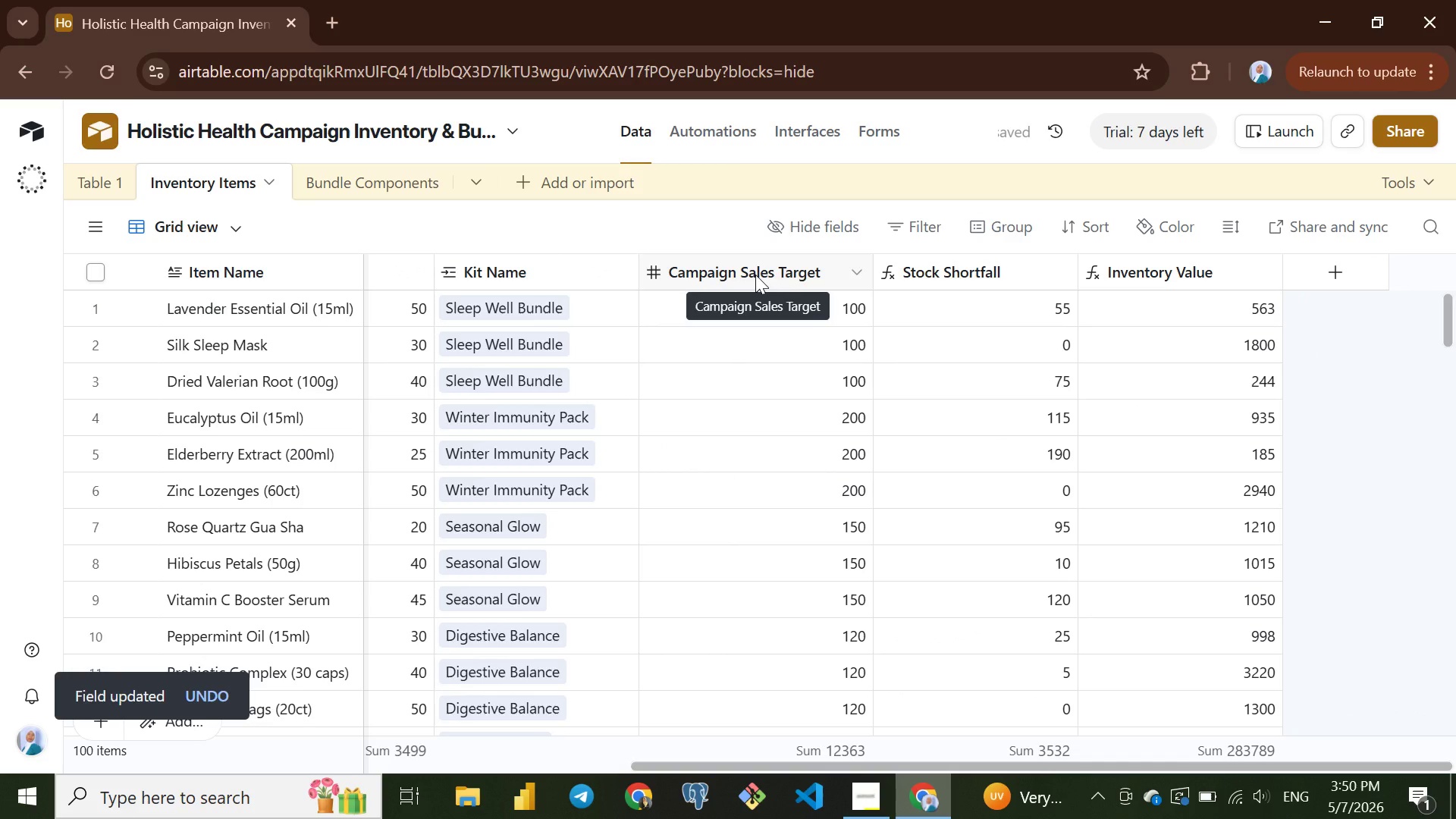 
left_click([755, 275])
 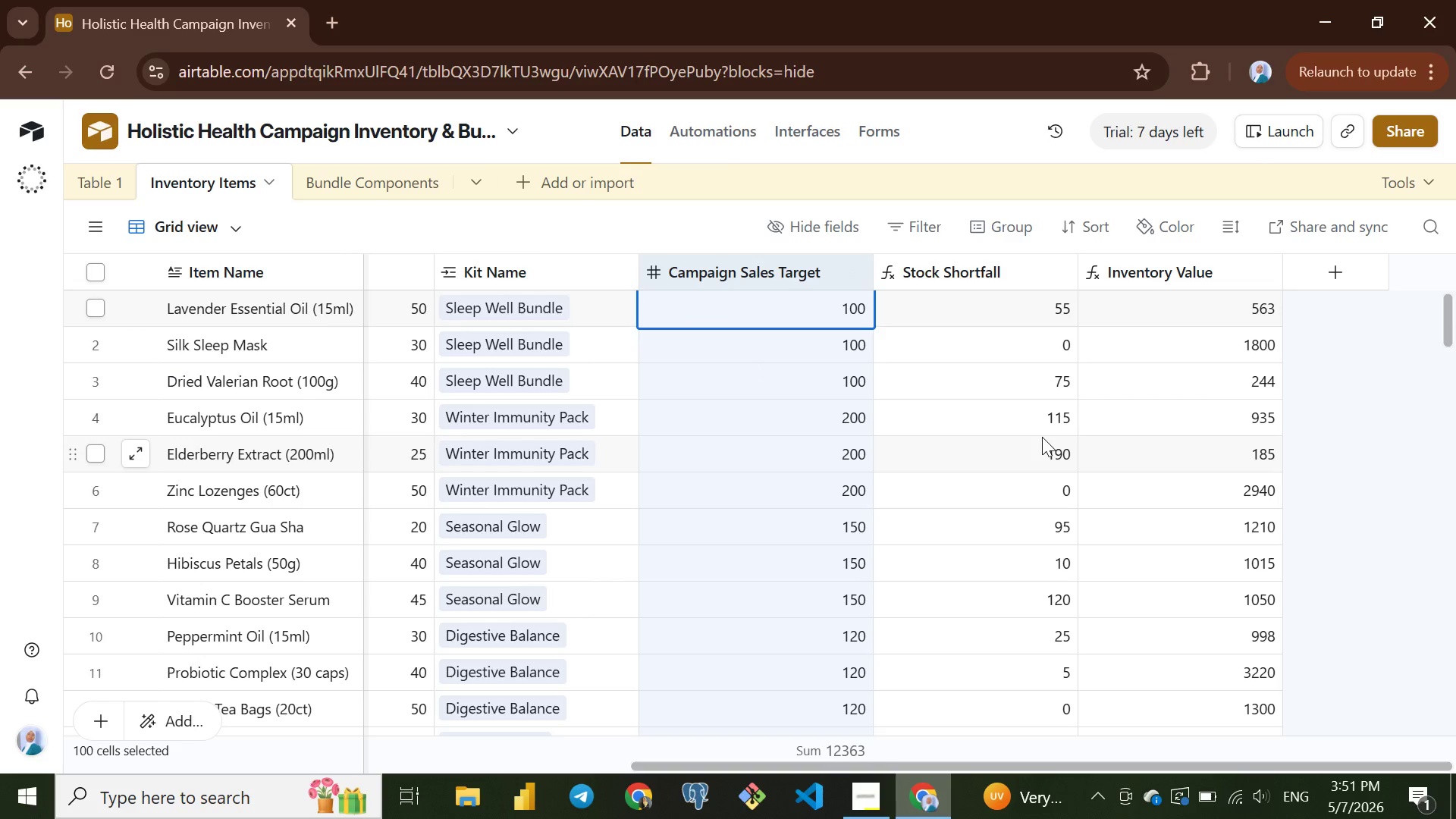 
wait(22.5)
 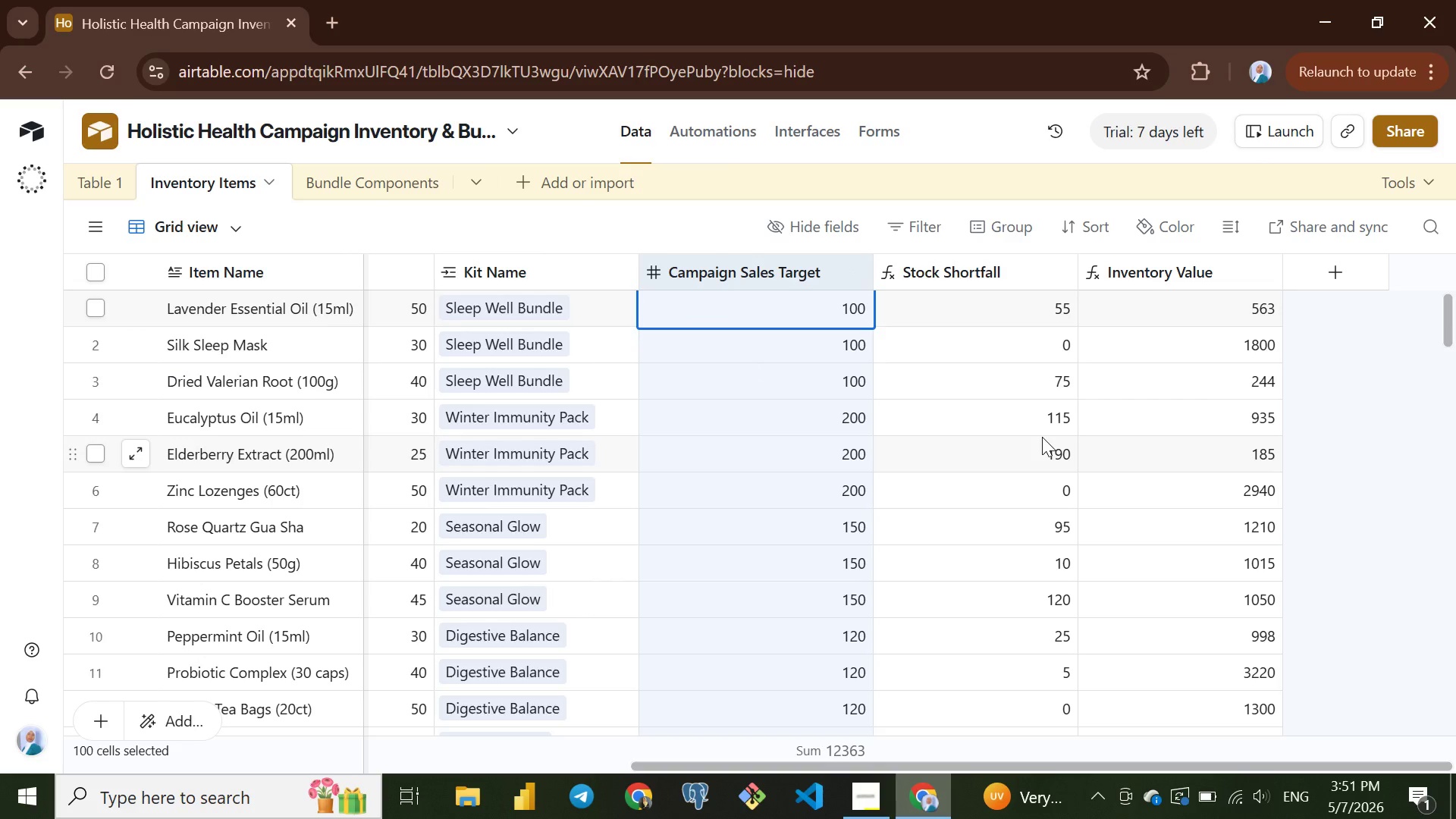 
left_click([1349, 264])
 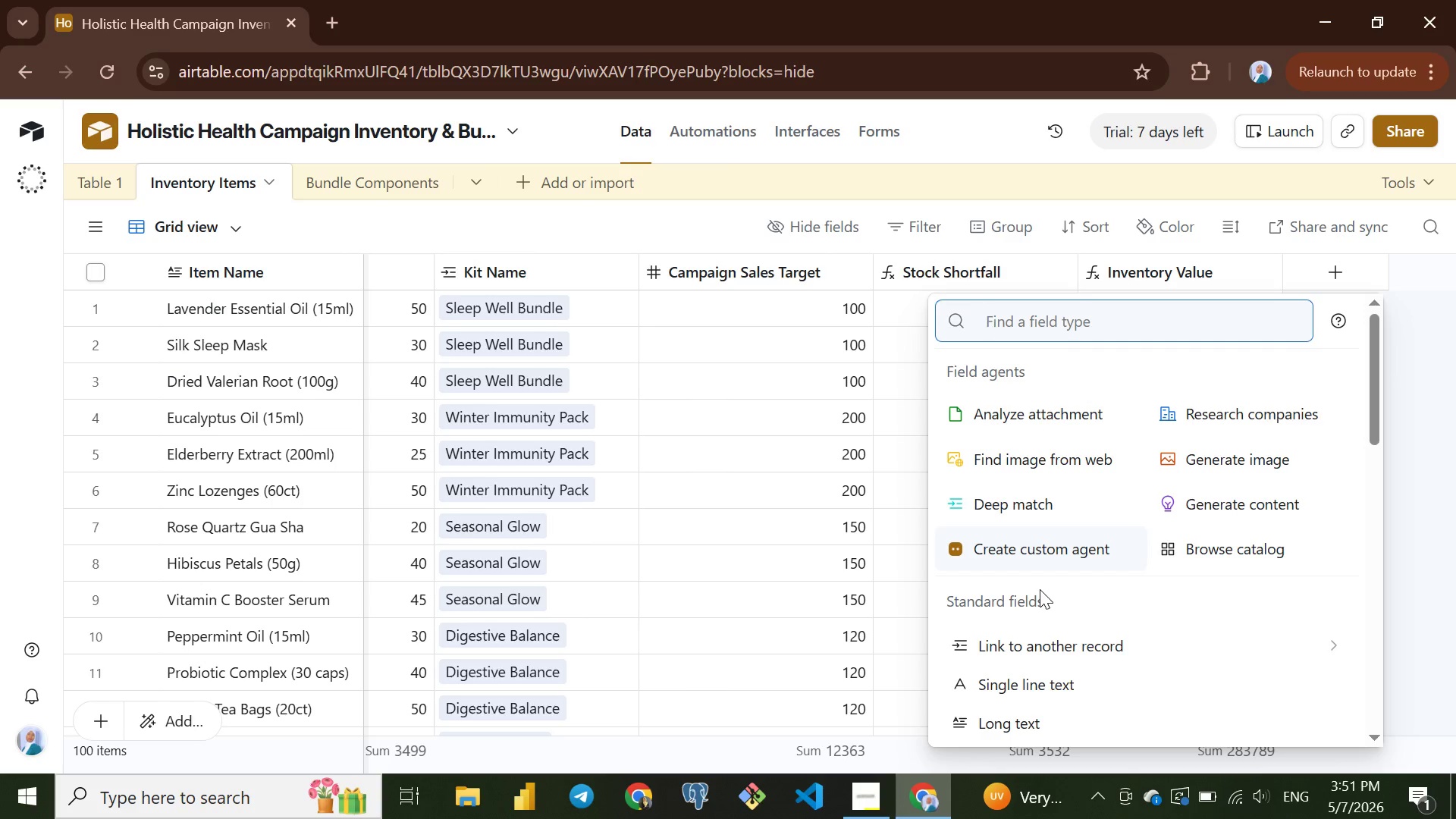 
mouse_move([1020, 652])
 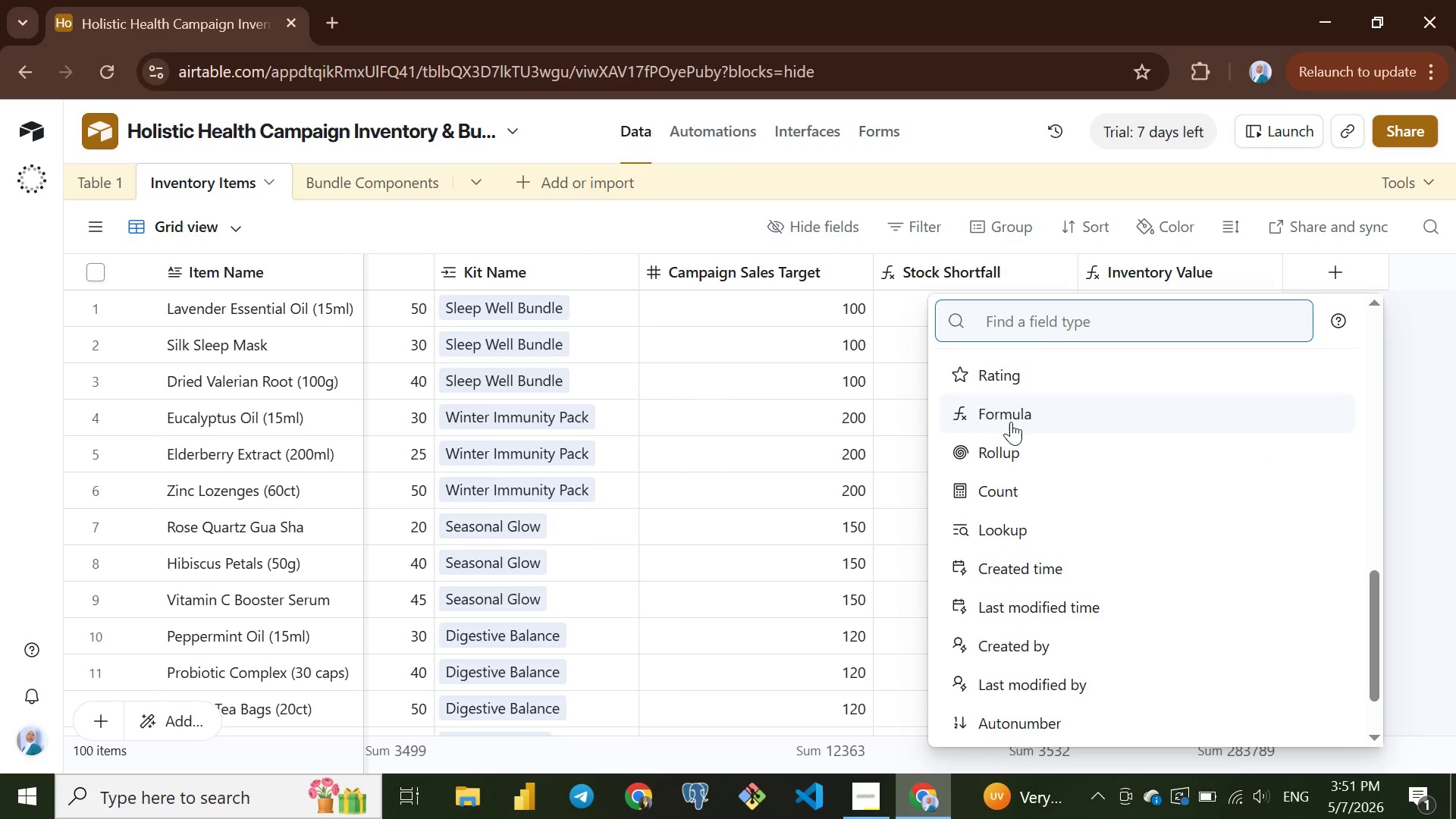 
left_click([1014, 418])
 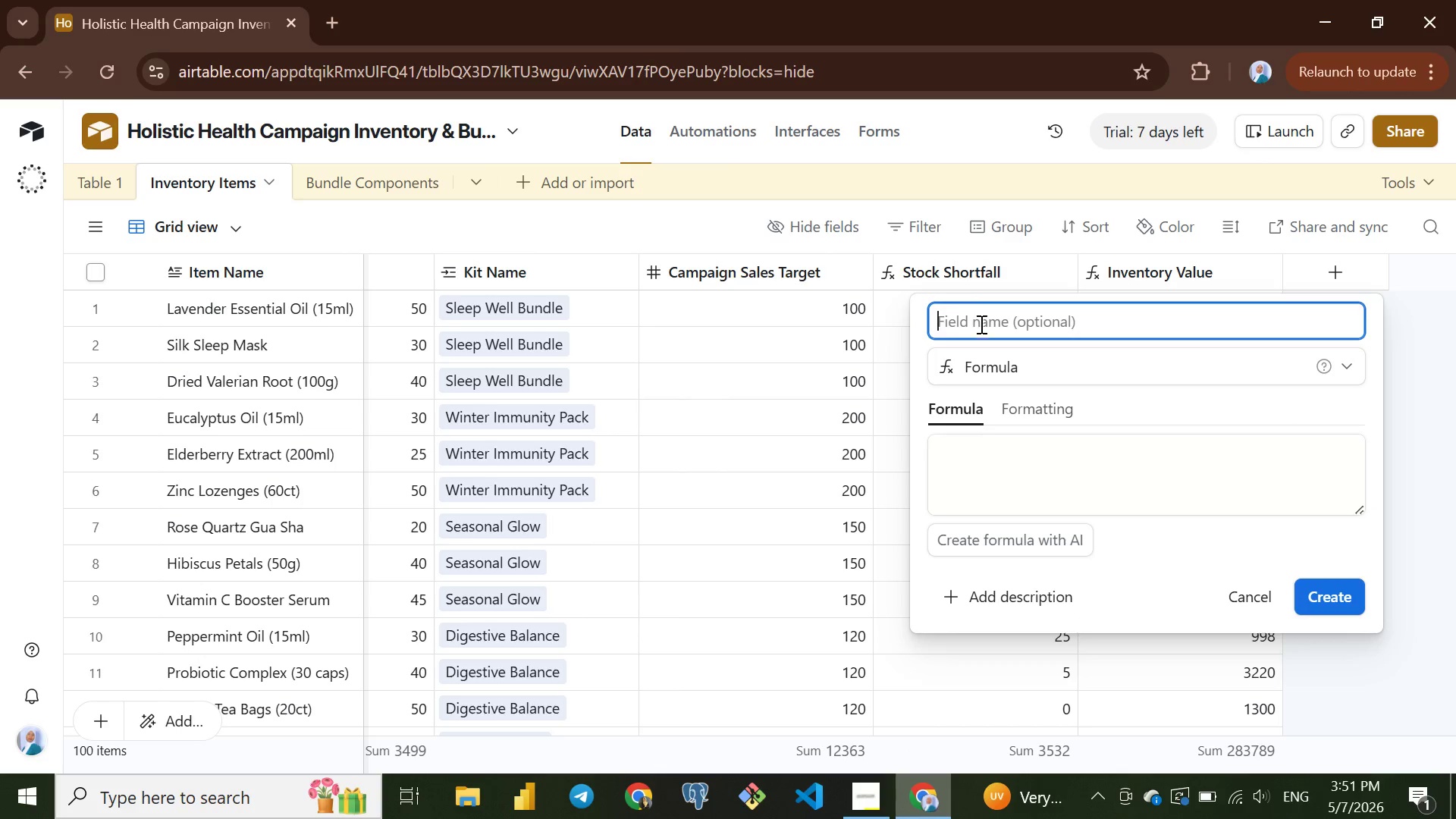 
type(Inventory Status)
 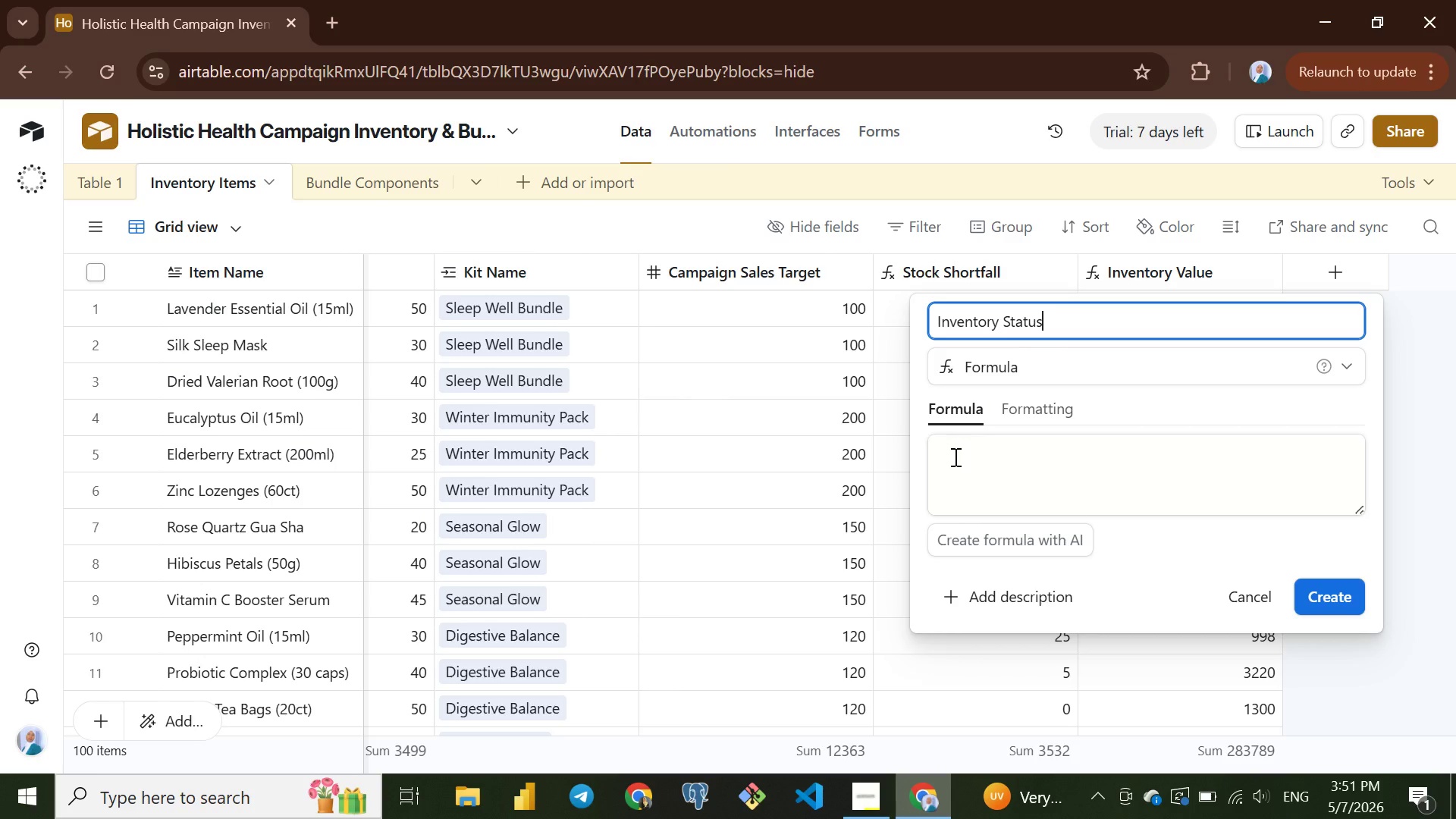 
left_click([954, 457])
 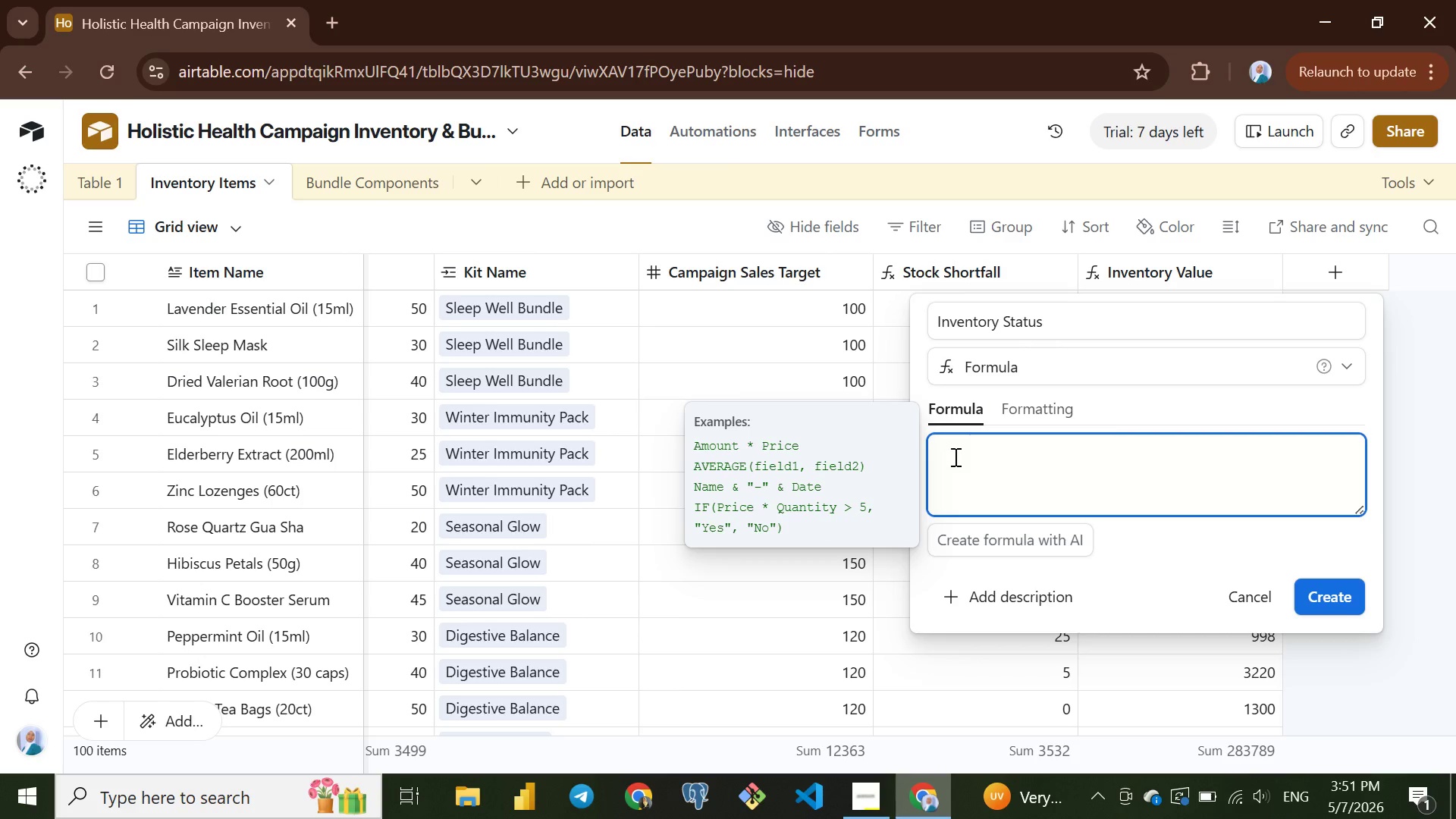 
type(if)
 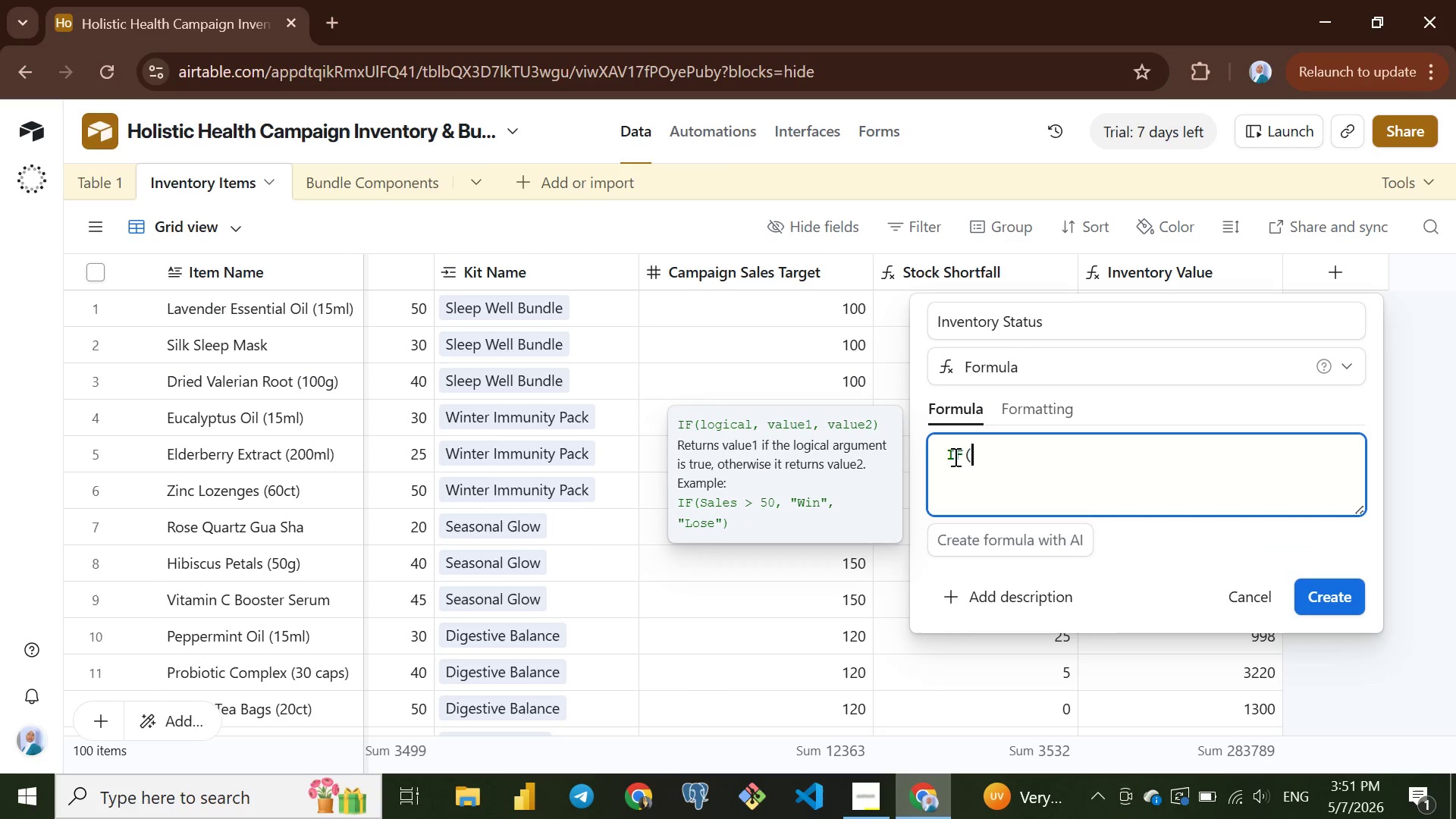 
key(Enter)
 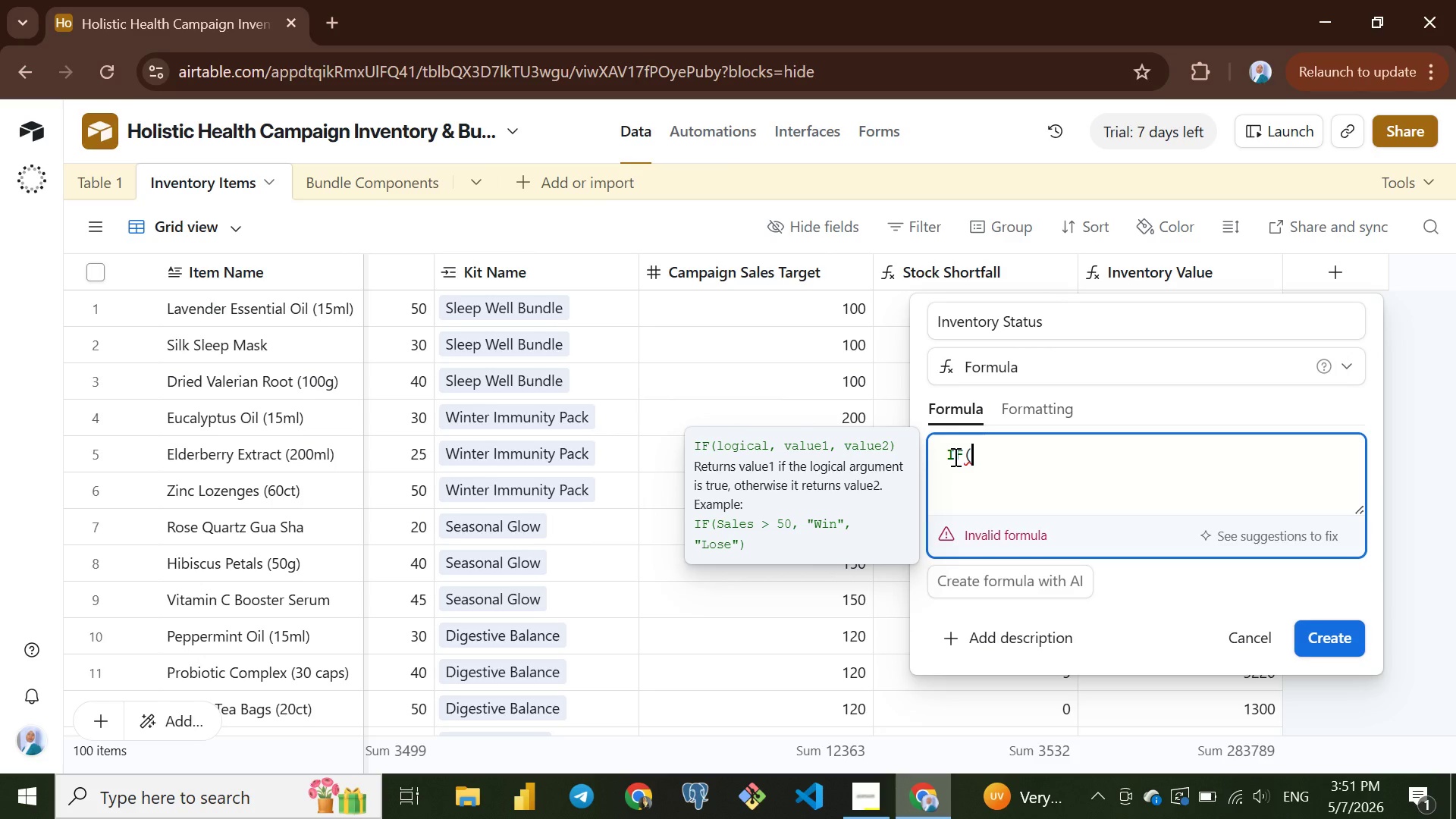 
type(curr)
 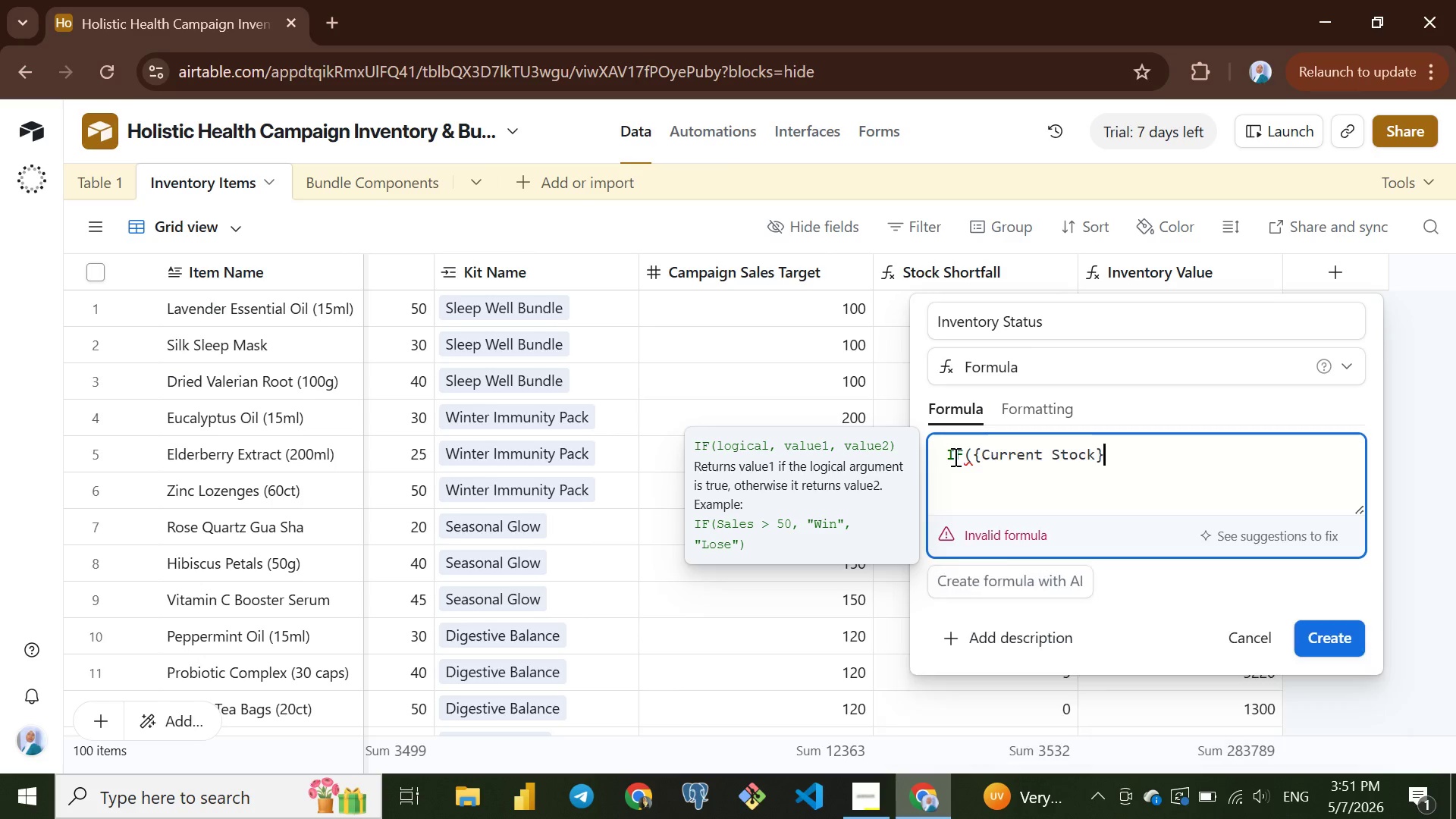 
key(Enter)
 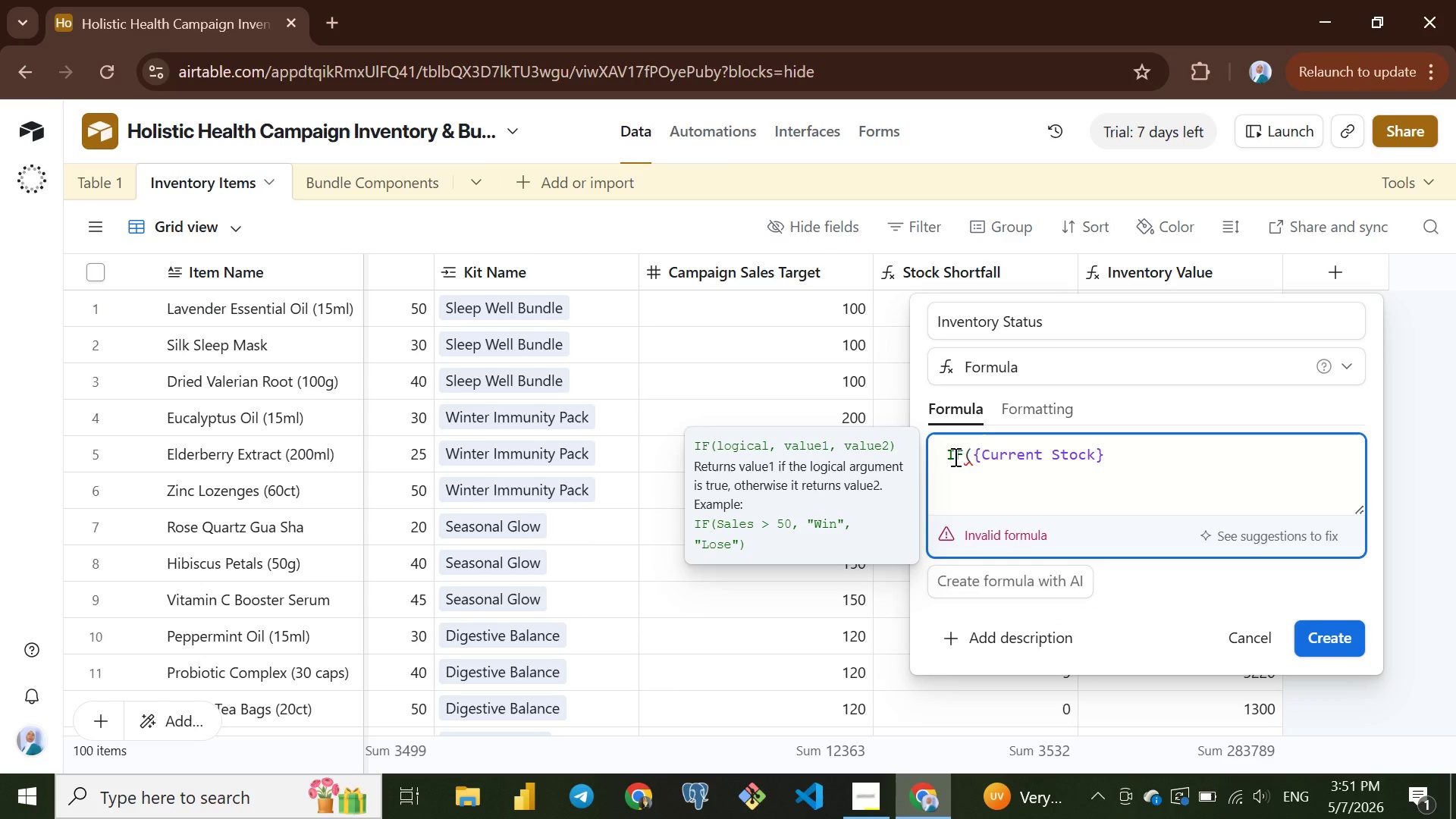 
type( <= reco)
 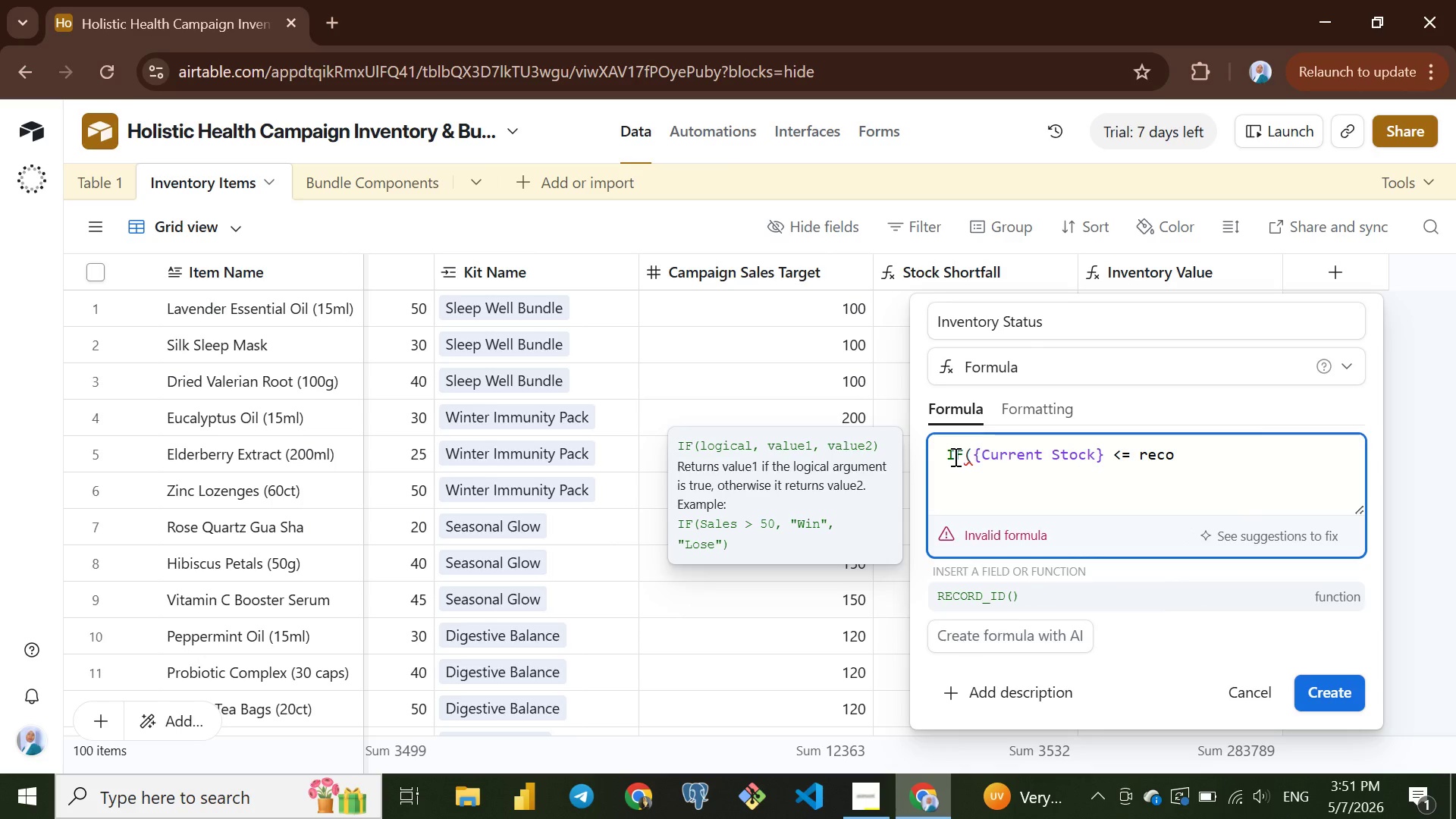 
key(Enter)
 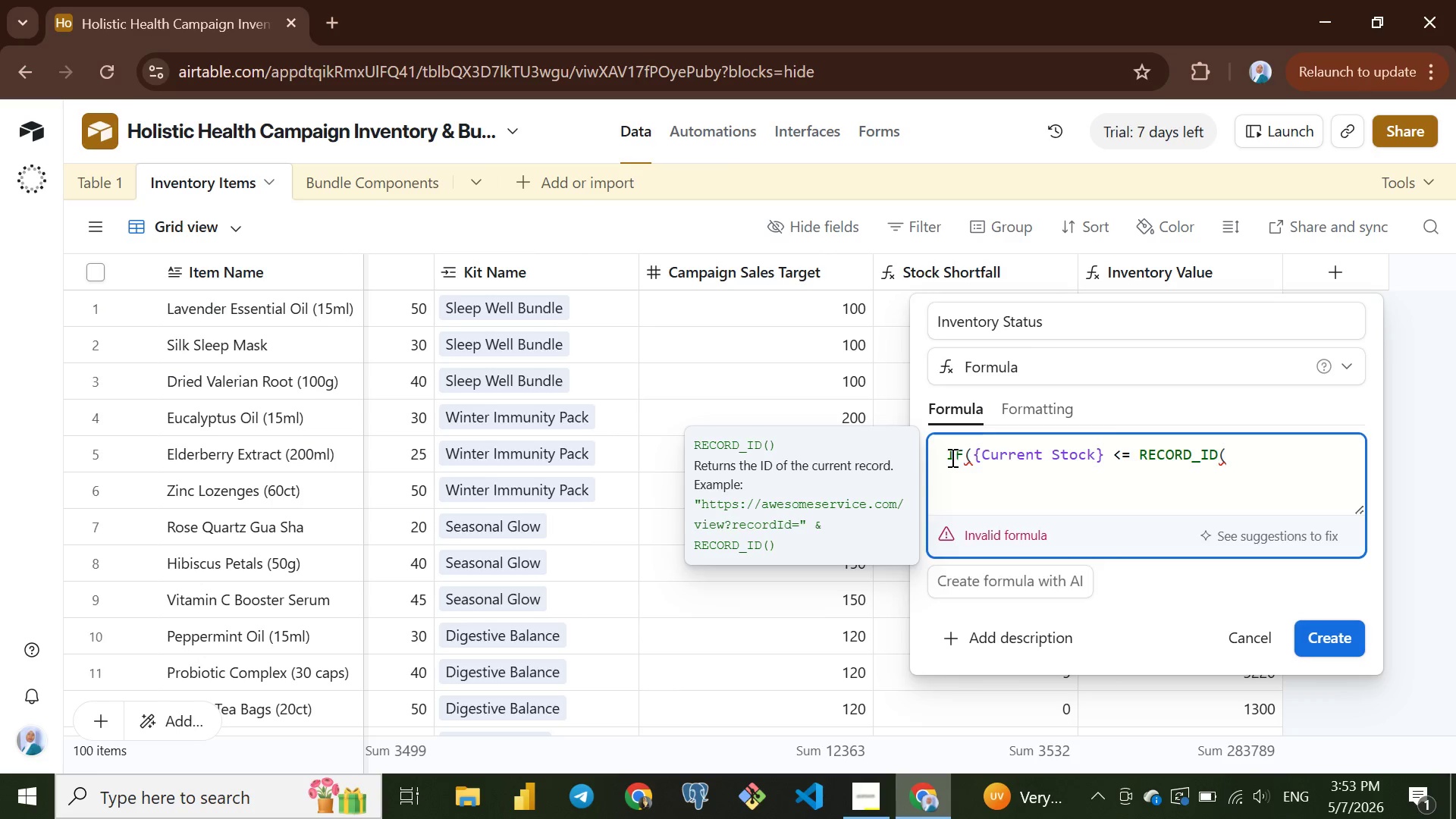 
wait(118.31)
 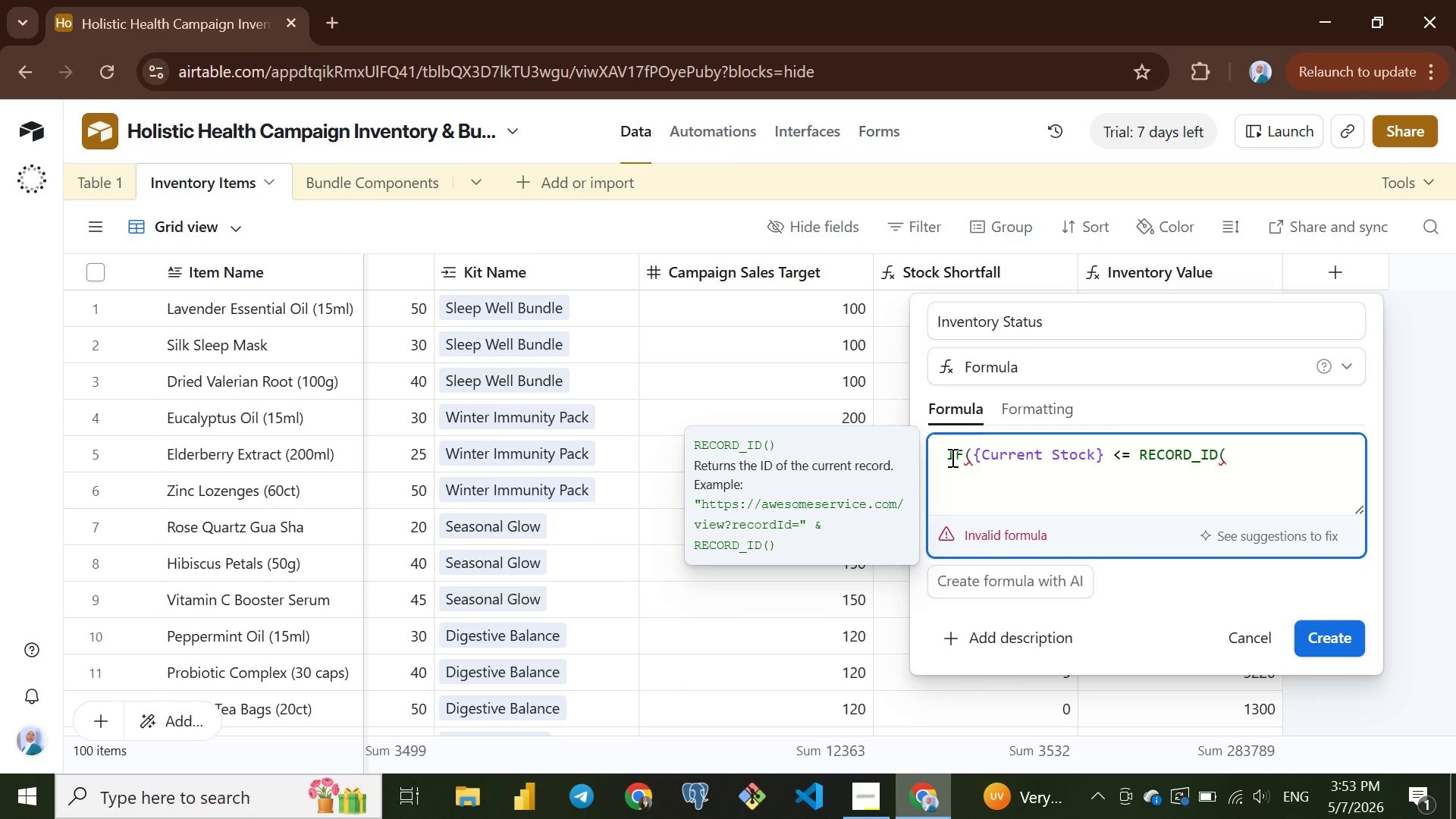 
key(Backspace)
 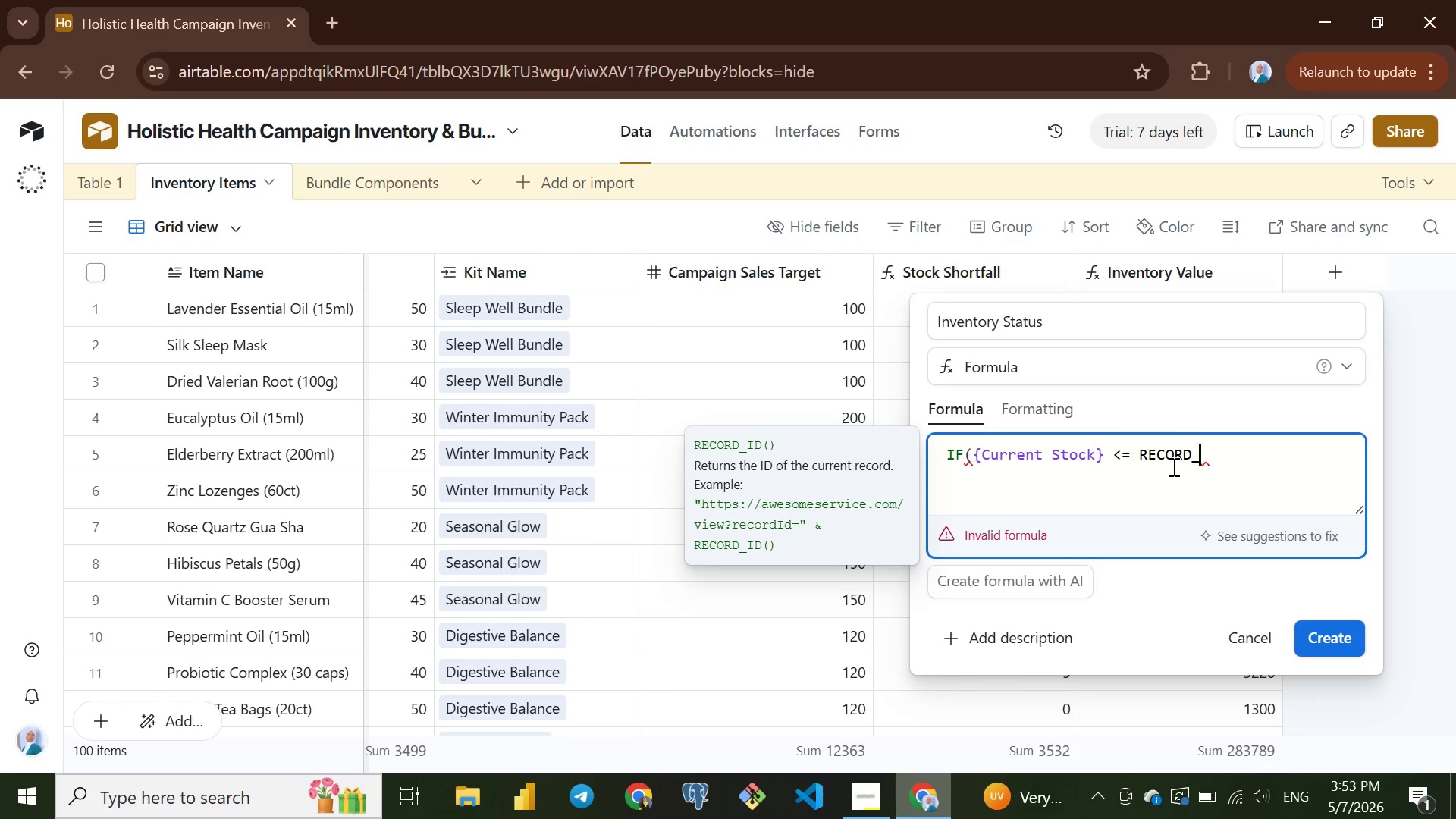 
key(Backspace)
 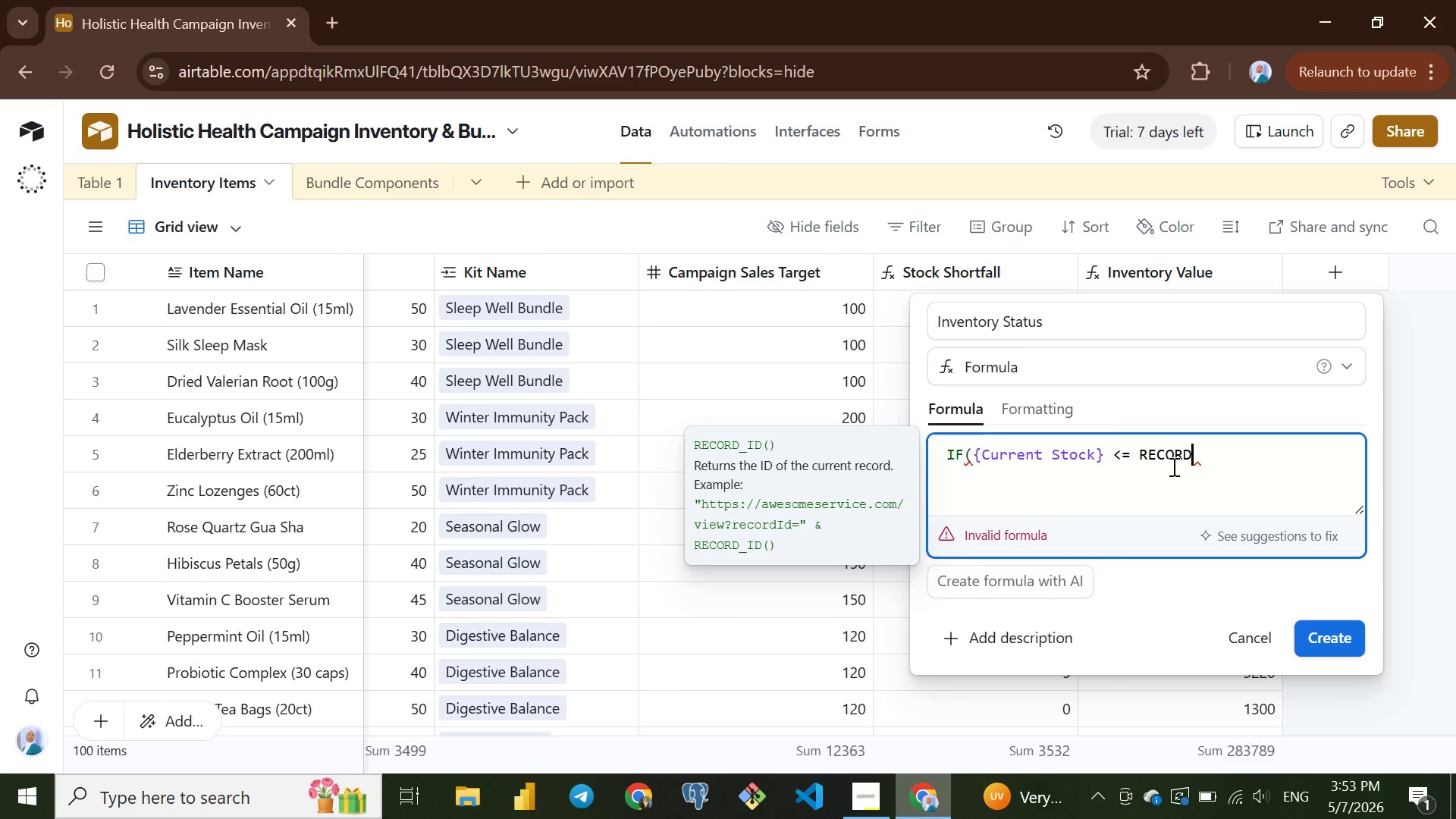 
key(Backspace)
 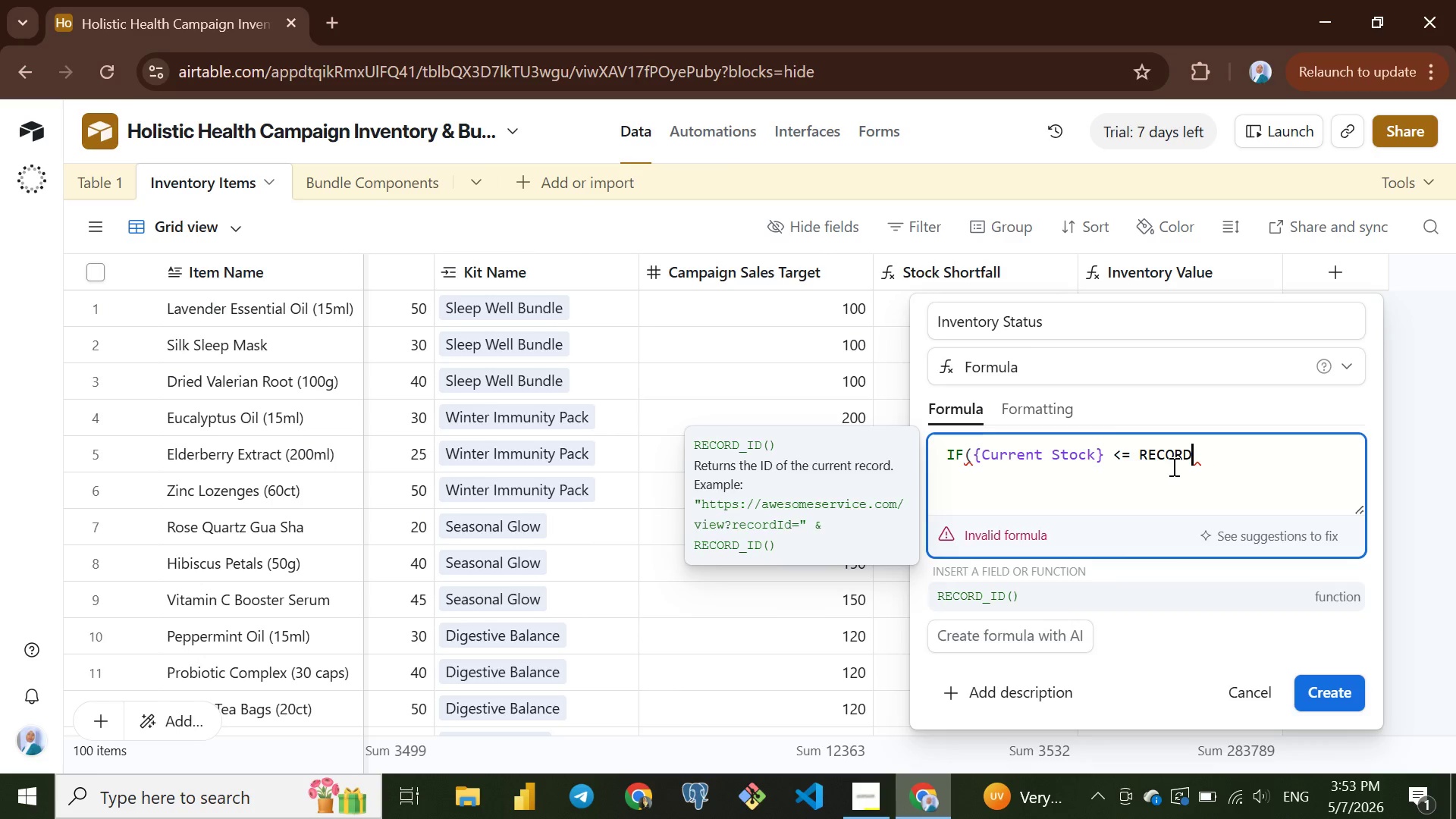 
key(Backspace)
 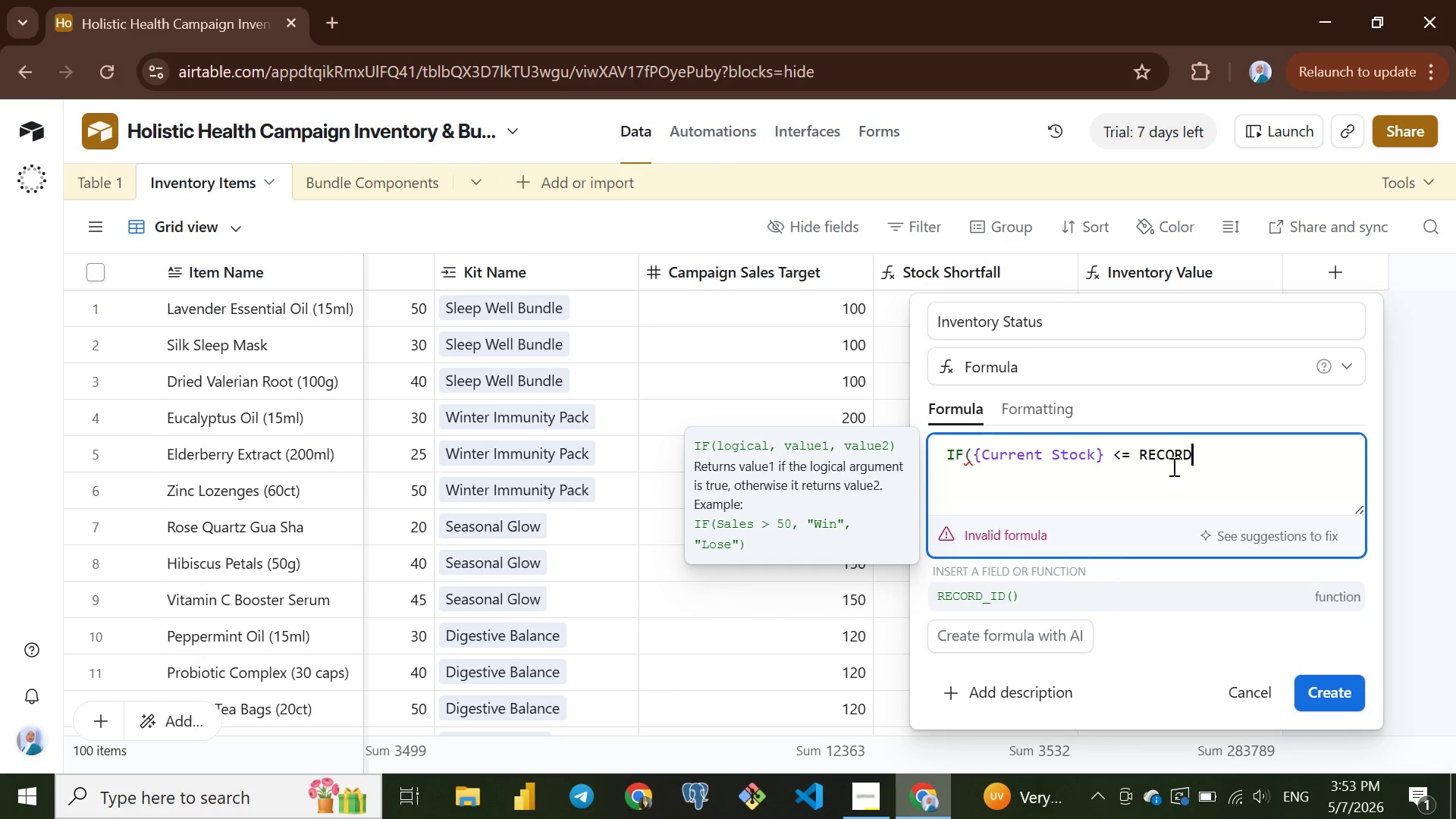 
key(Backspace)
 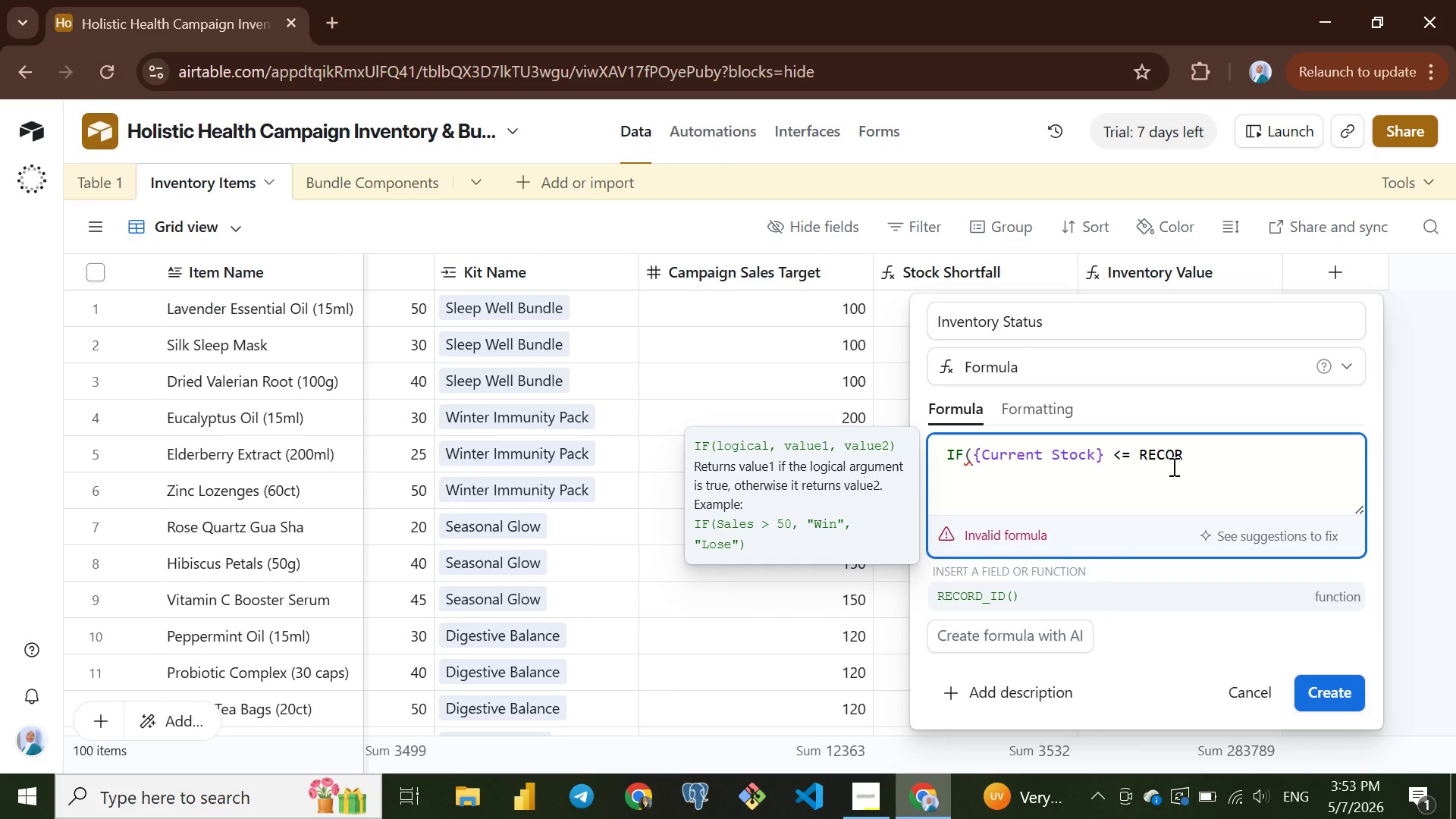 
key(Backspace)
 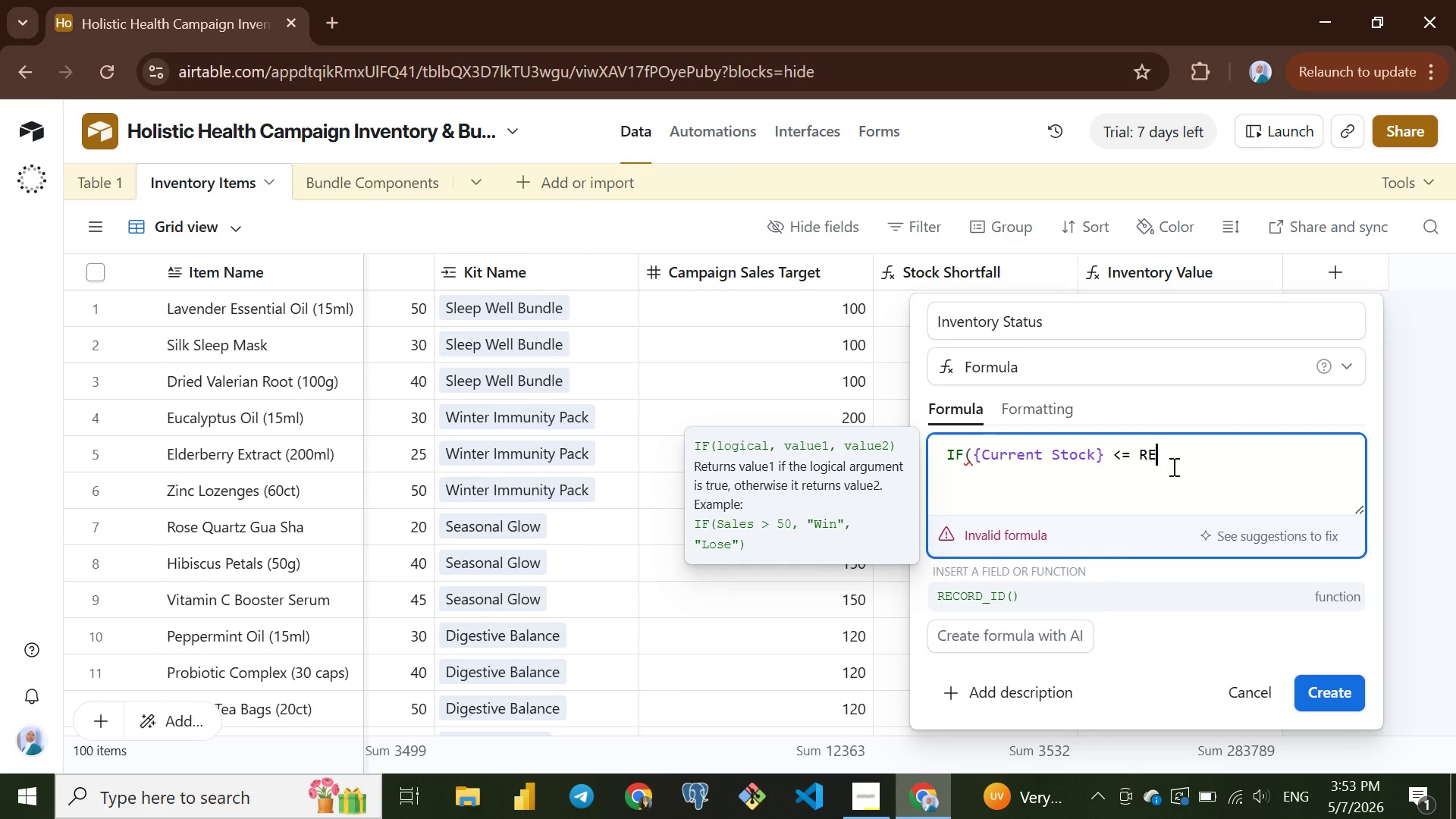 
key(Backspace)
 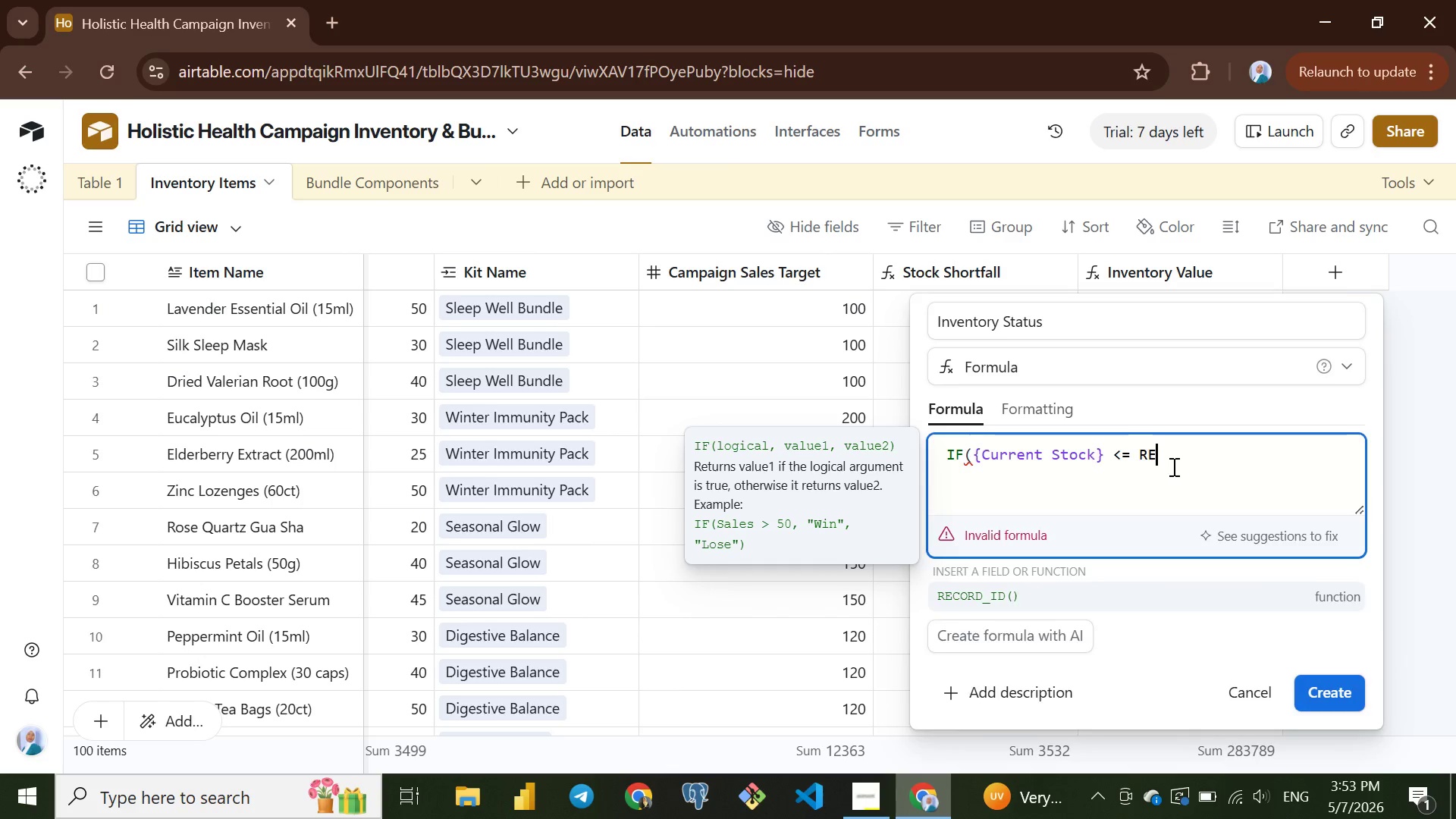 
key(Backspace)
 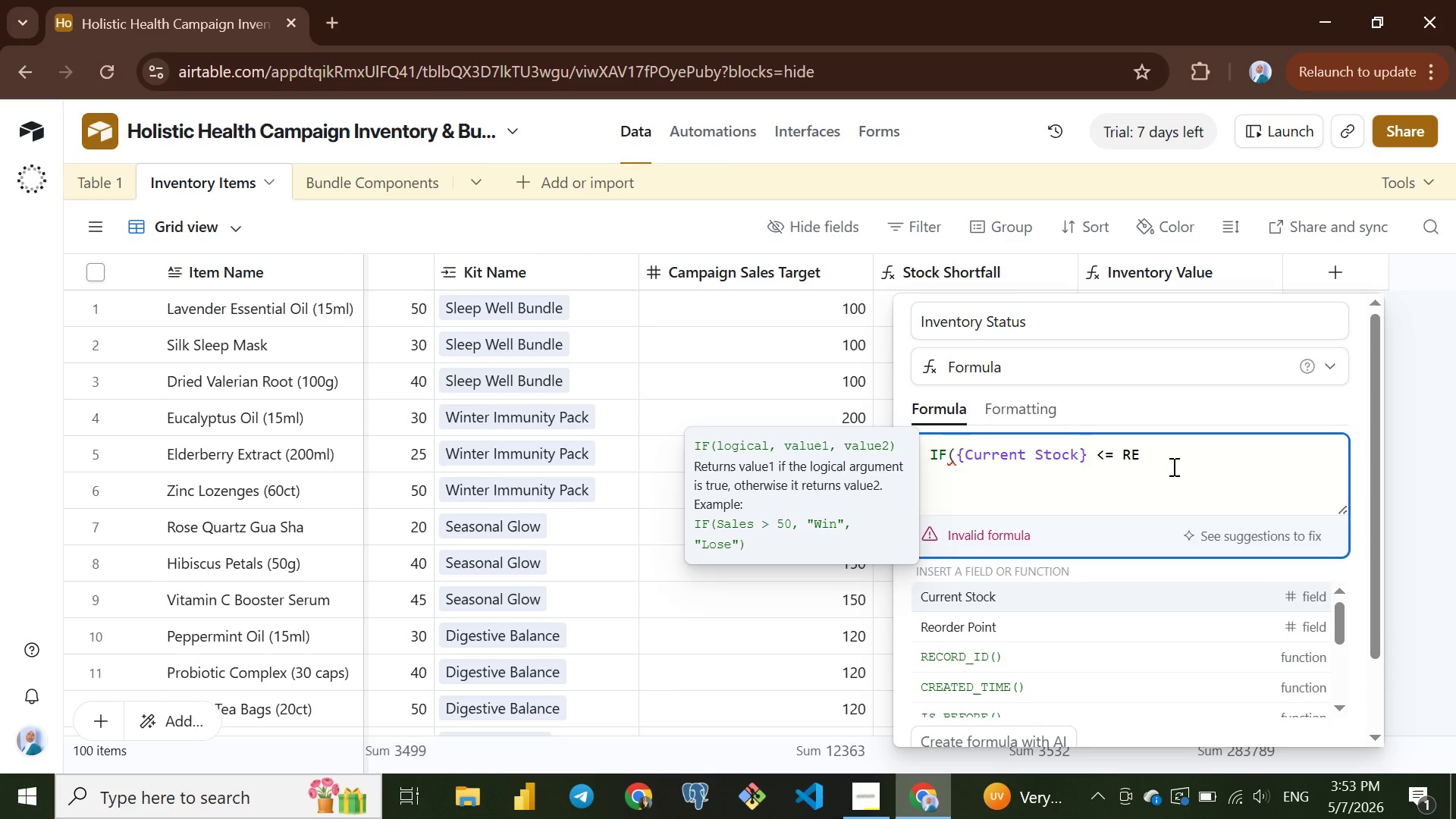 
wait(6.99)
 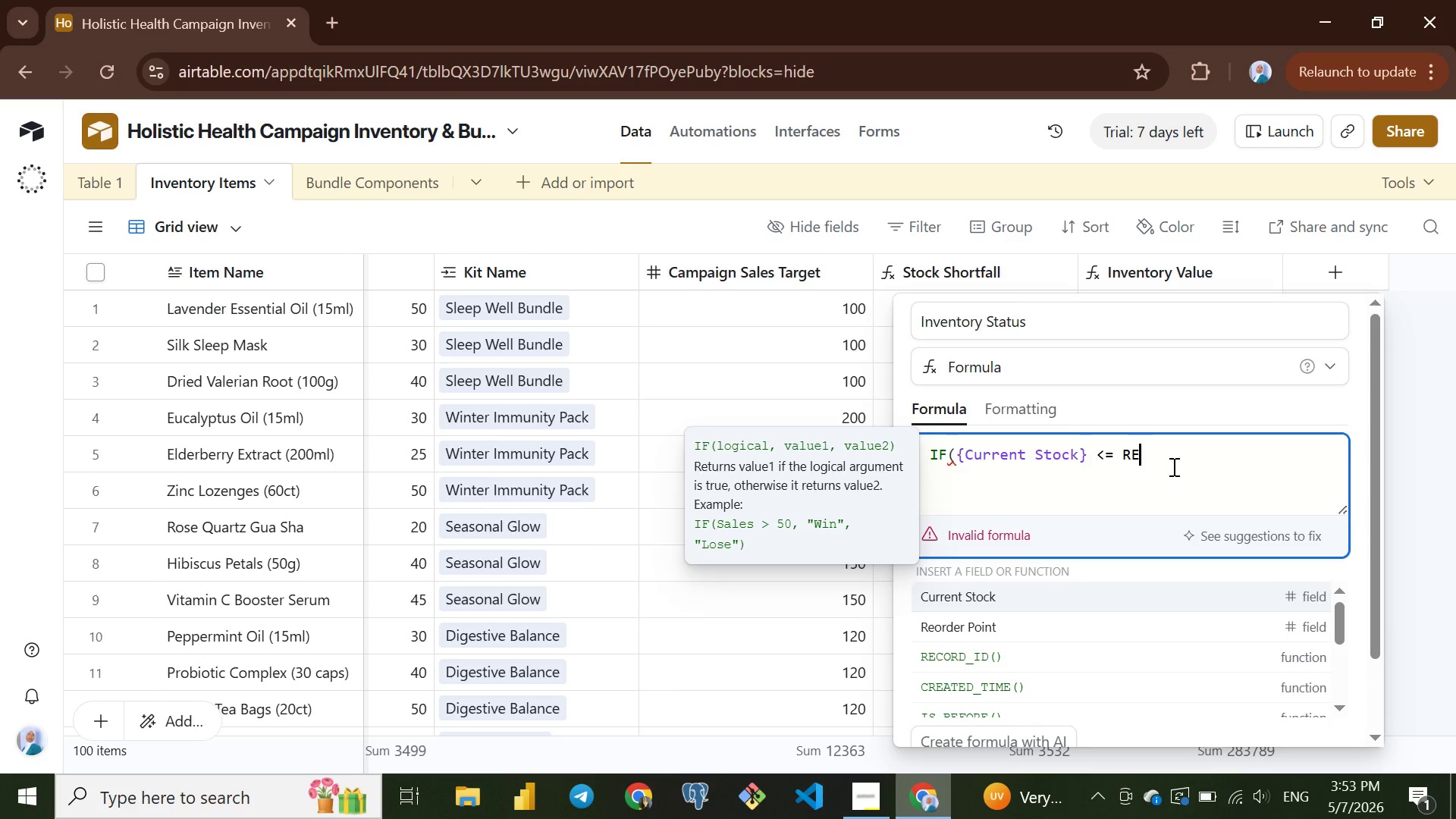 
mouse_move([571, 331])
 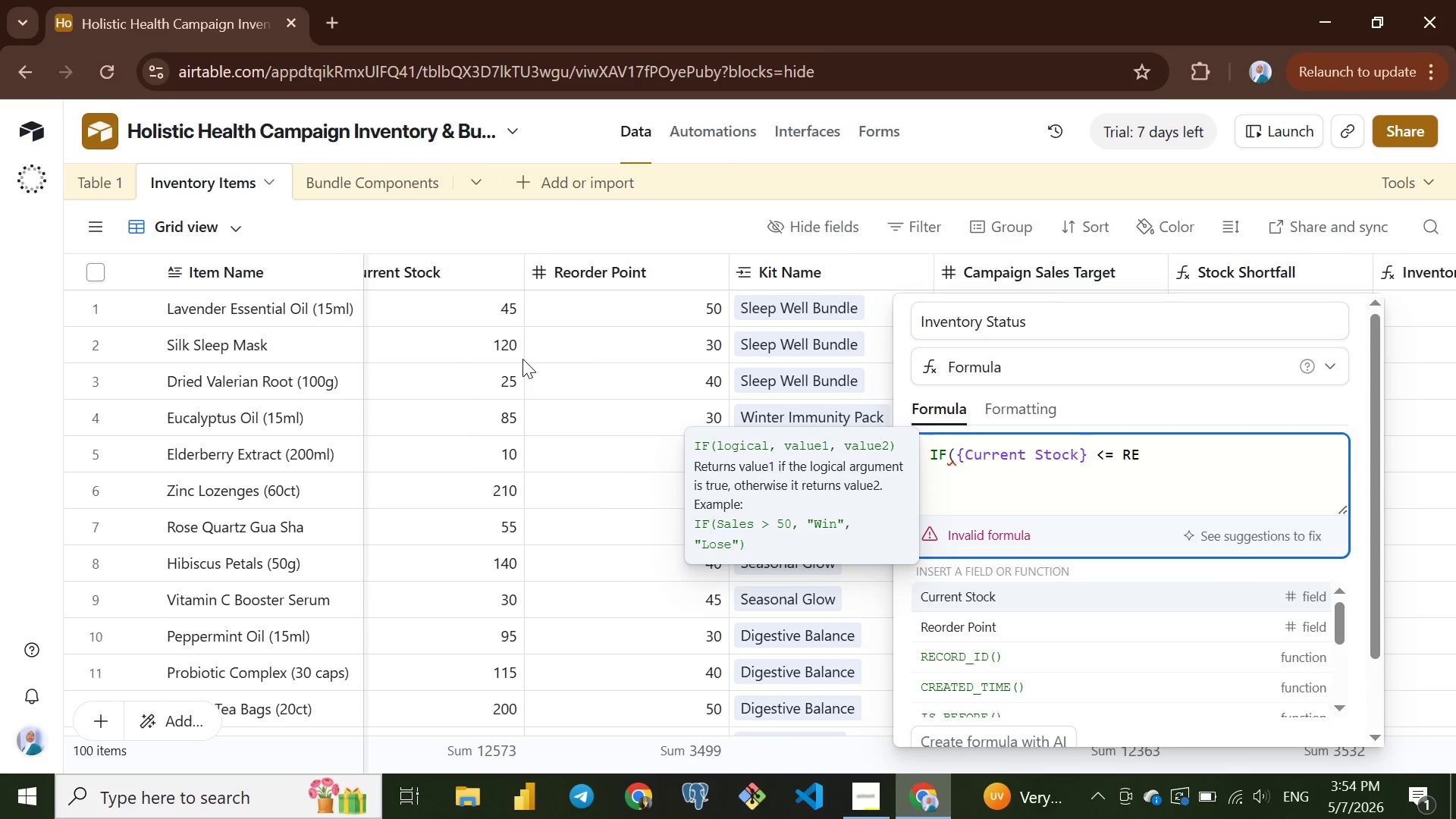 
key(Backspace)
key(Backspace)
type(re)
 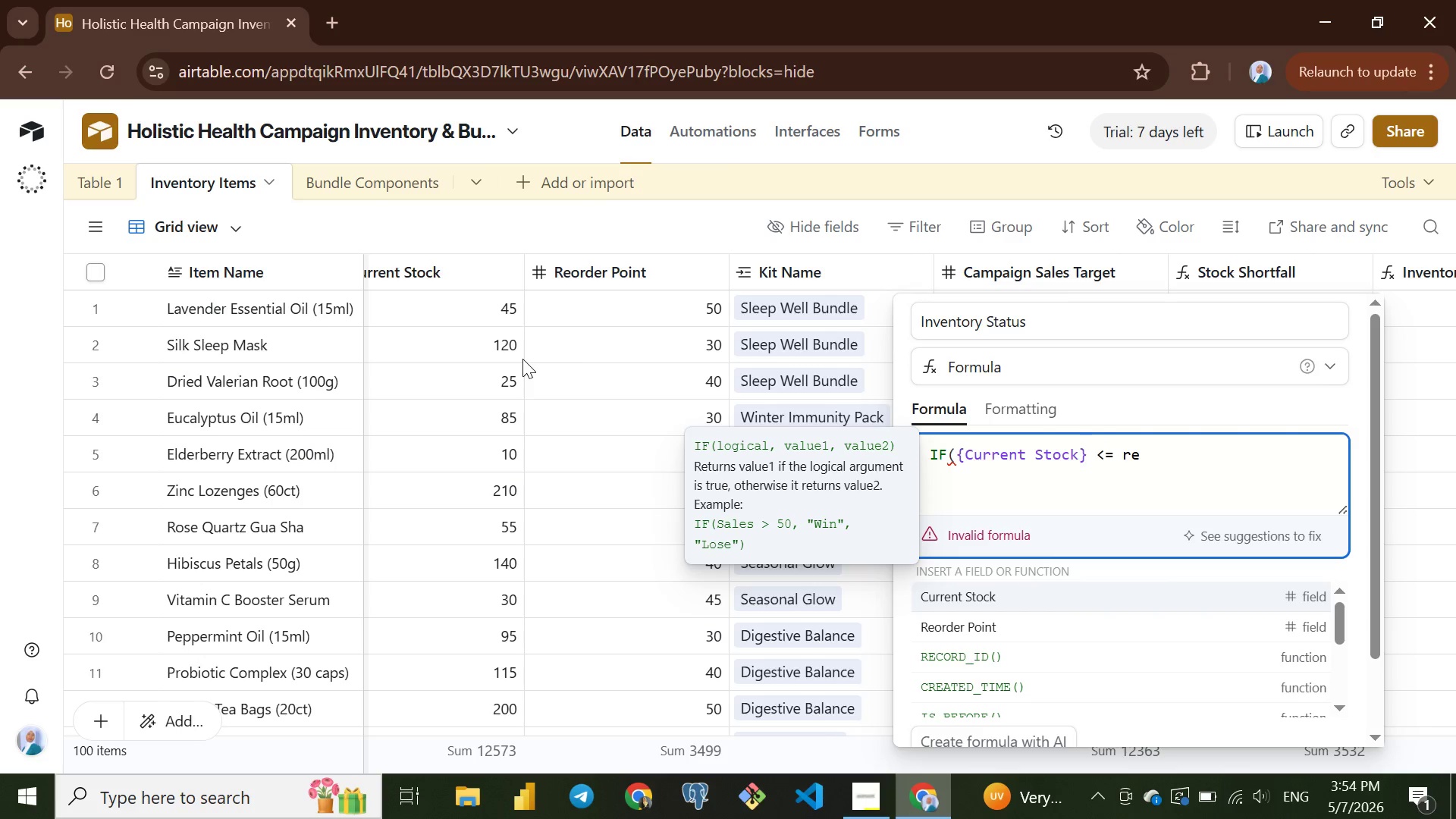 
key(ArrowDown)
 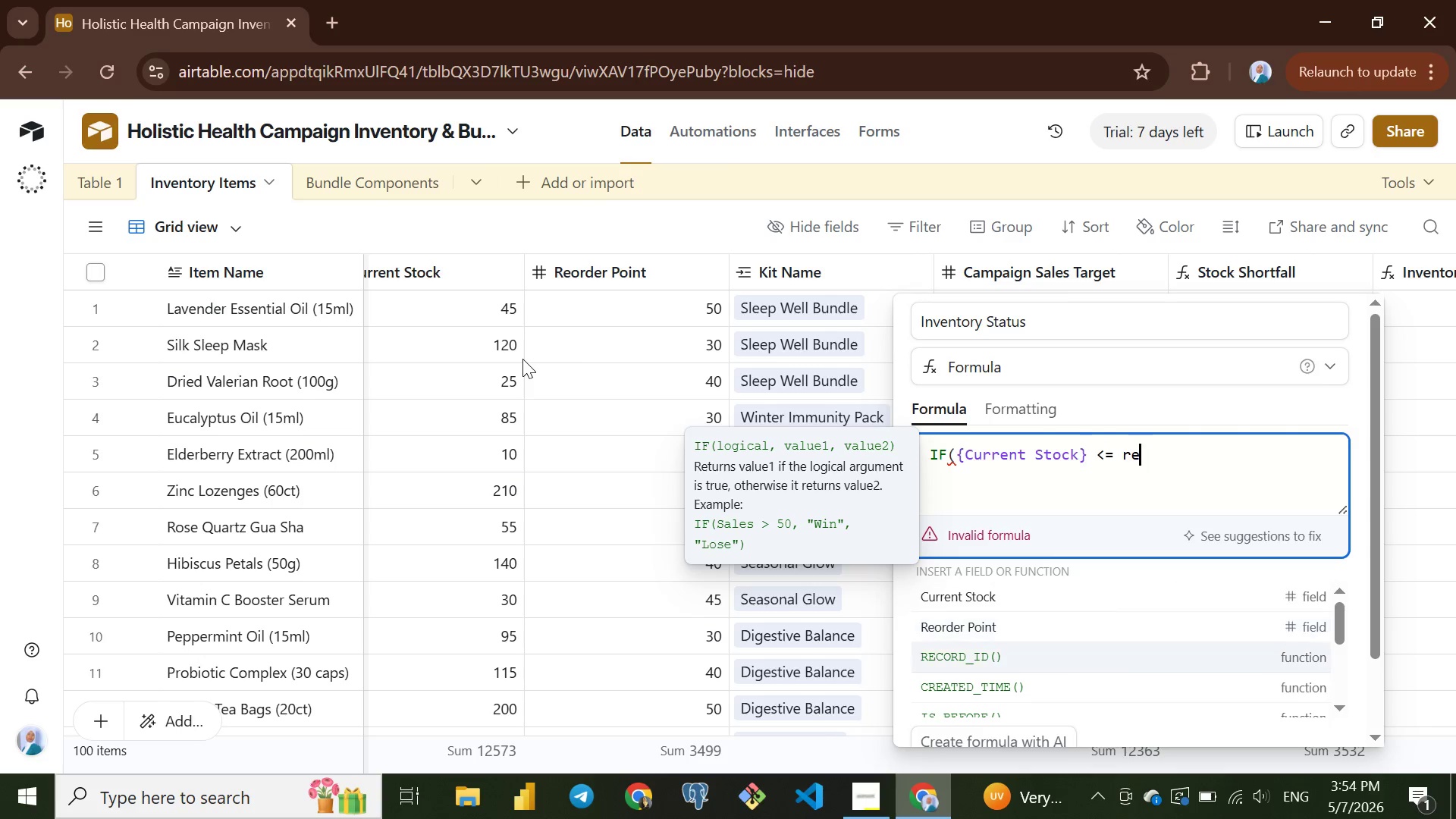 
key(ArrowDown)
 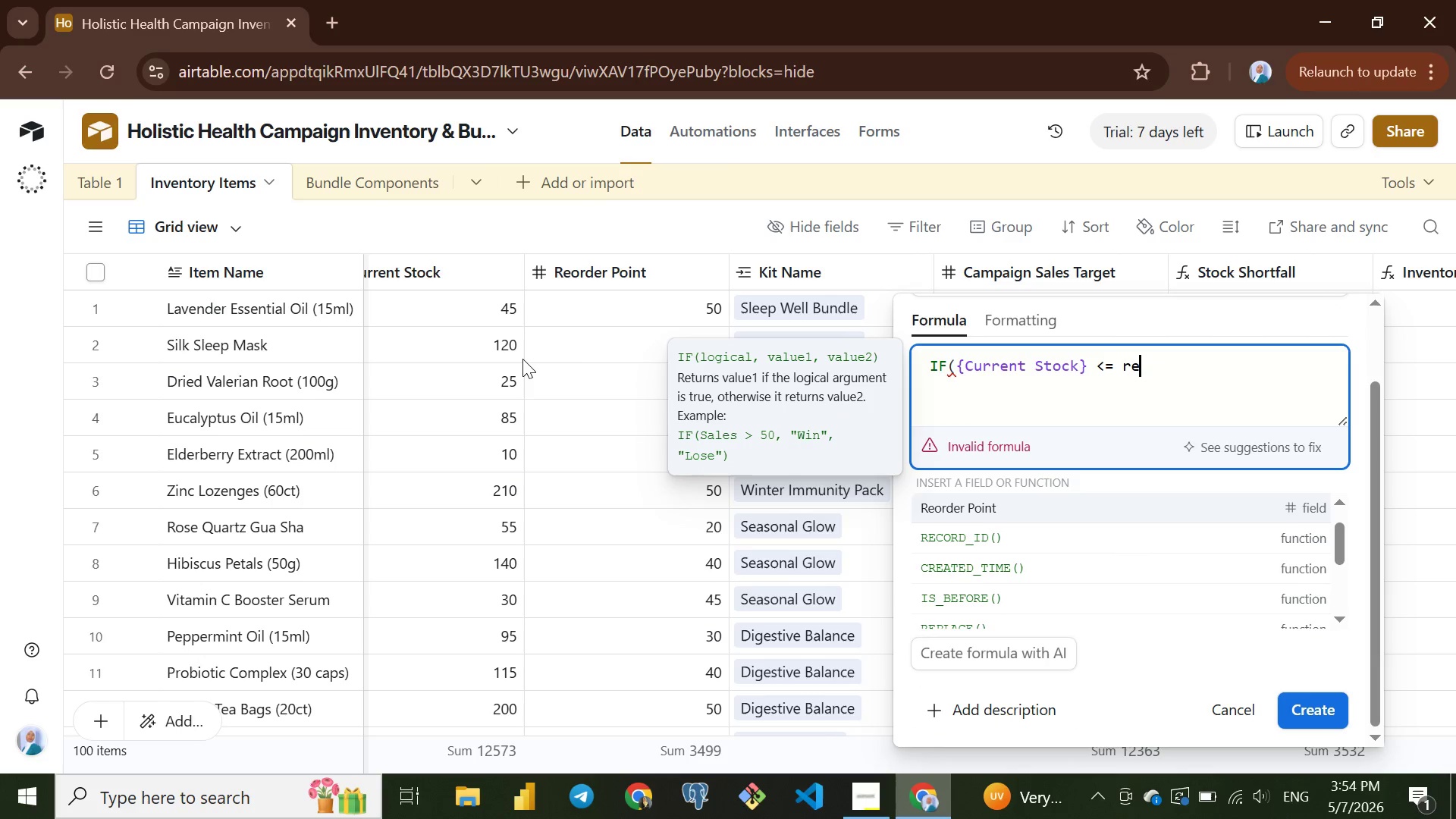 
key(ArrowUp)
 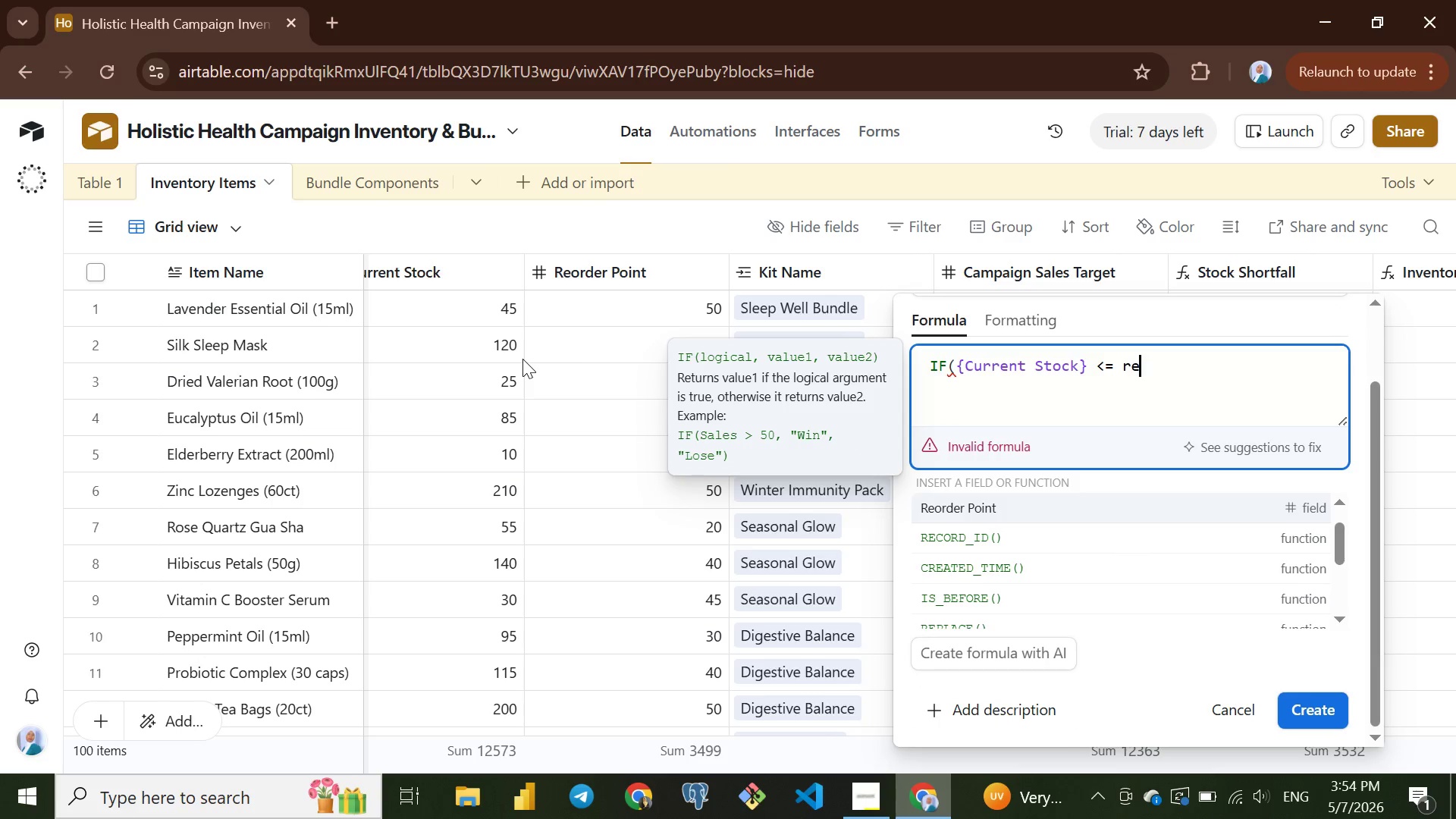 
key(Enter)
 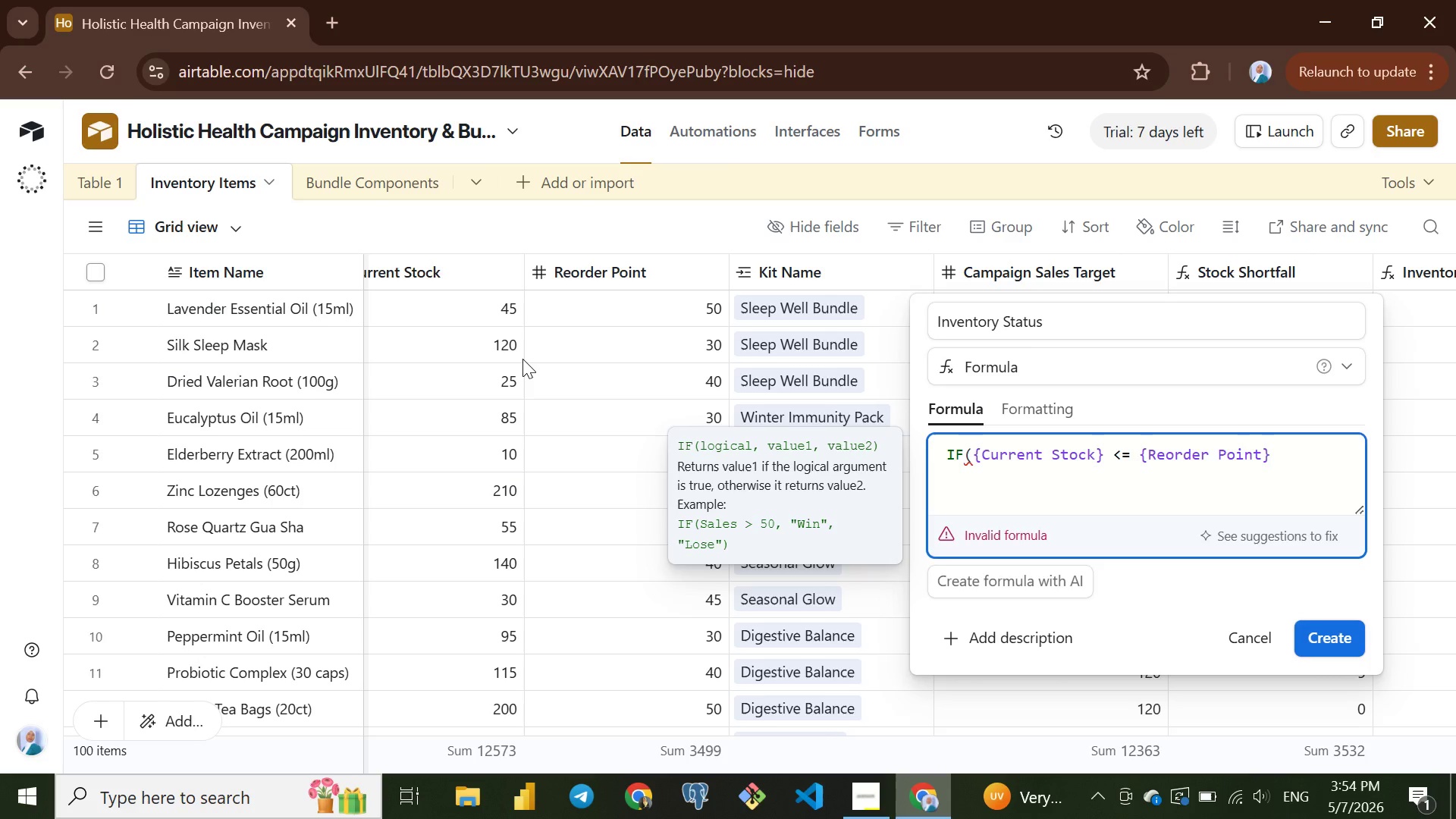 
wait(7.09)
 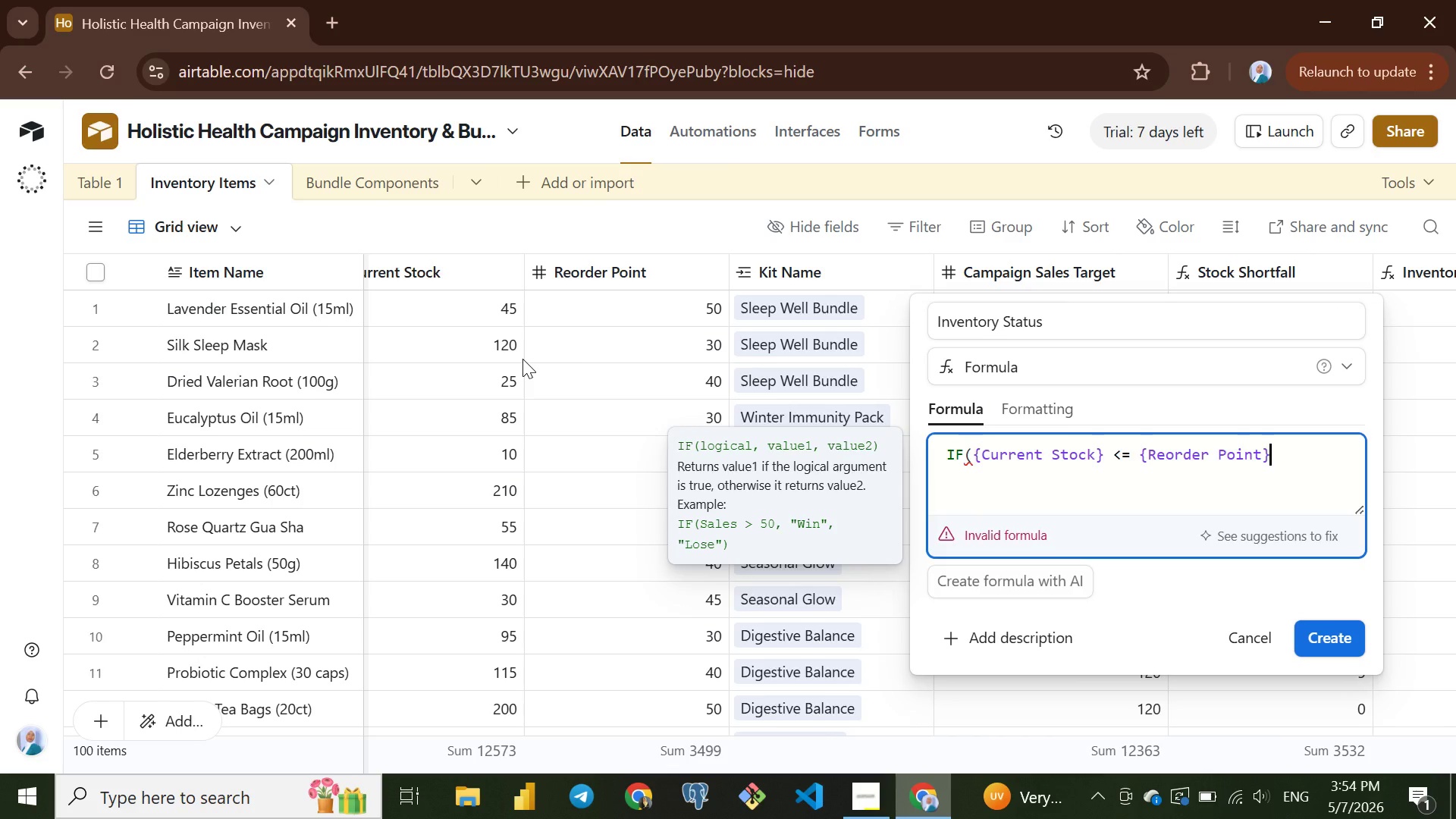 
key(Comma)
 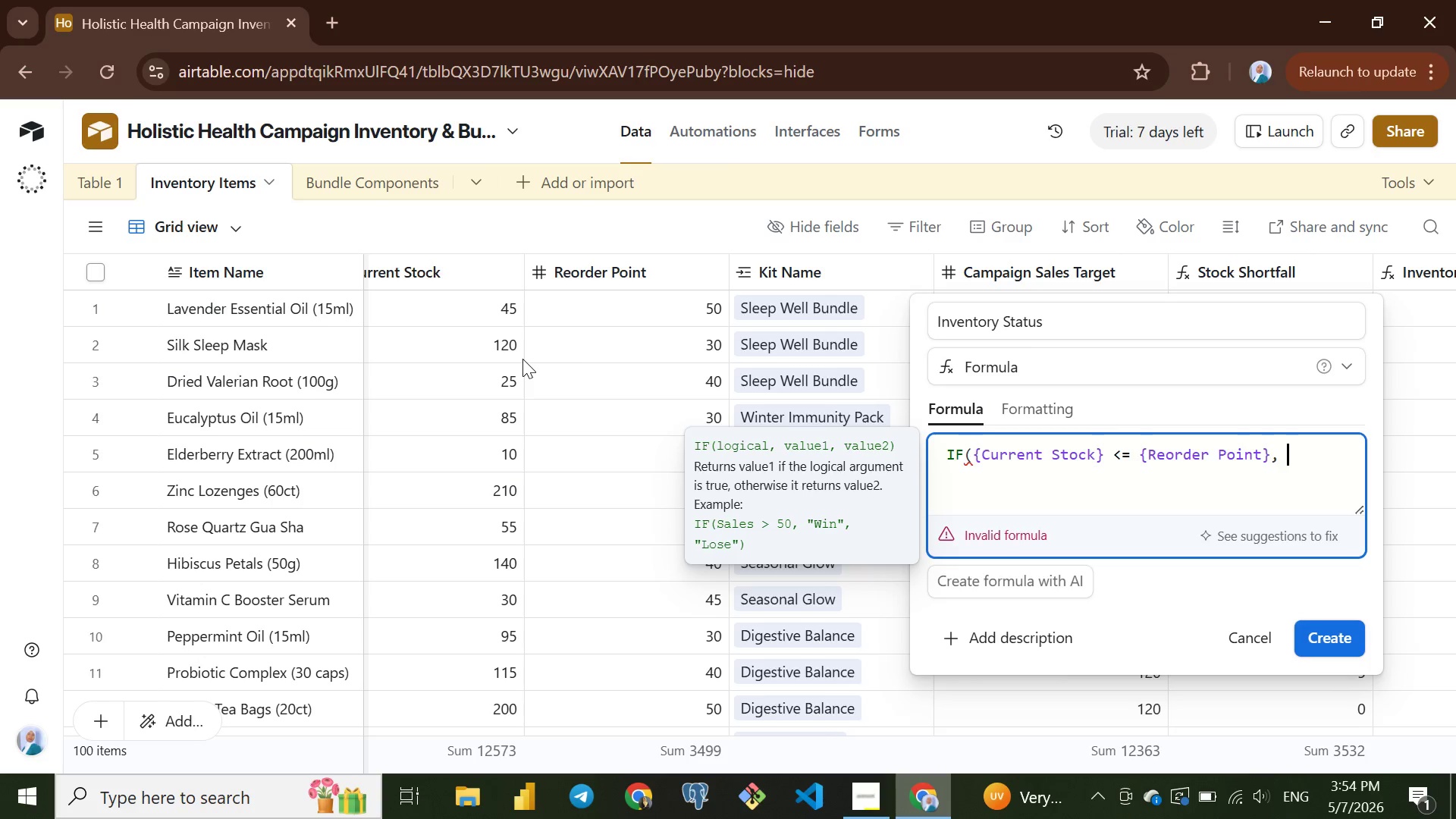 
key(Space)
 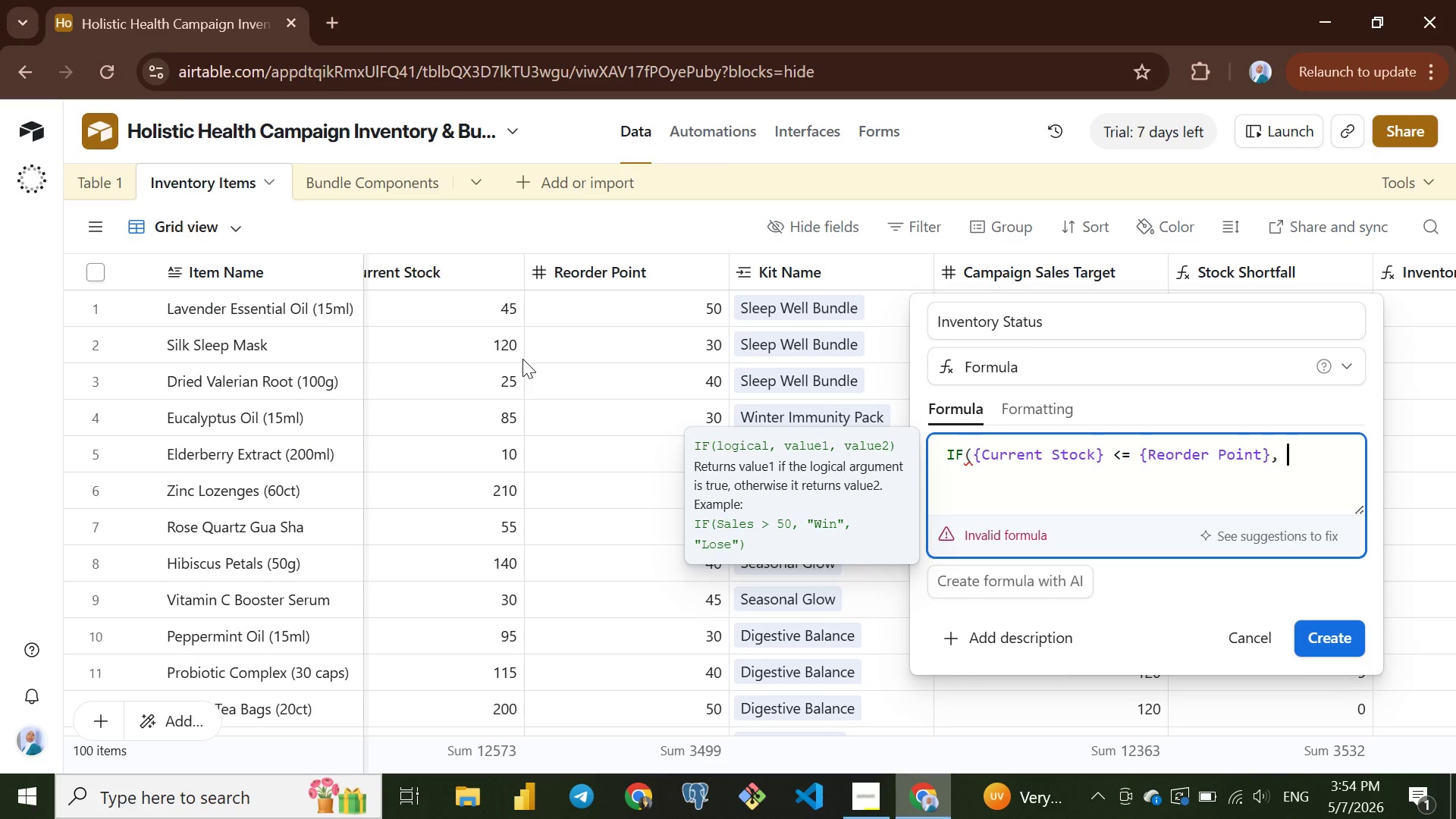 
type("RECORD NOW)
 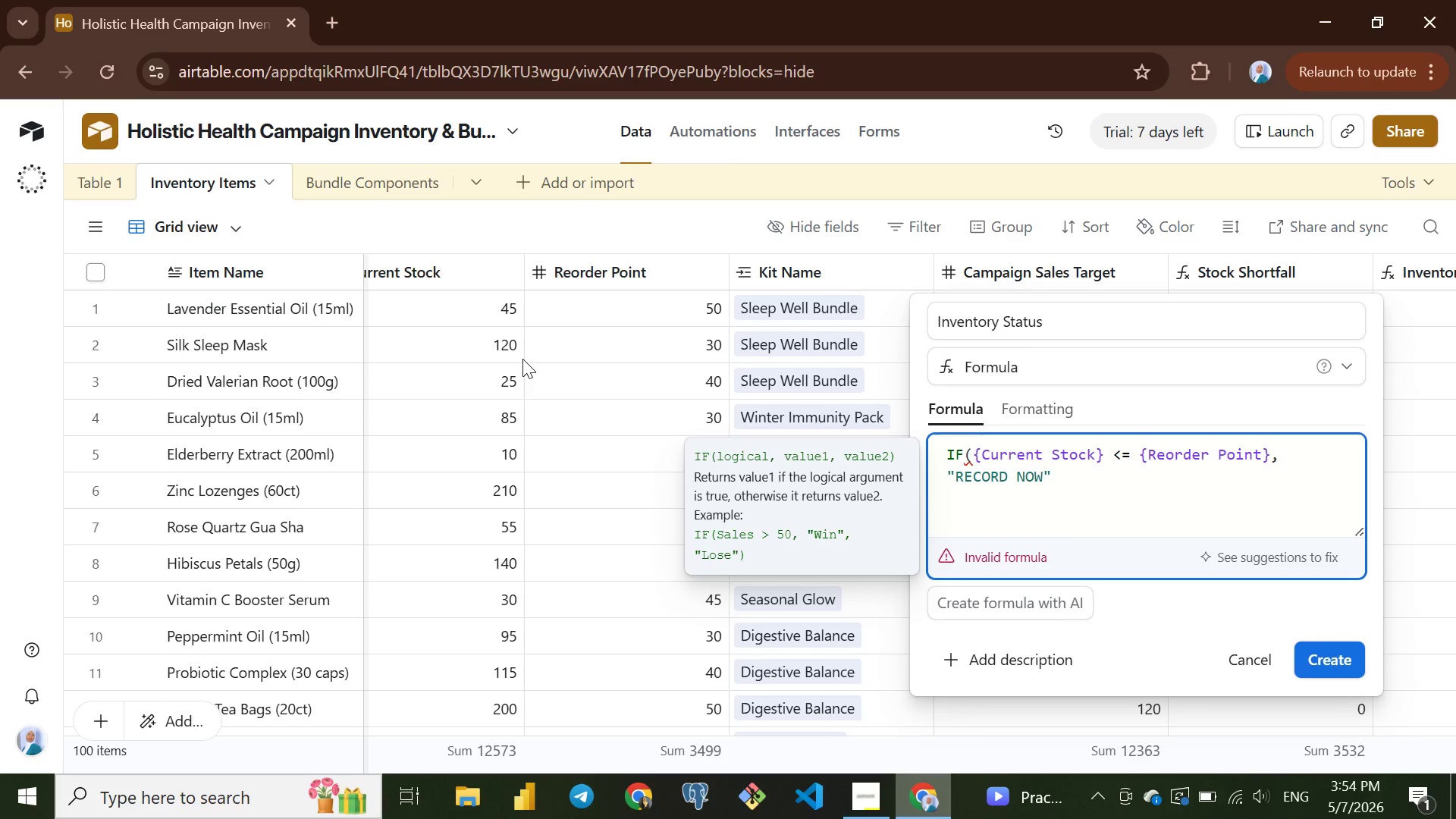 
key(ArrowRight)
 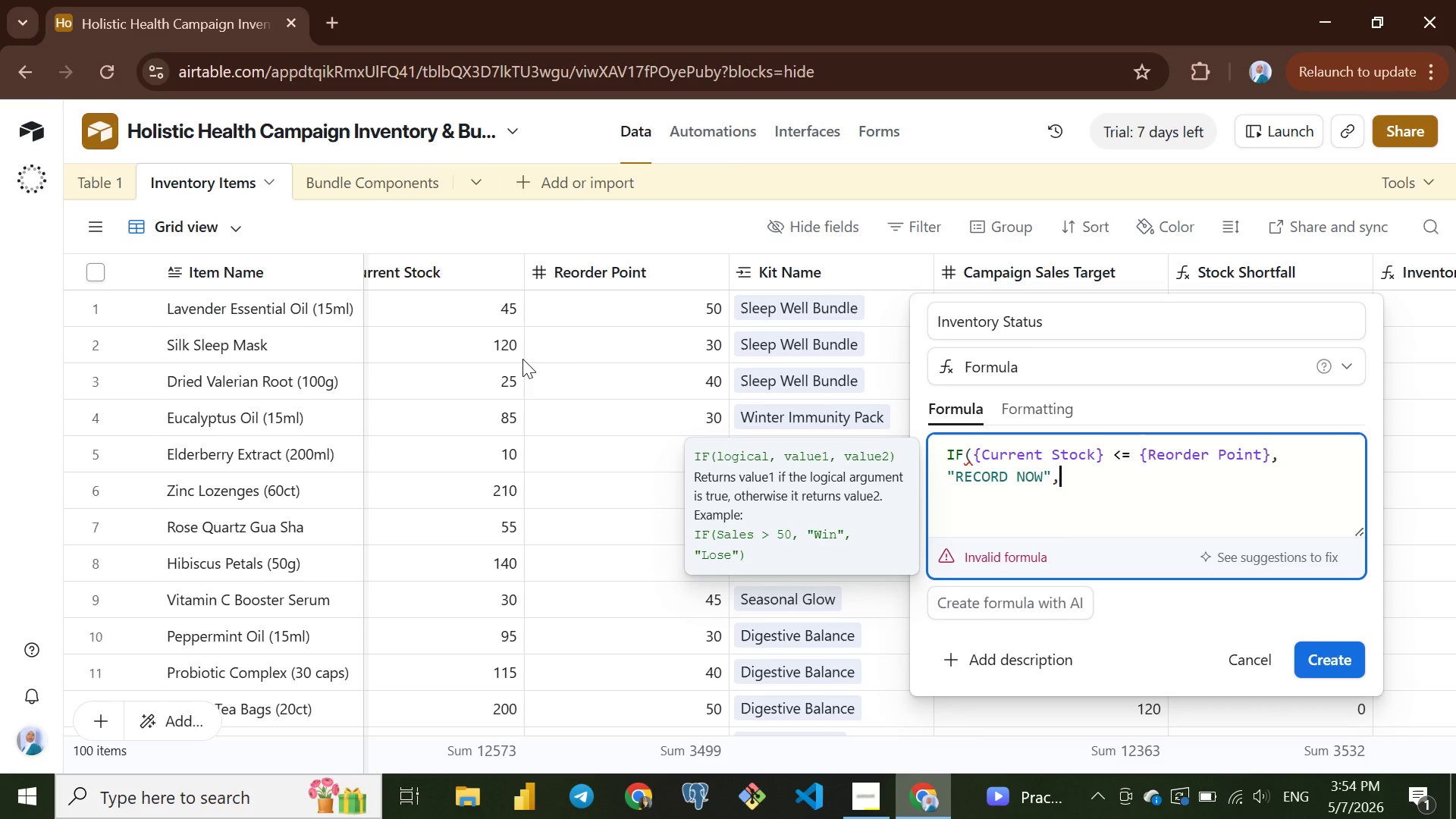 
type(, "ST)
key(Backspace)
type(tock ok)
key(Backspace)
key(Backspace)
type(Ok)
 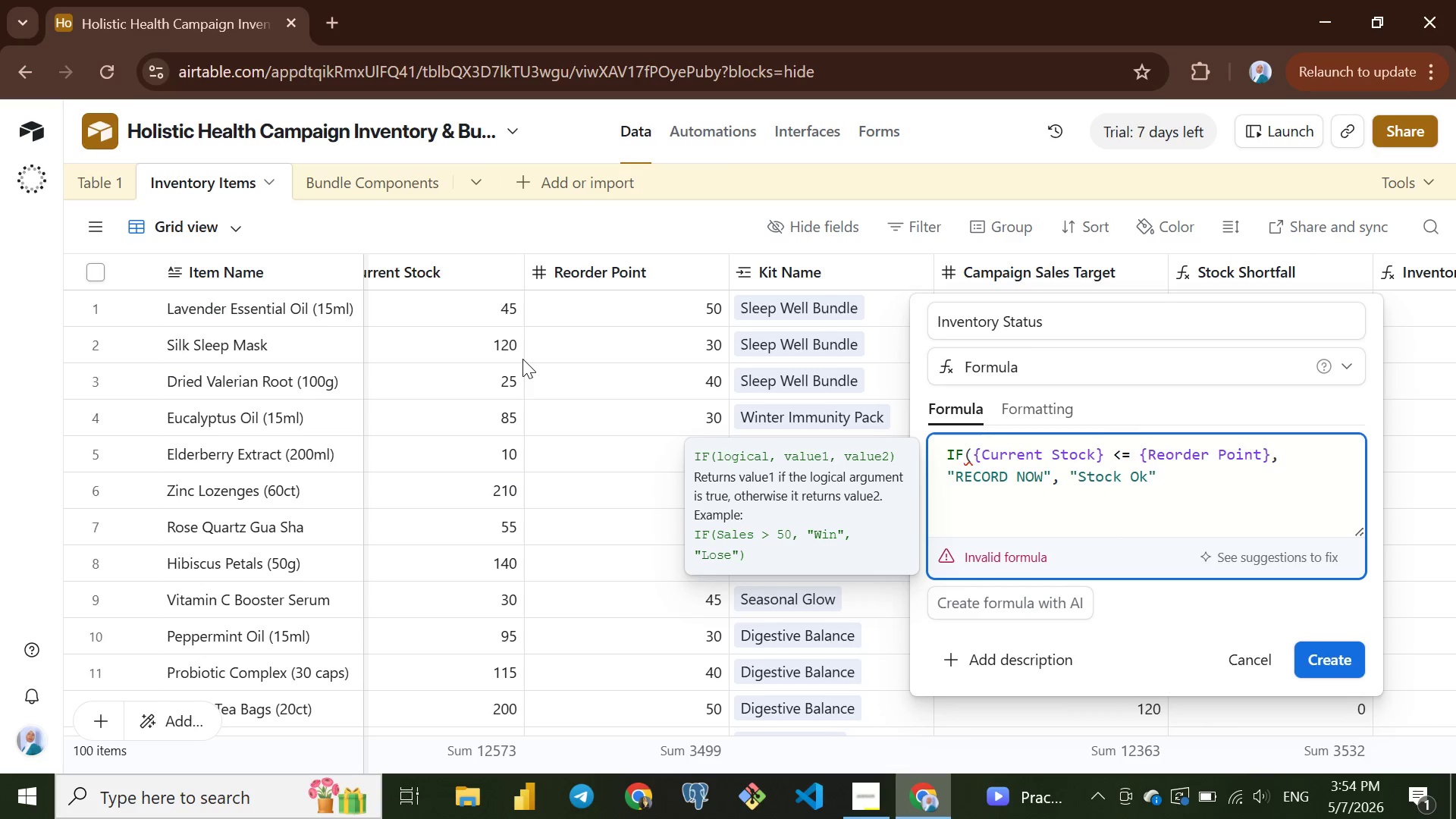 
key(ArrowRight)
 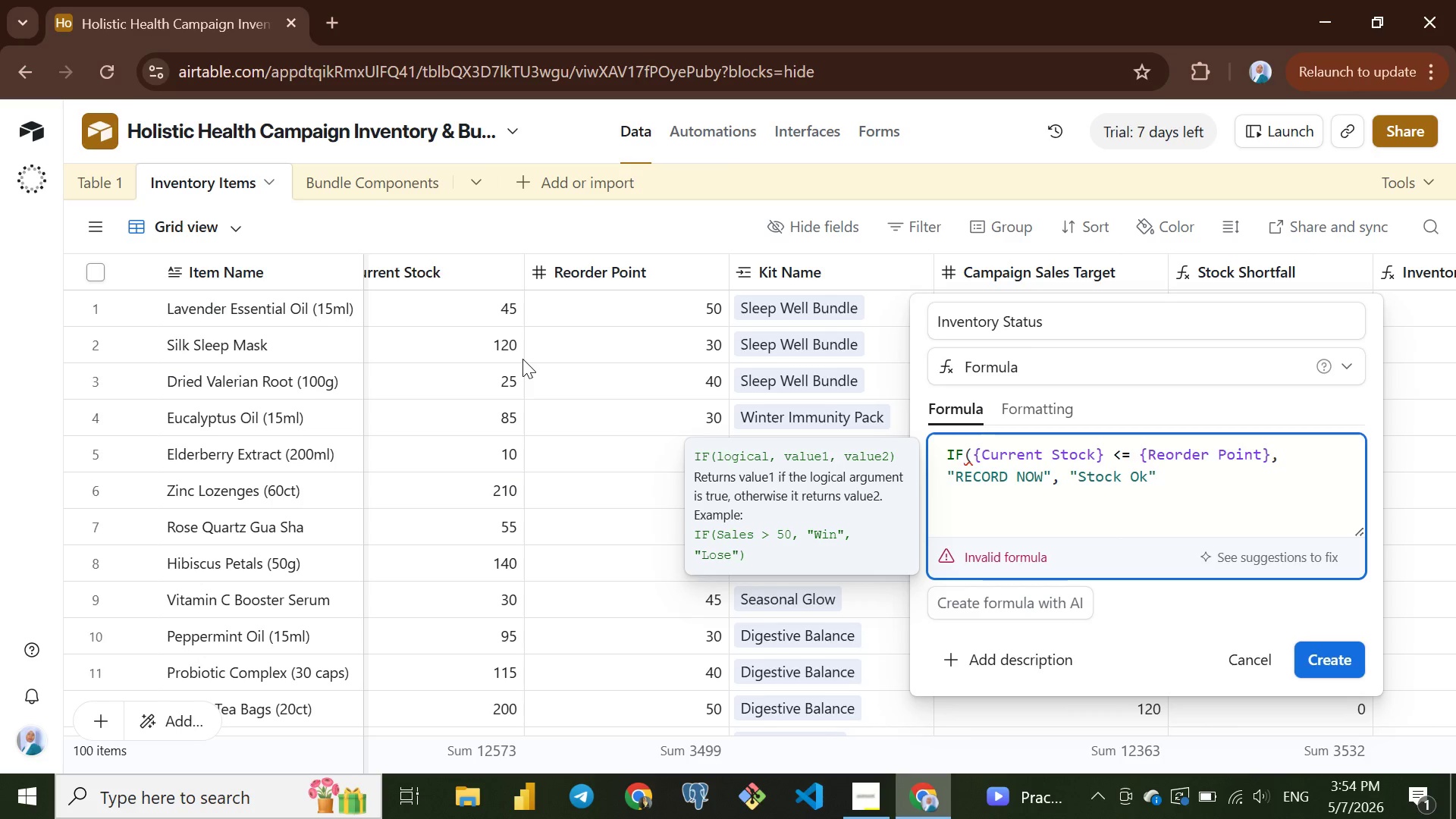 
key(Shift+0)
 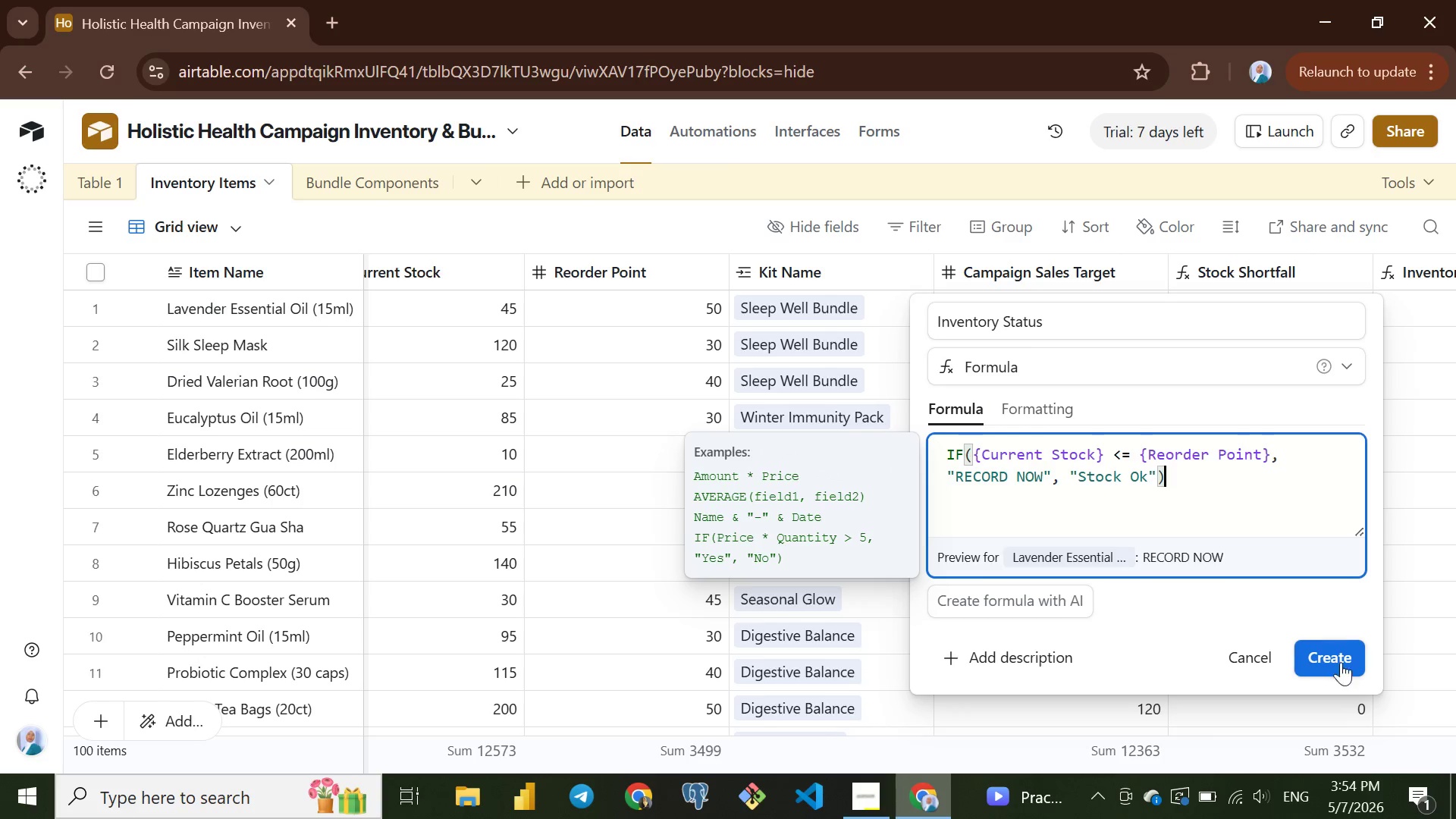 
left_click([1338, 660])
 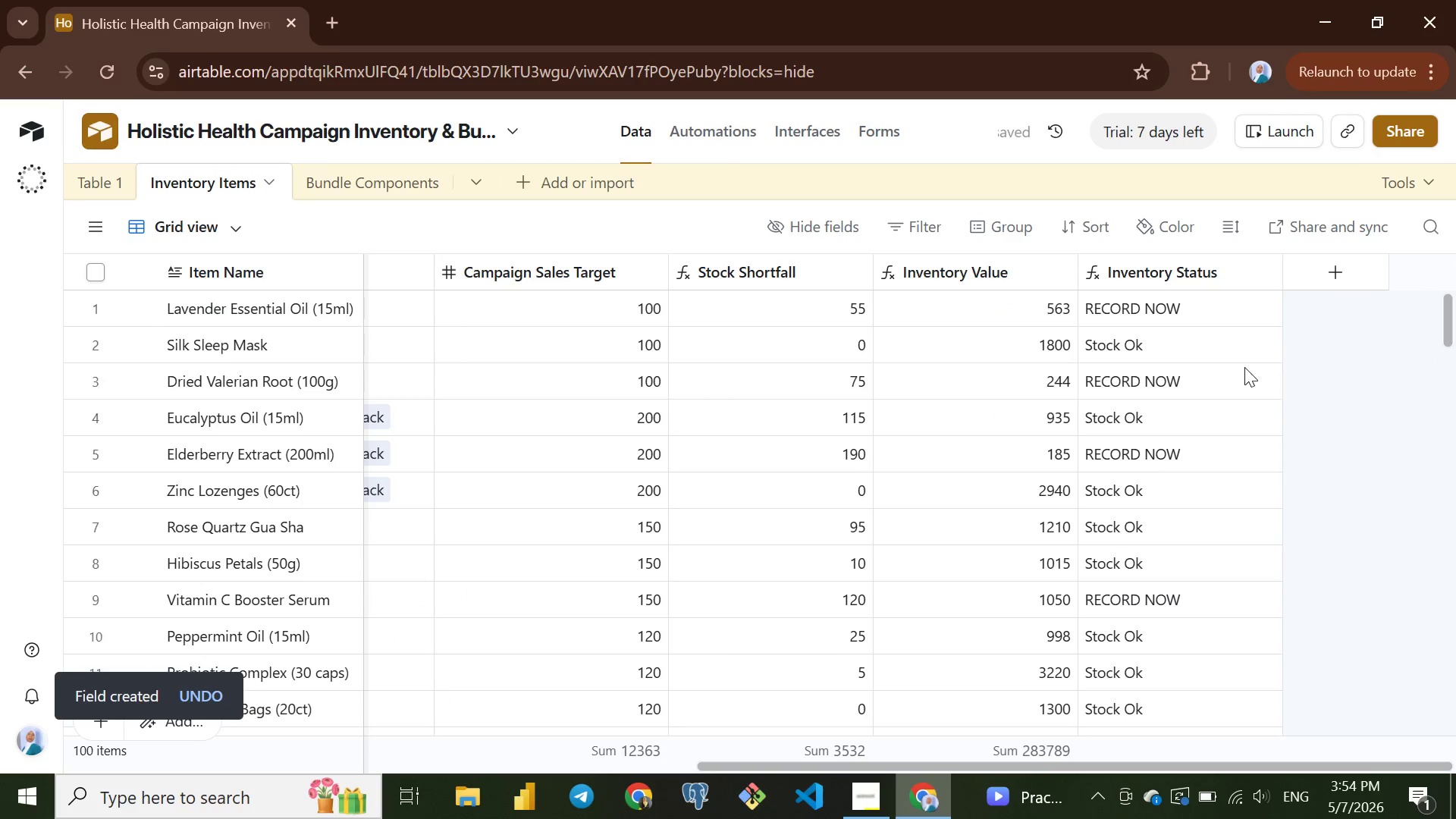 
wait(7.5)
 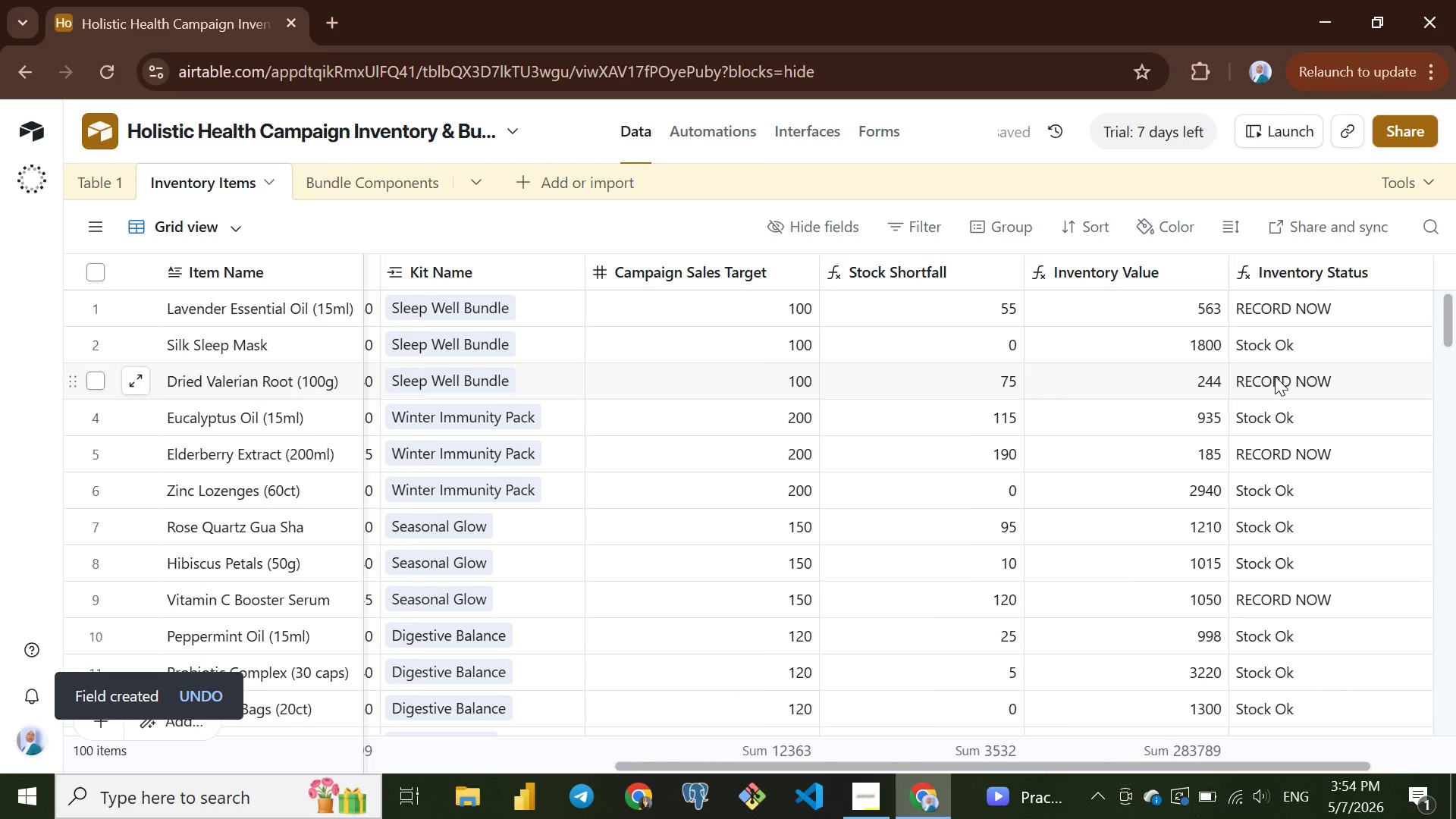 
double_click([1144, 262])
 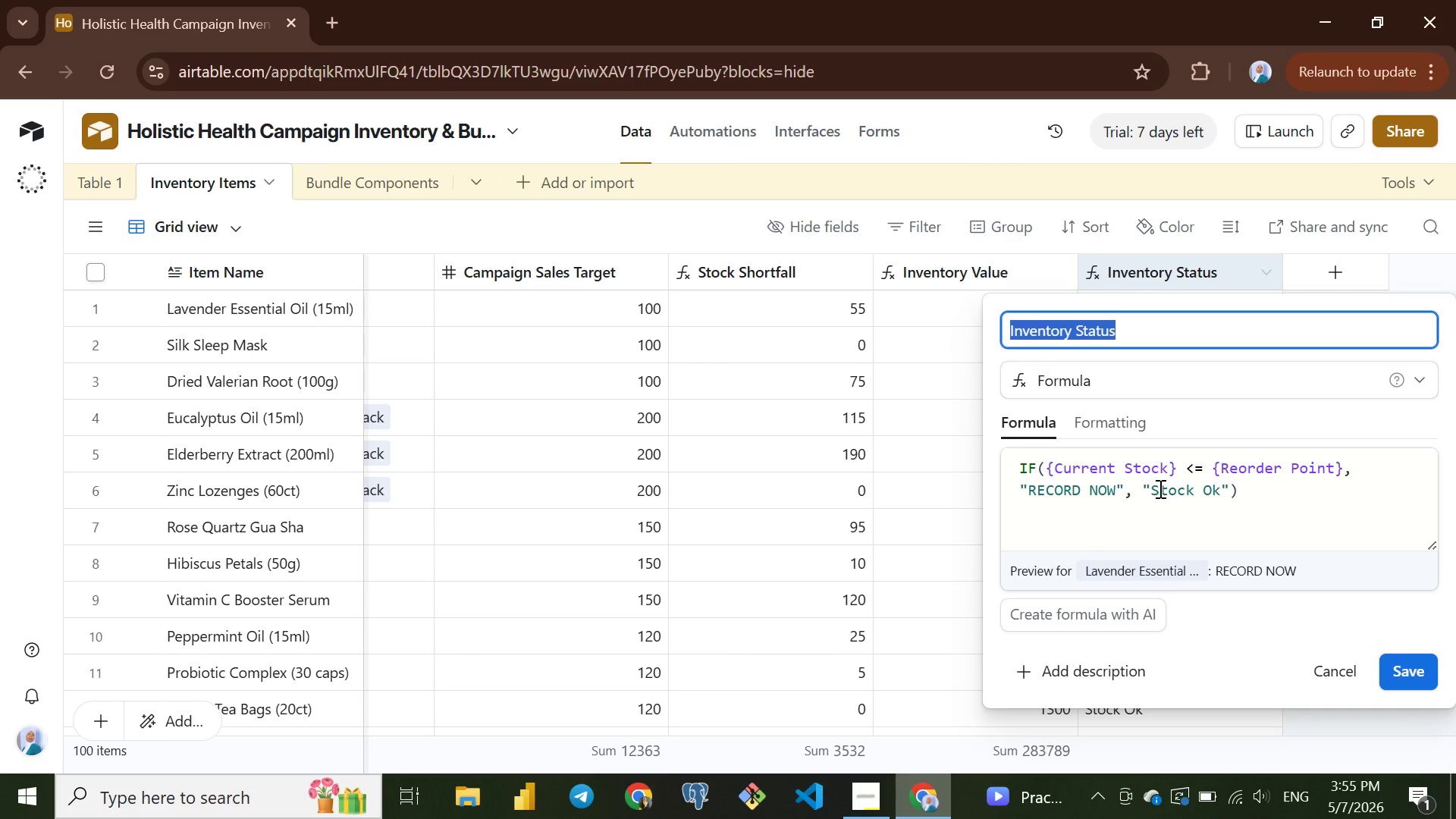 
left_click([1159, 488])
 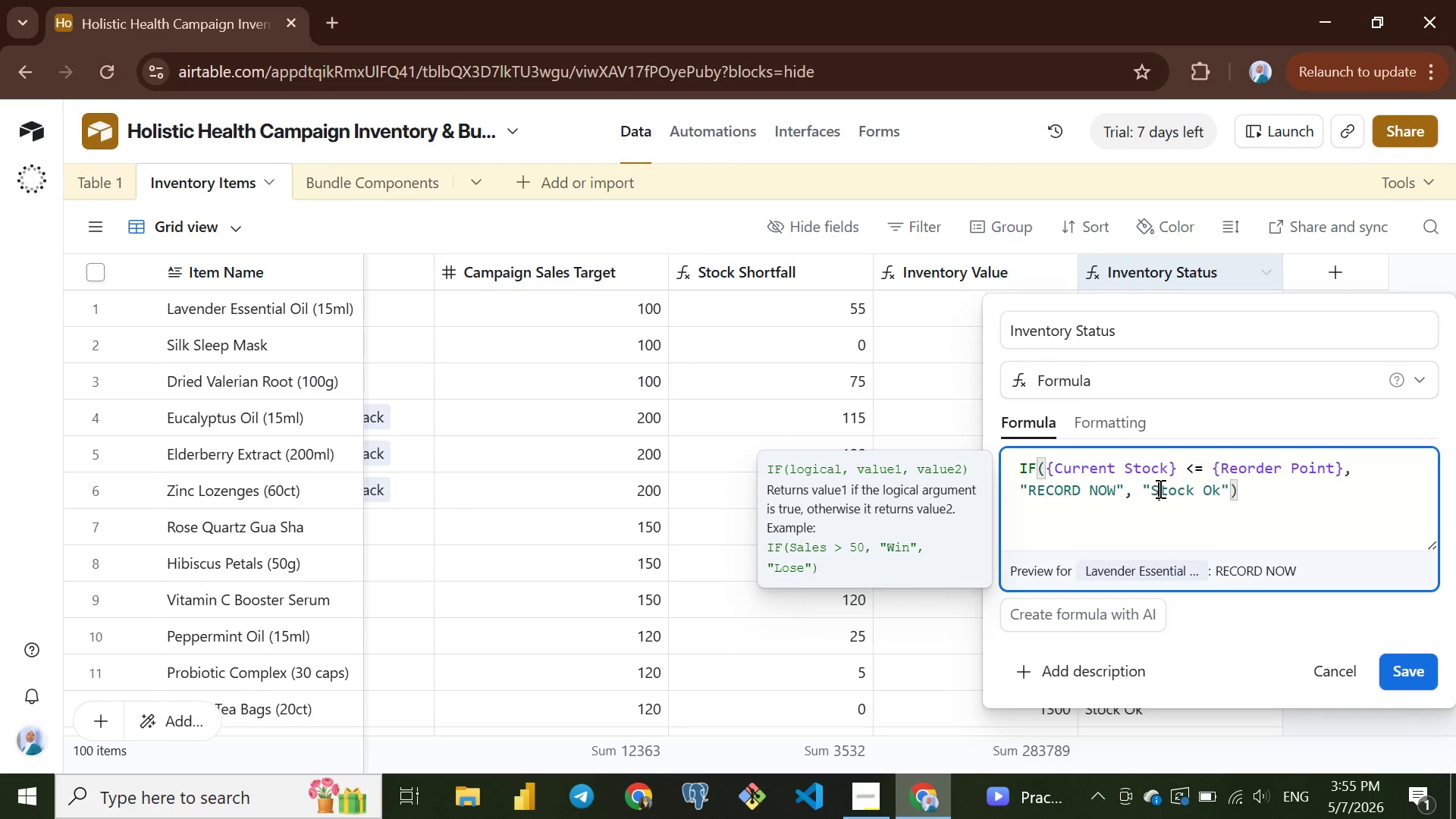 
key(Backspace)
 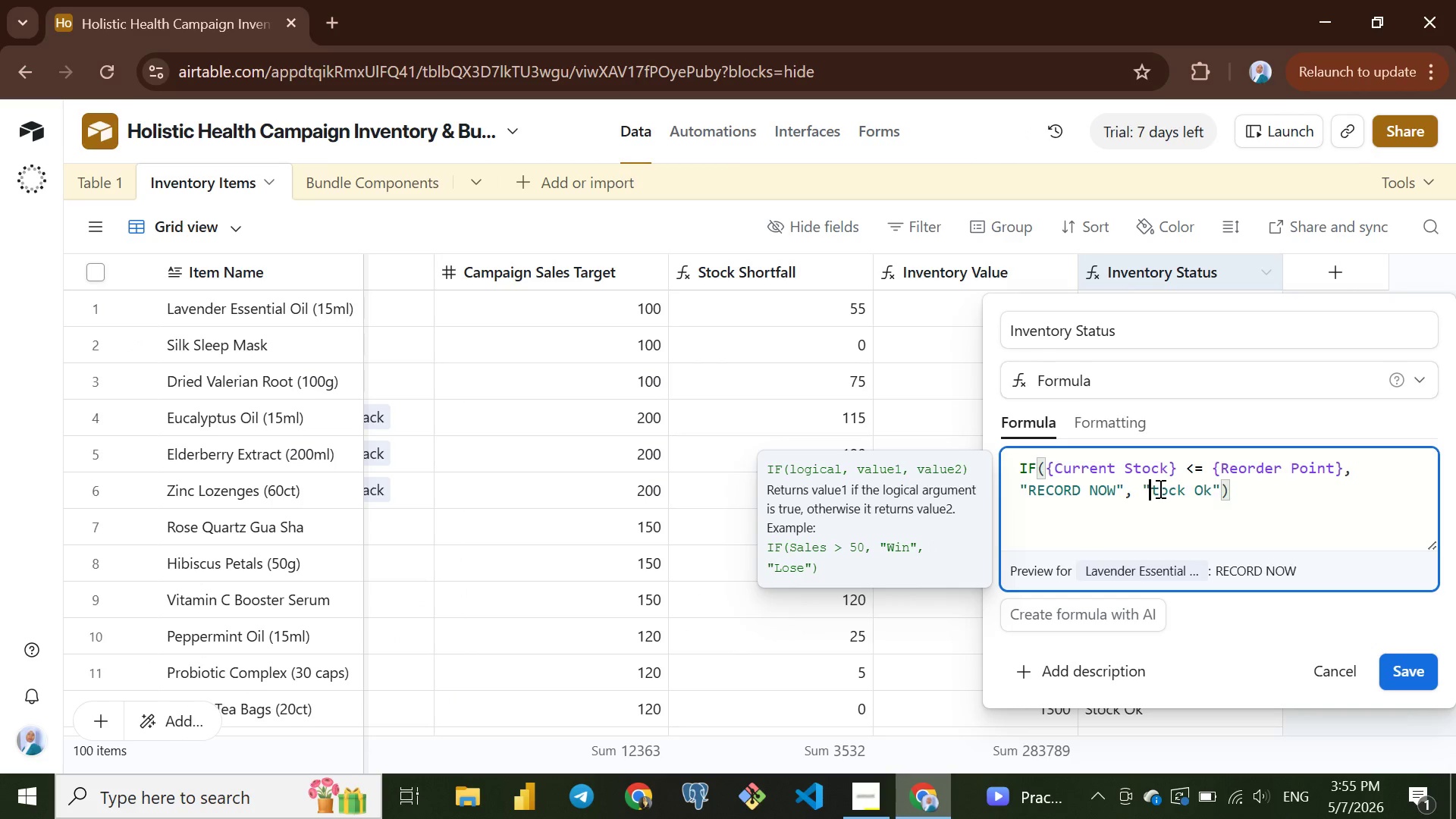 
key(CapsLock)
 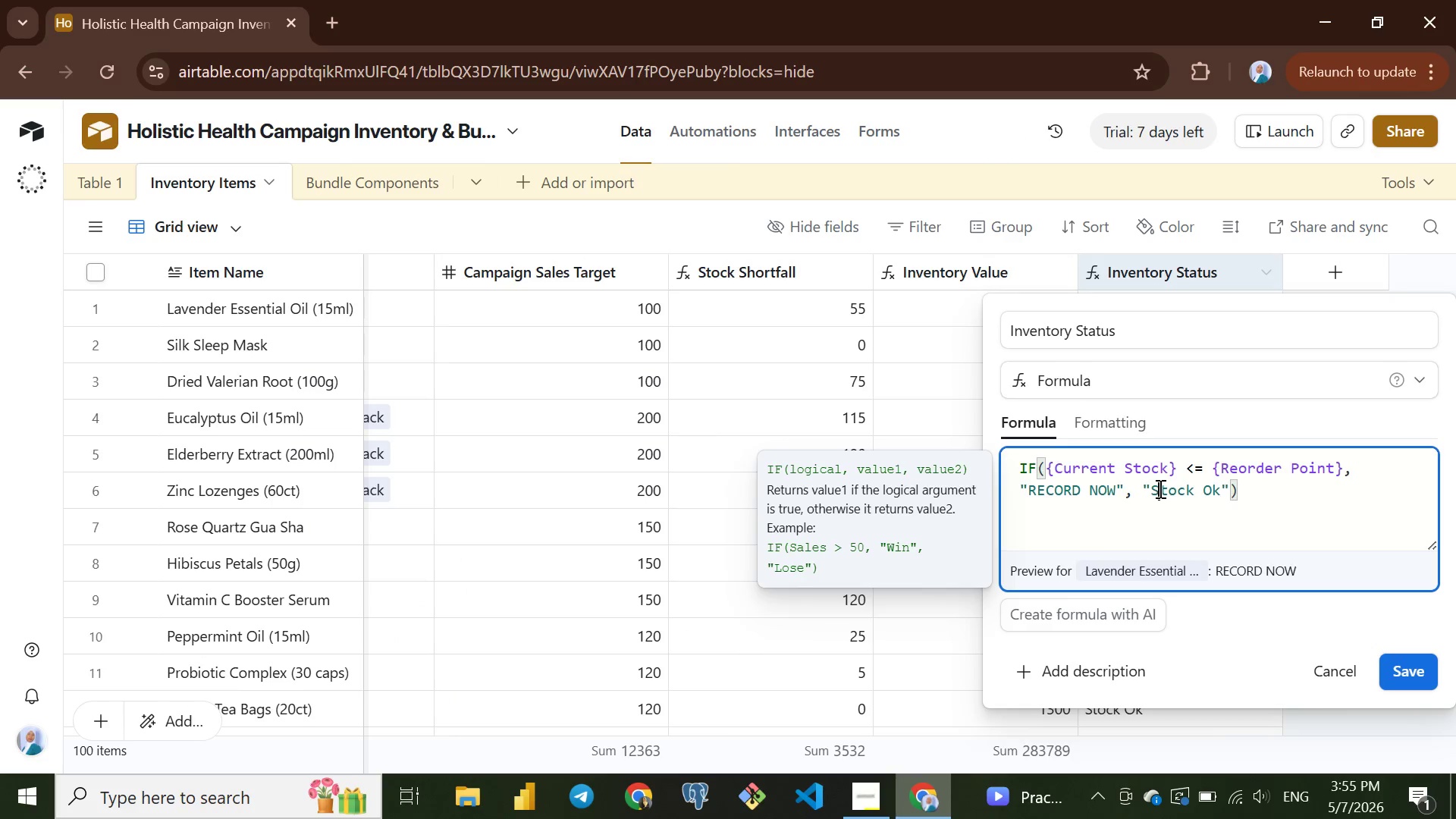 
key(S)
 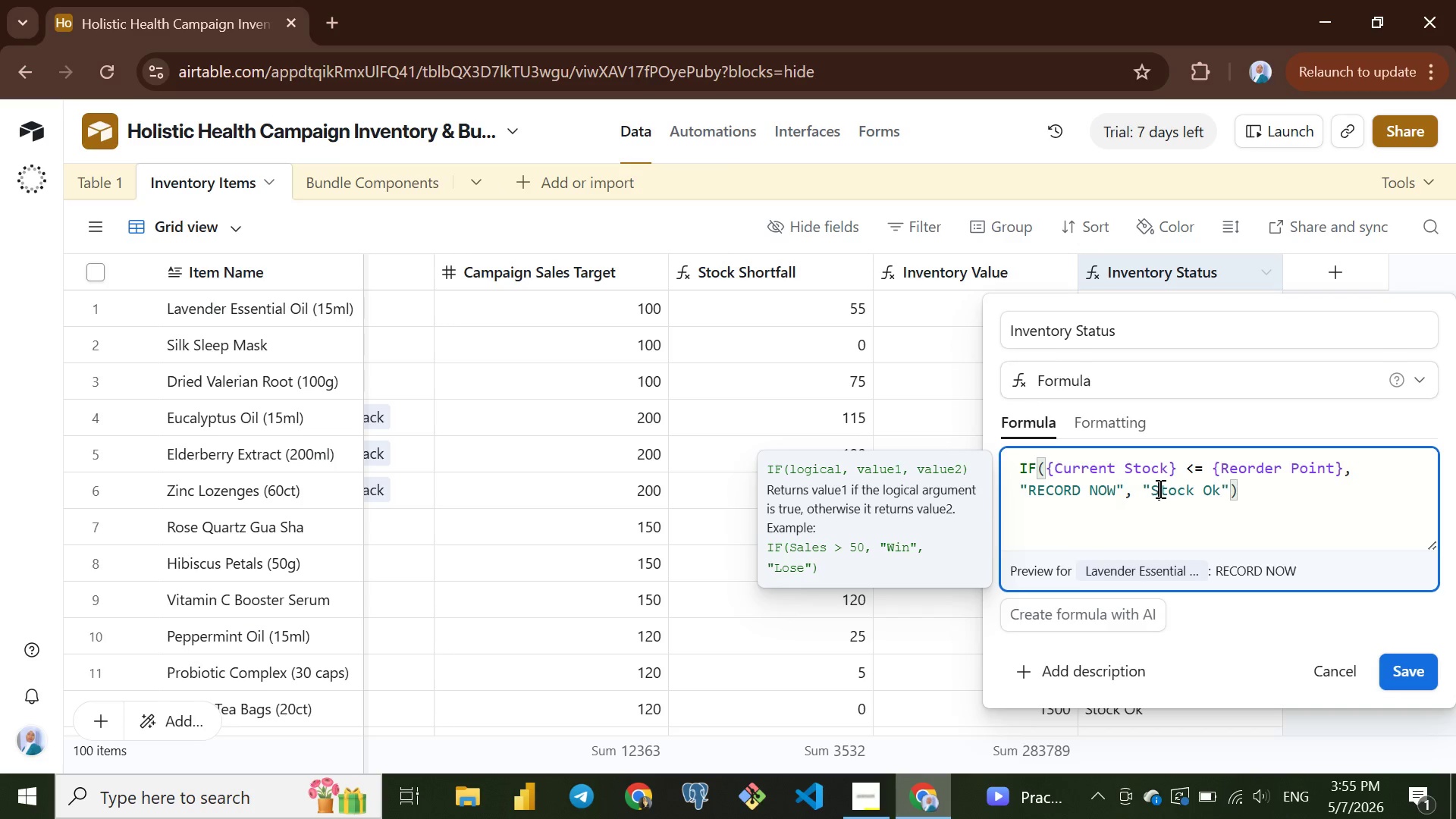 
key(CapsLock)
 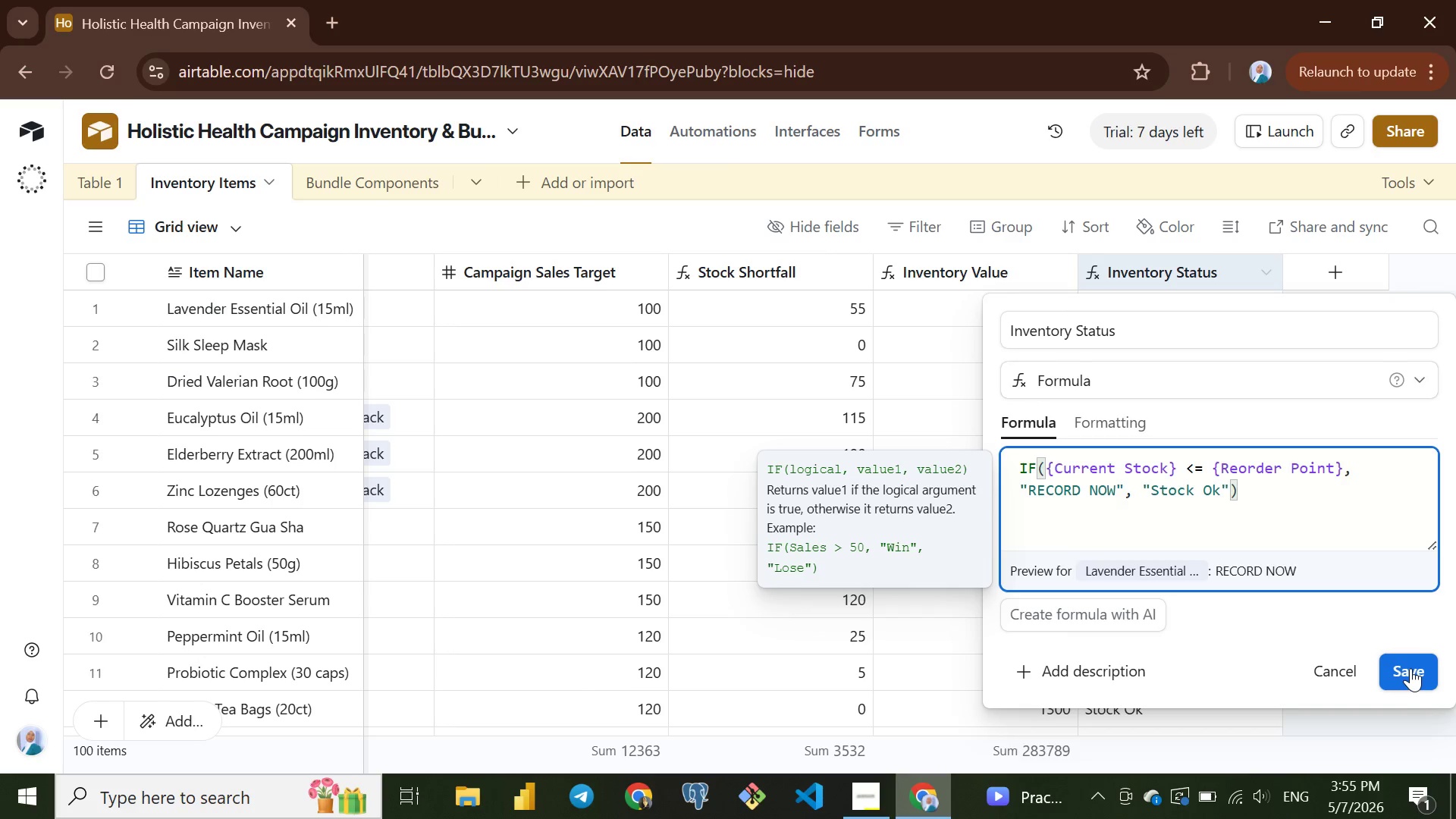 
left_click([1410, 668])
 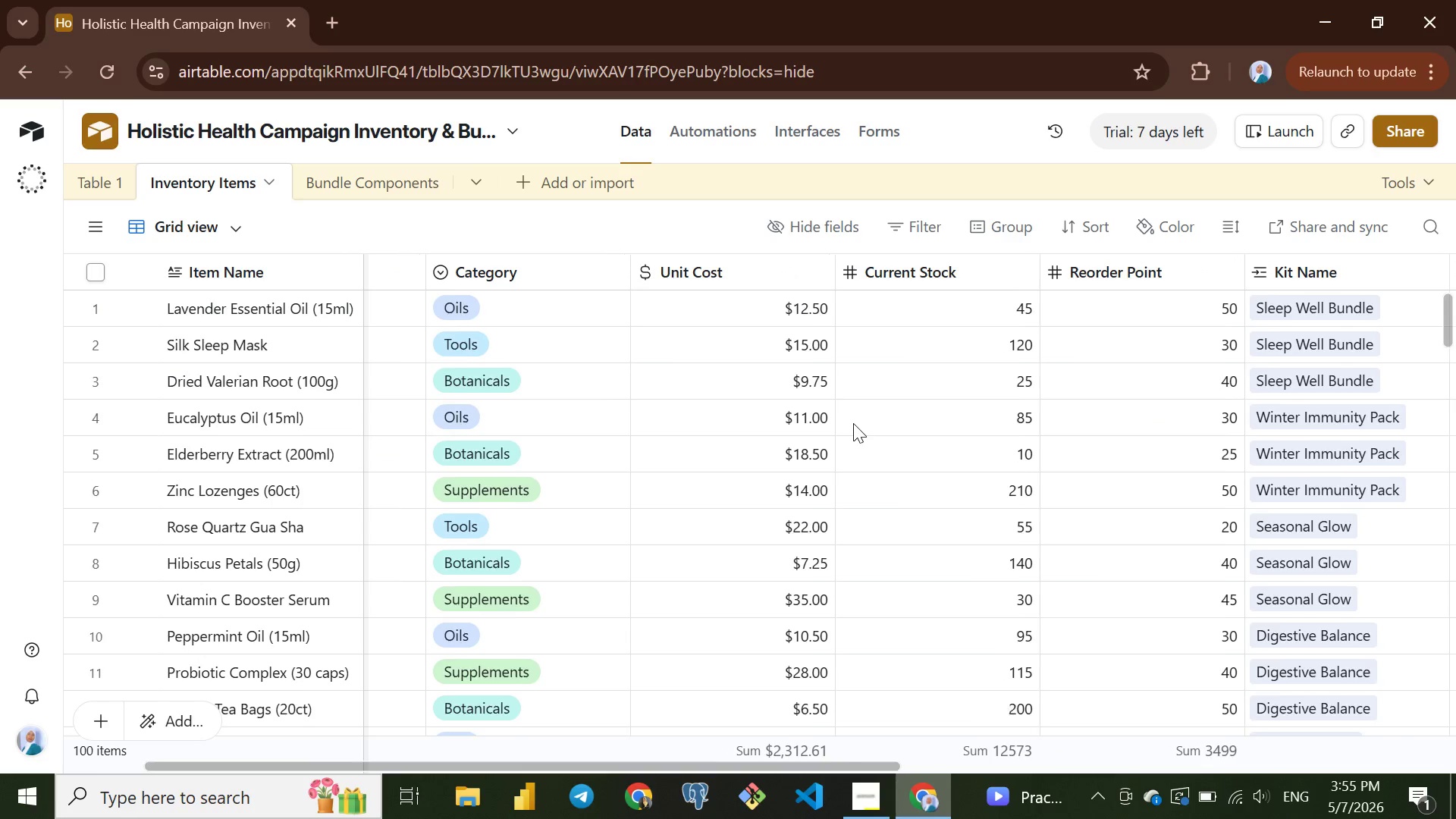 
wait(16.77)
 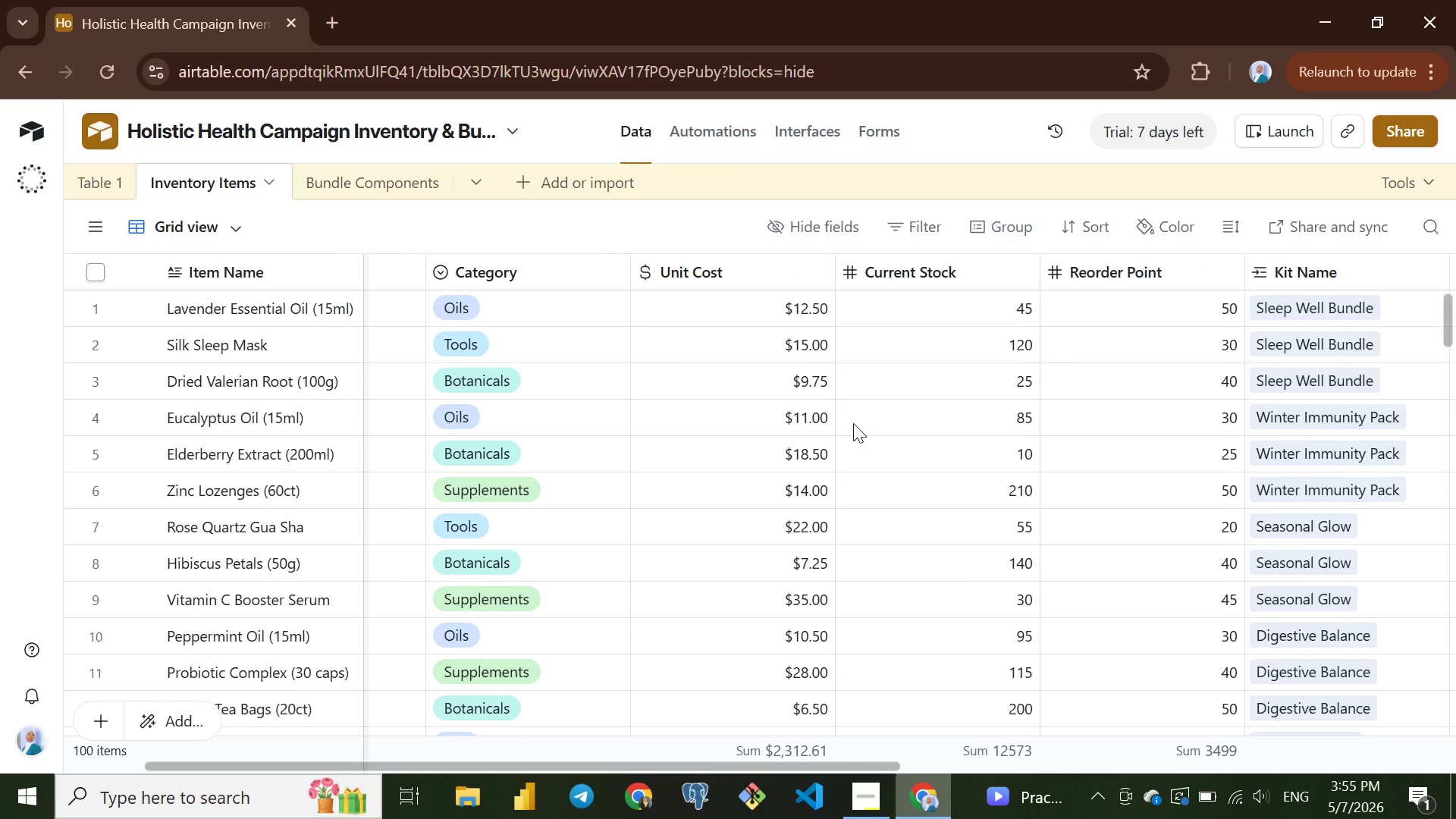 
left_click([527, 177])
 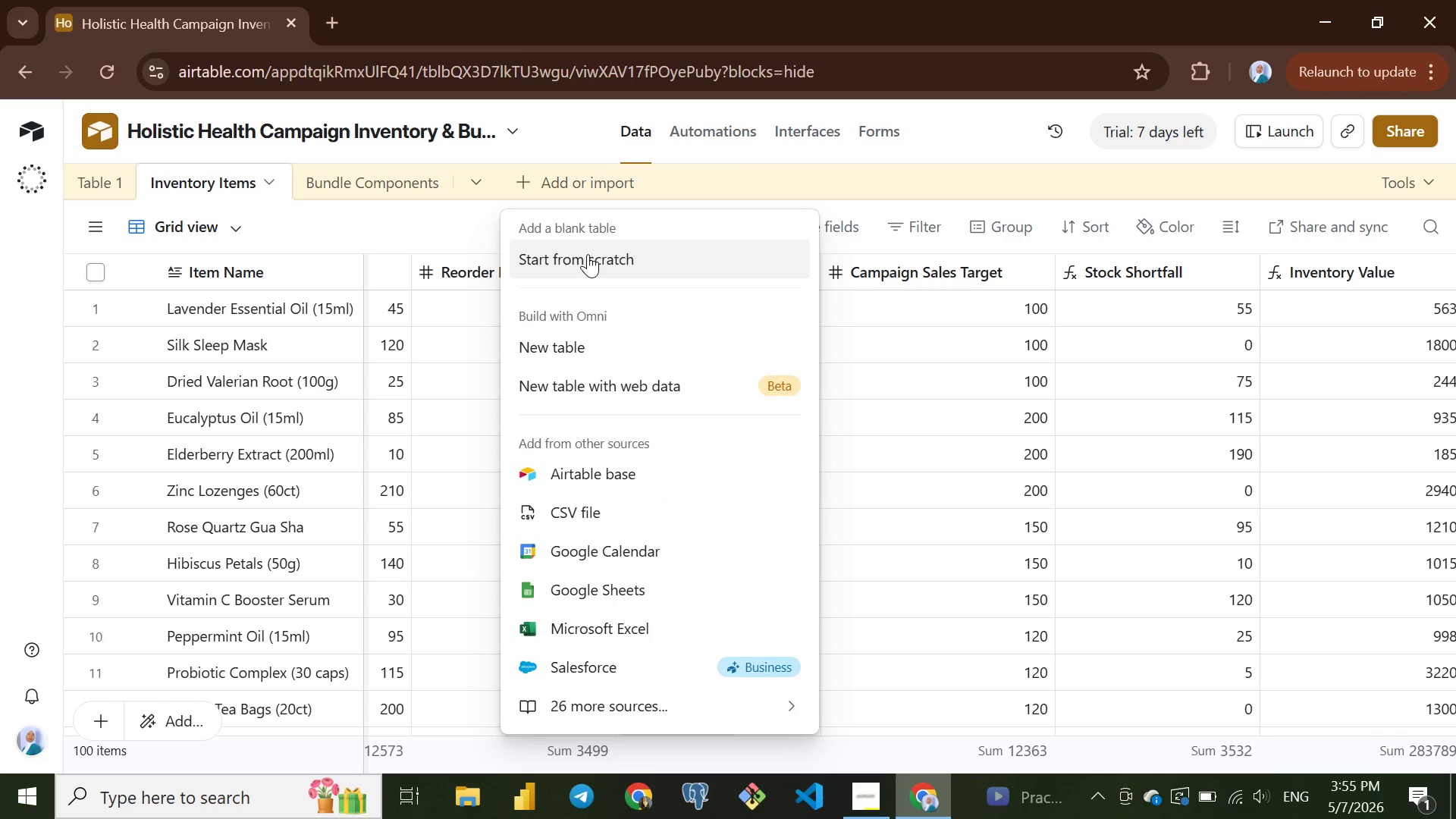 
left_click([591, 253])
 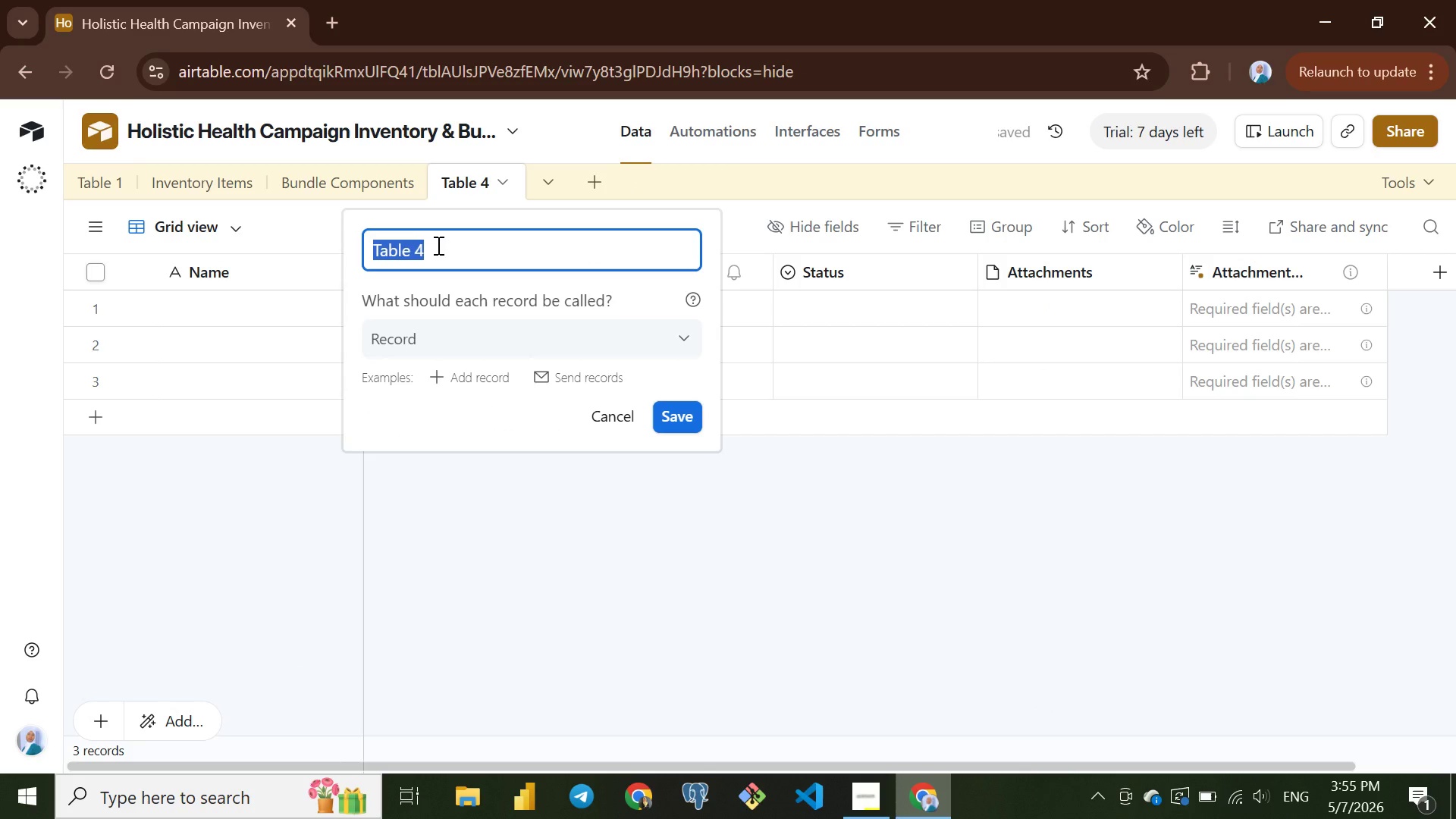 
type(Welness)
key(Backspace)
key(Backspace)
key(Backspace)
key(Backspace)
type(lness Kits)
 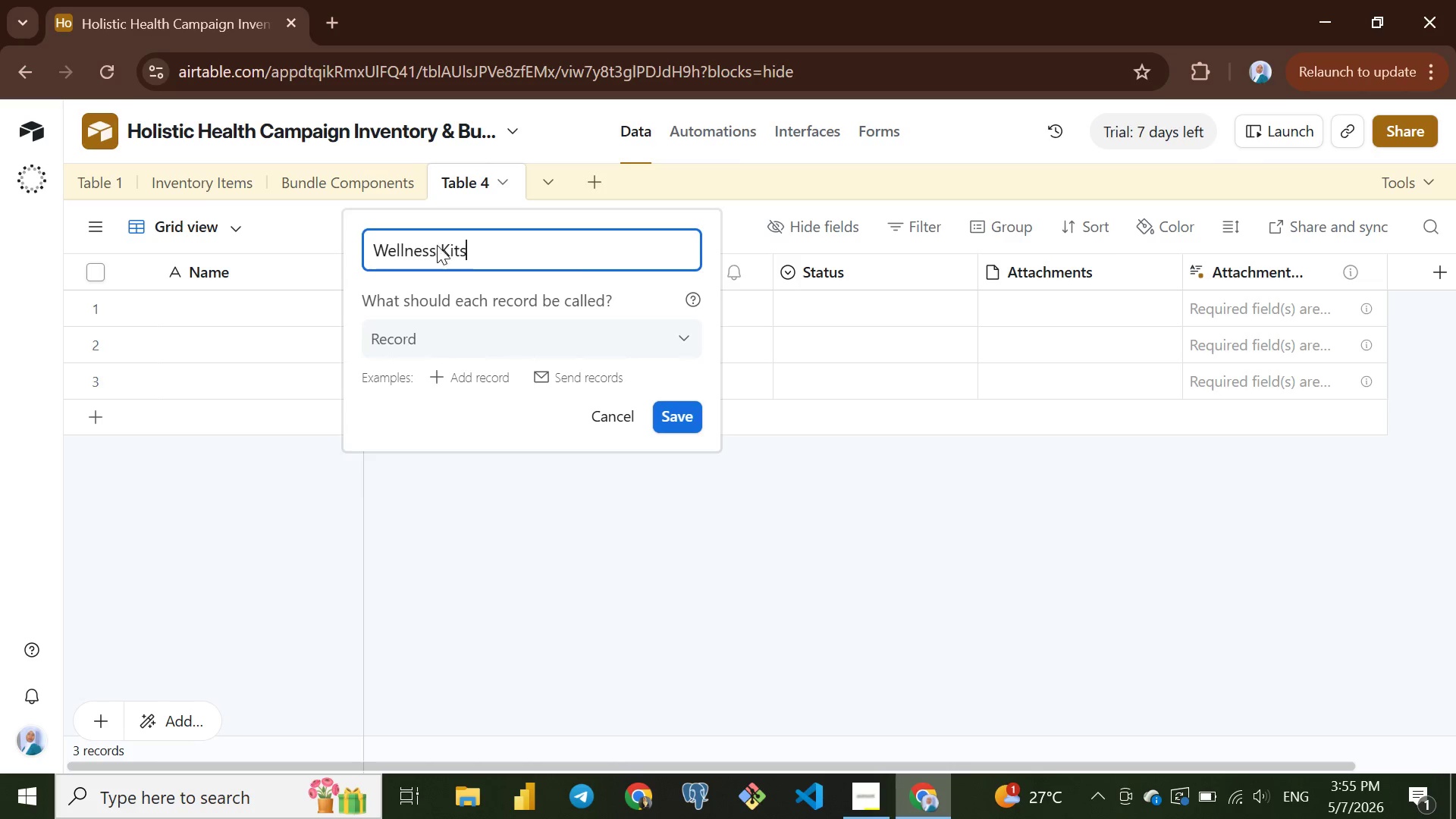 
key(Enter)
 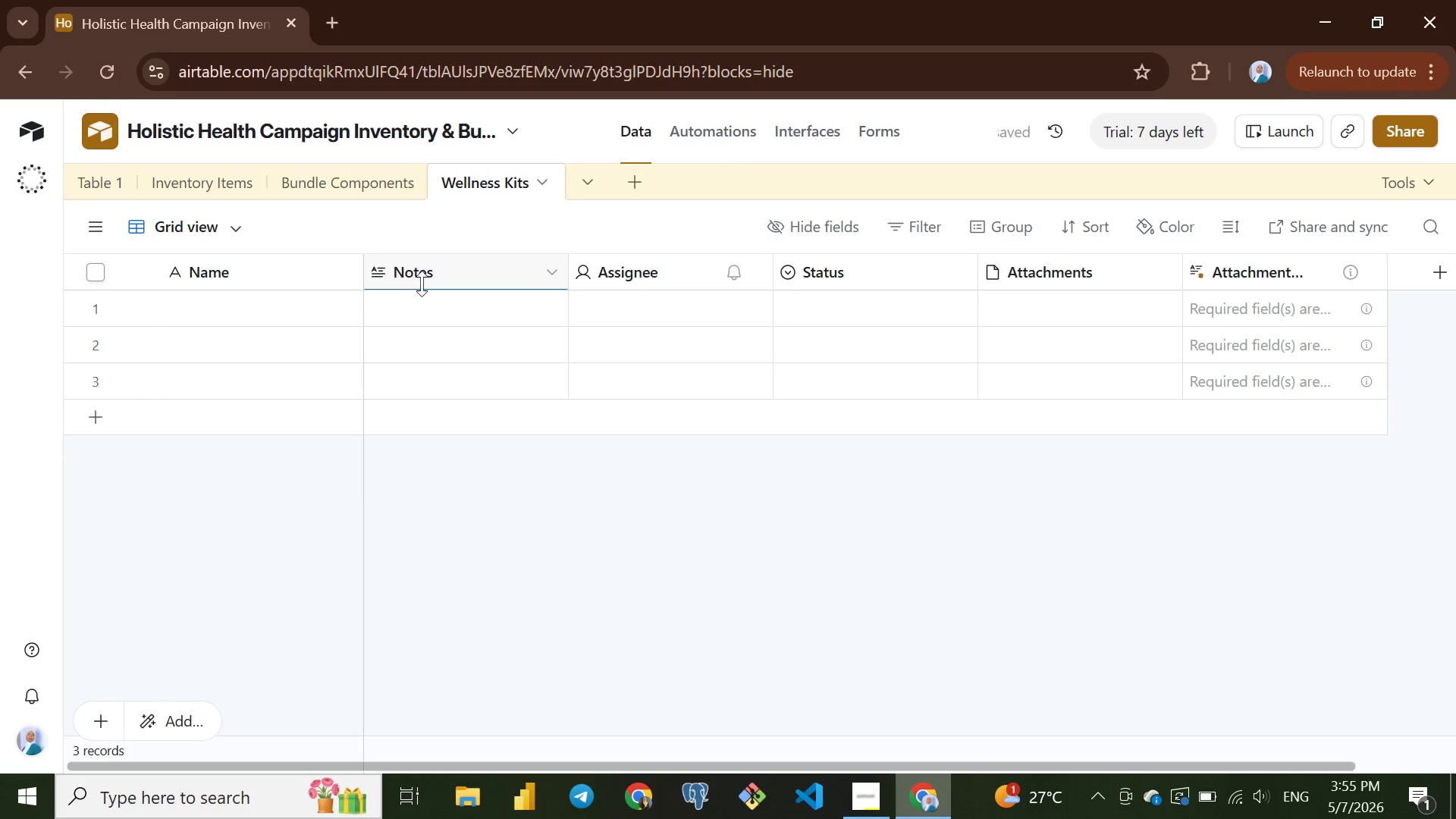 
left_click([438, 259])
 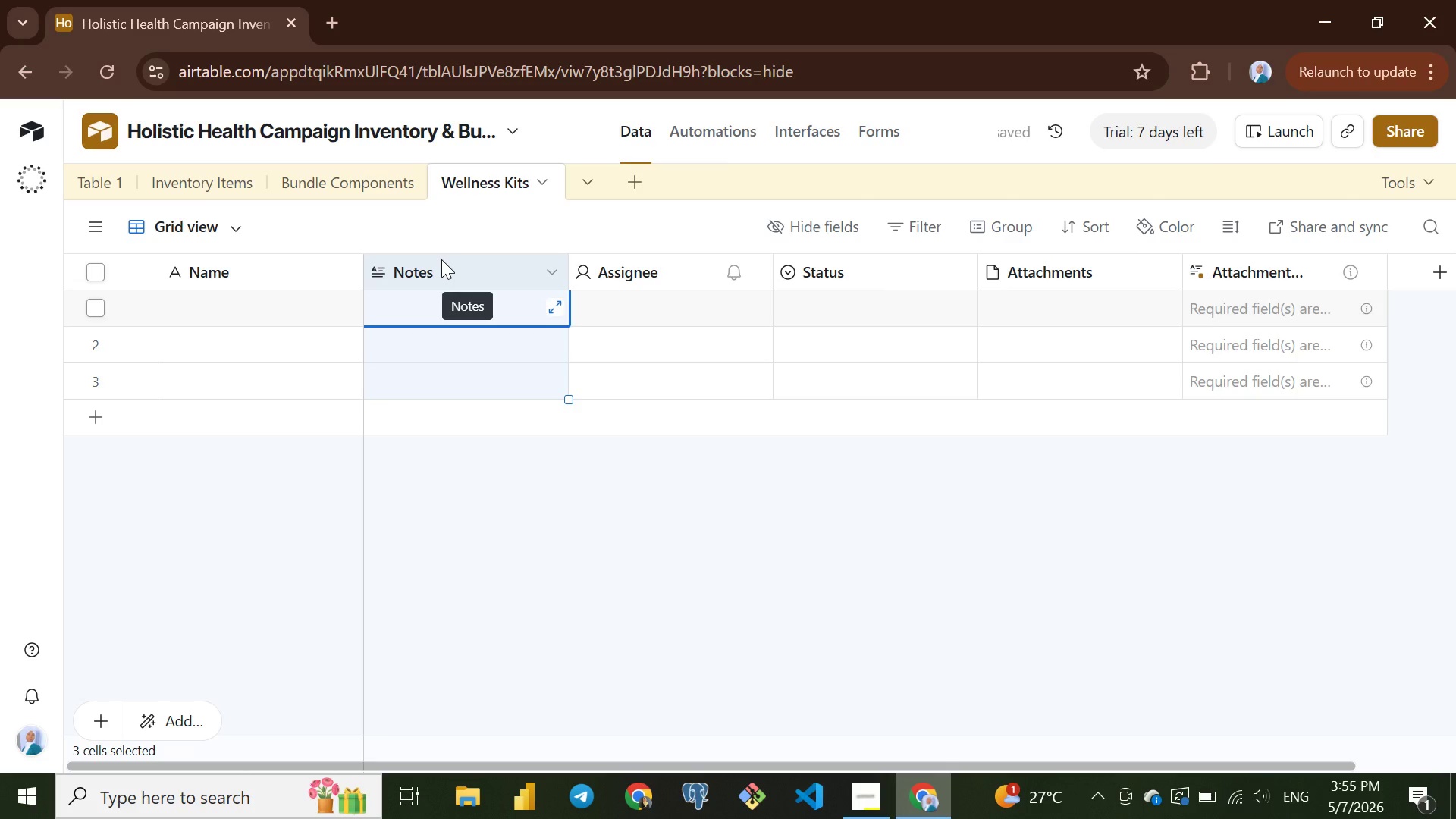 
key(Control+Shift+ArrowRight)
 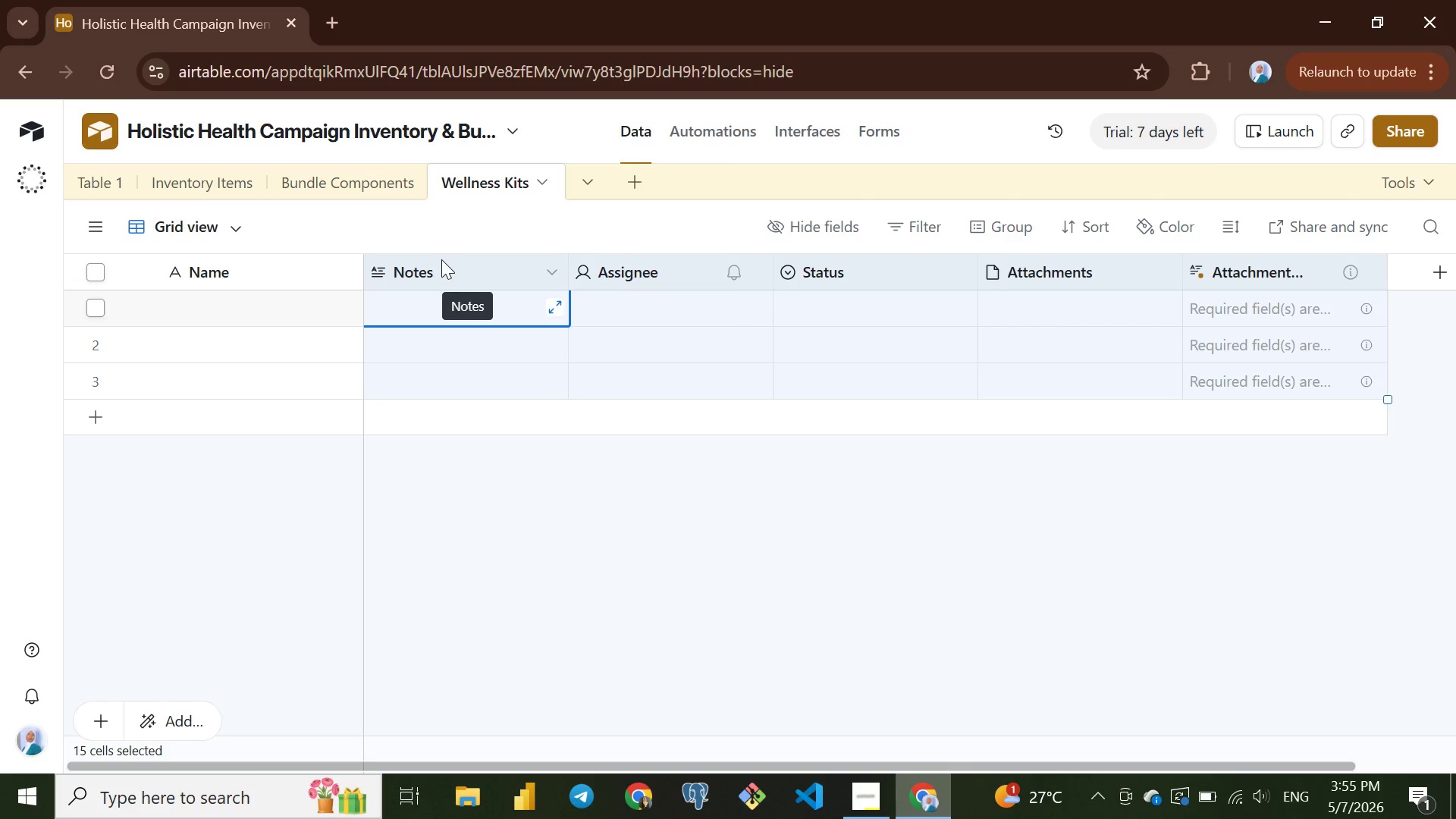 
right_click([441, 259])
 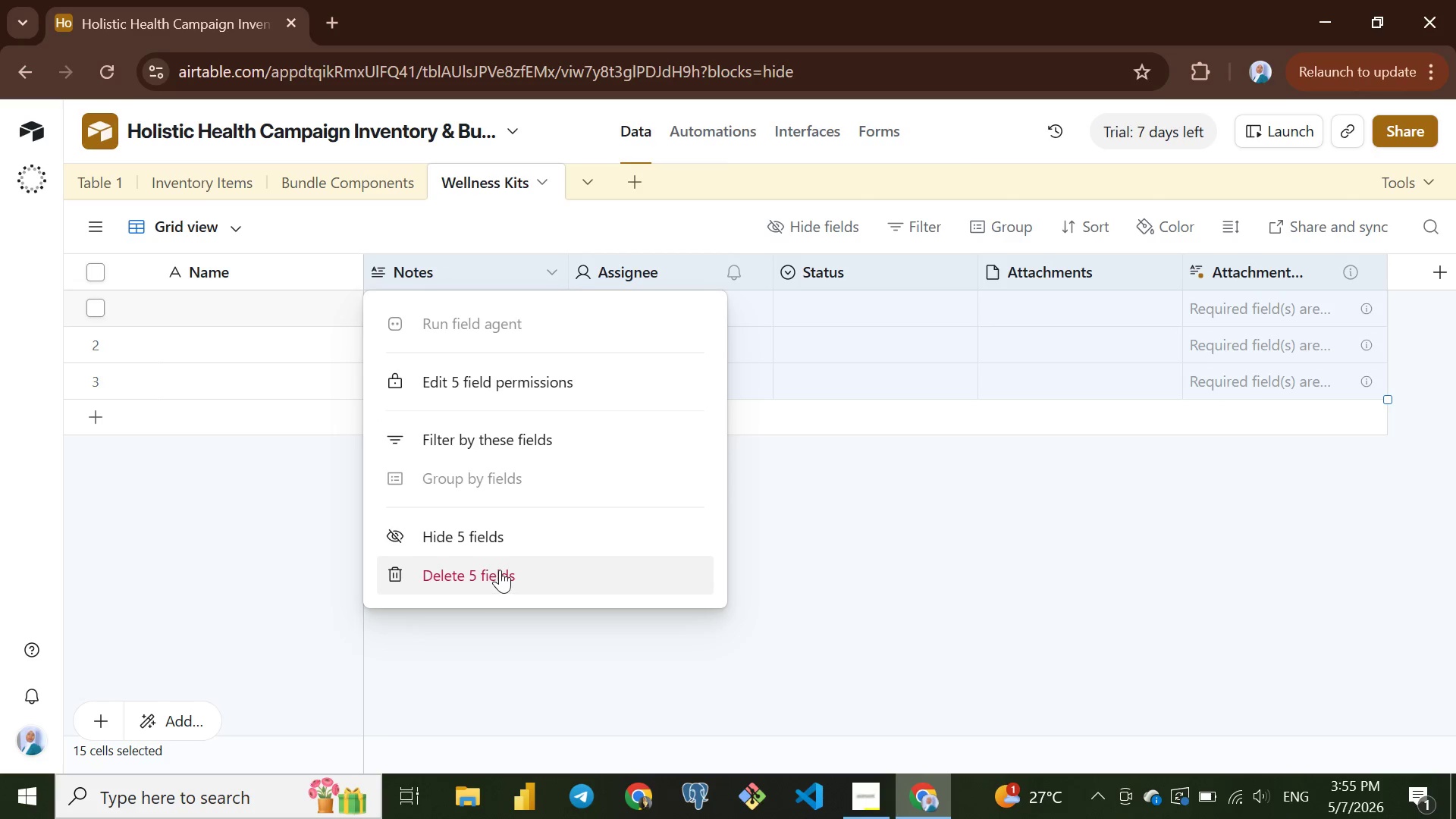 
left_click([500, 570])
 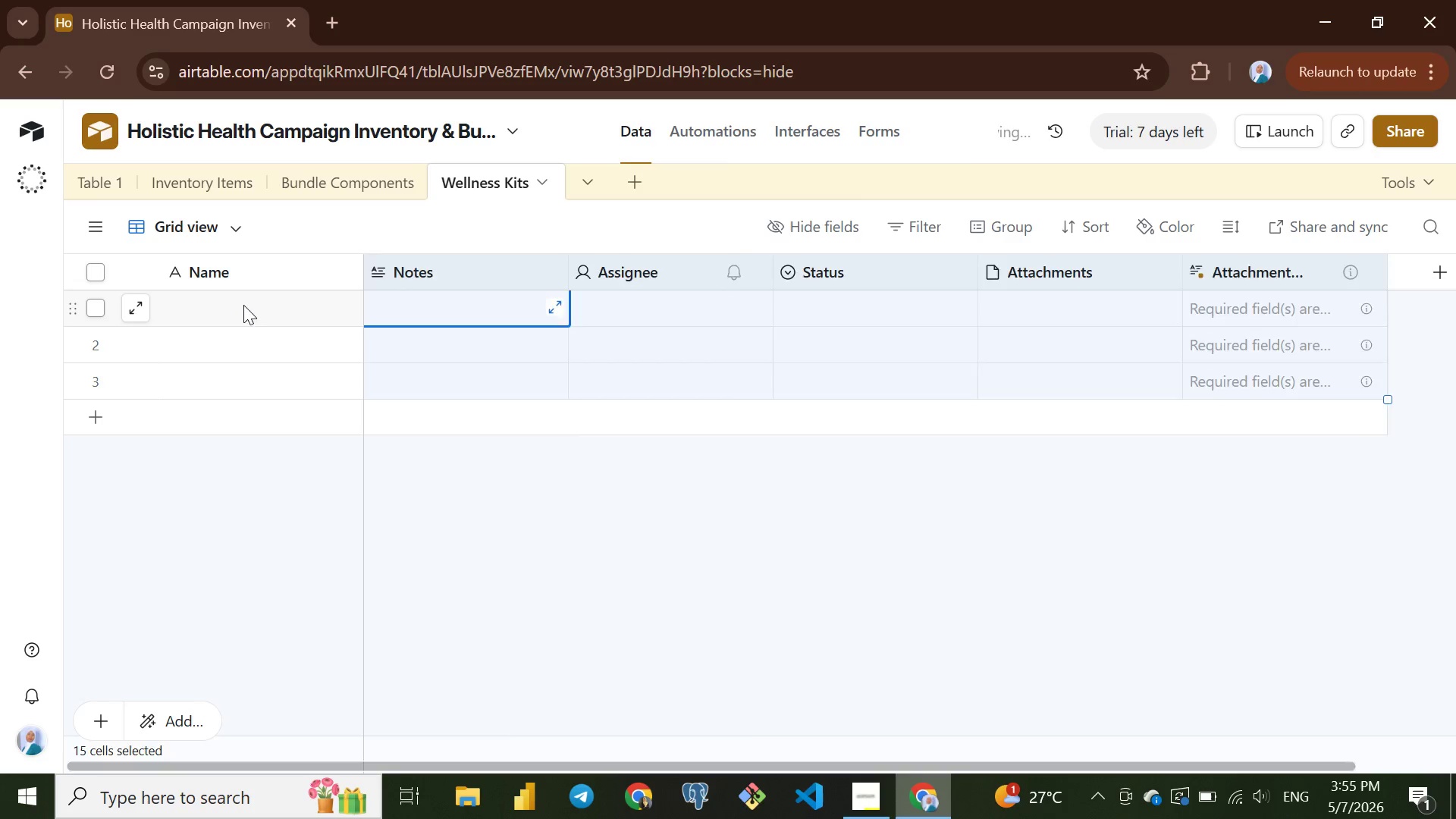 
mouse_move([247, 287])
 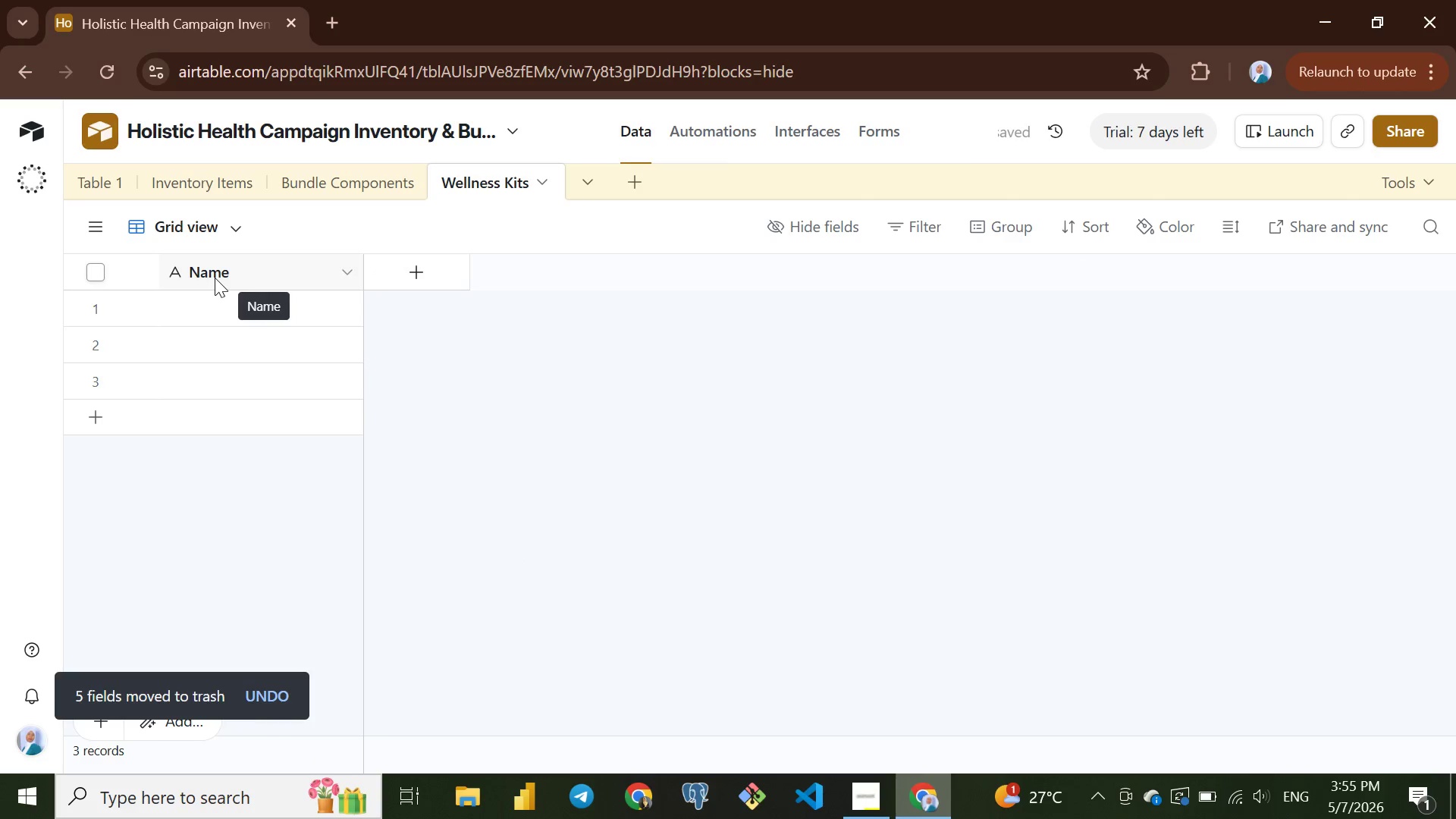 
double_click([215, 278])
 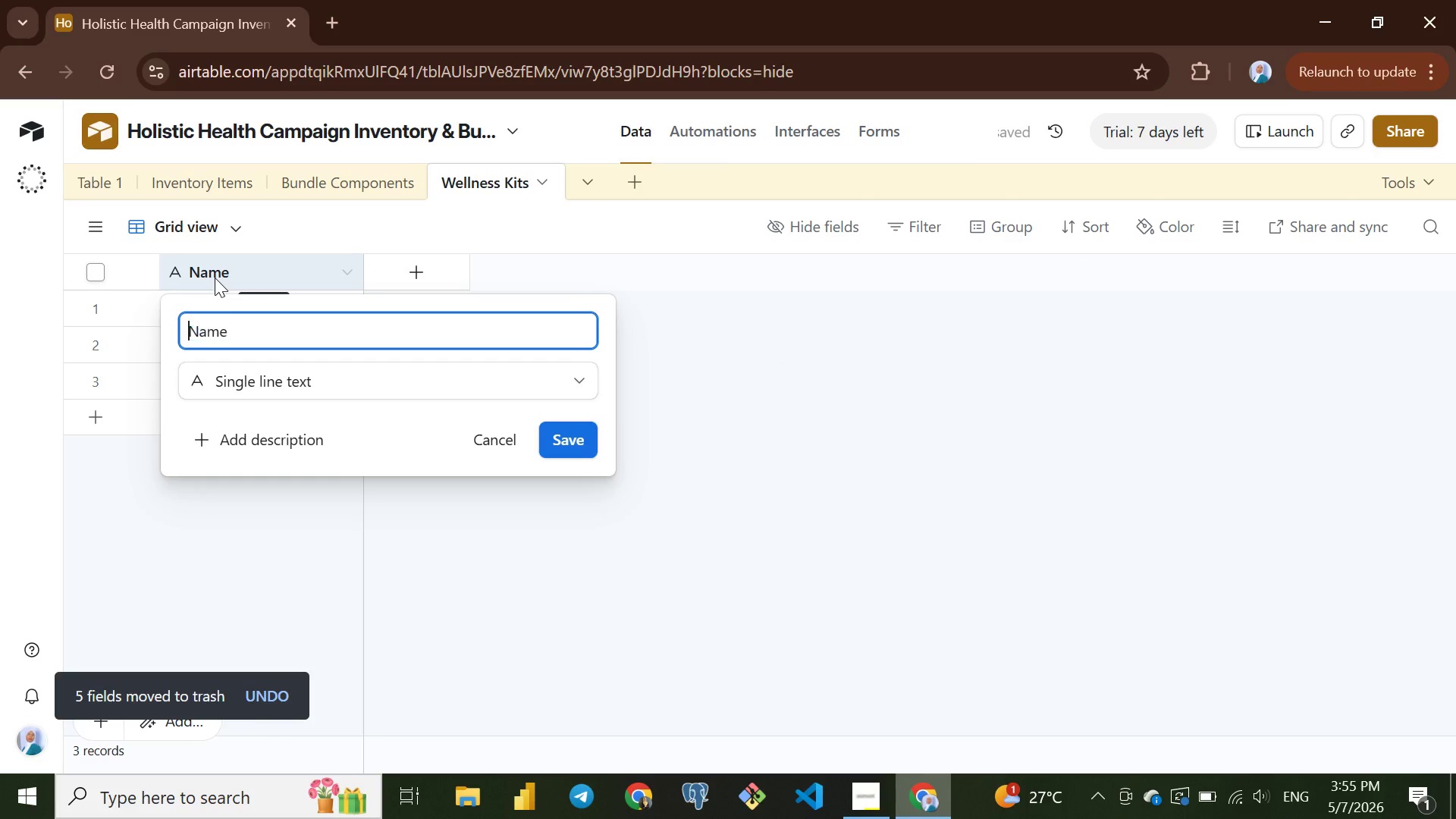 
key(ArrowLeft)
 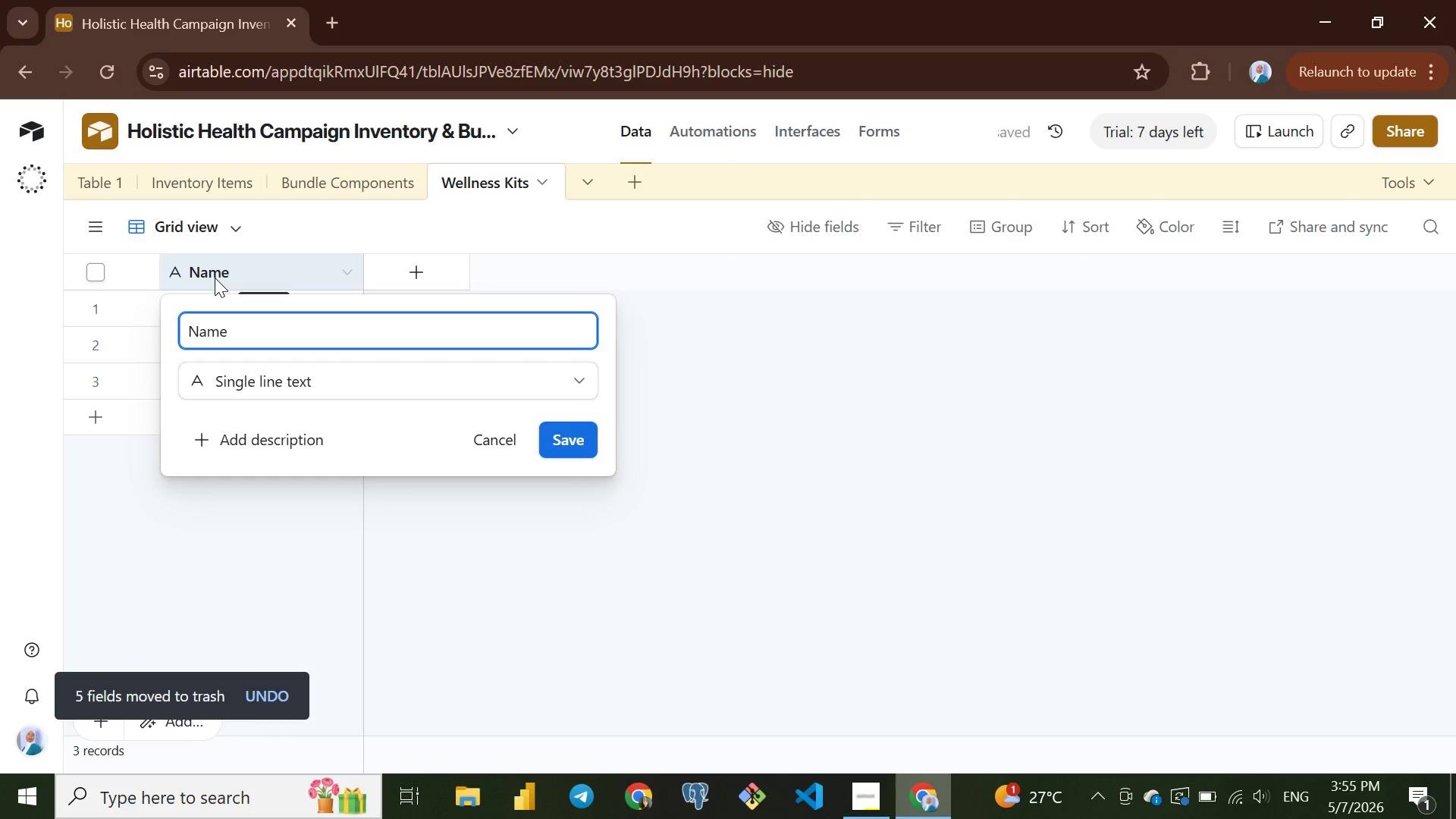 
type(Kit )
 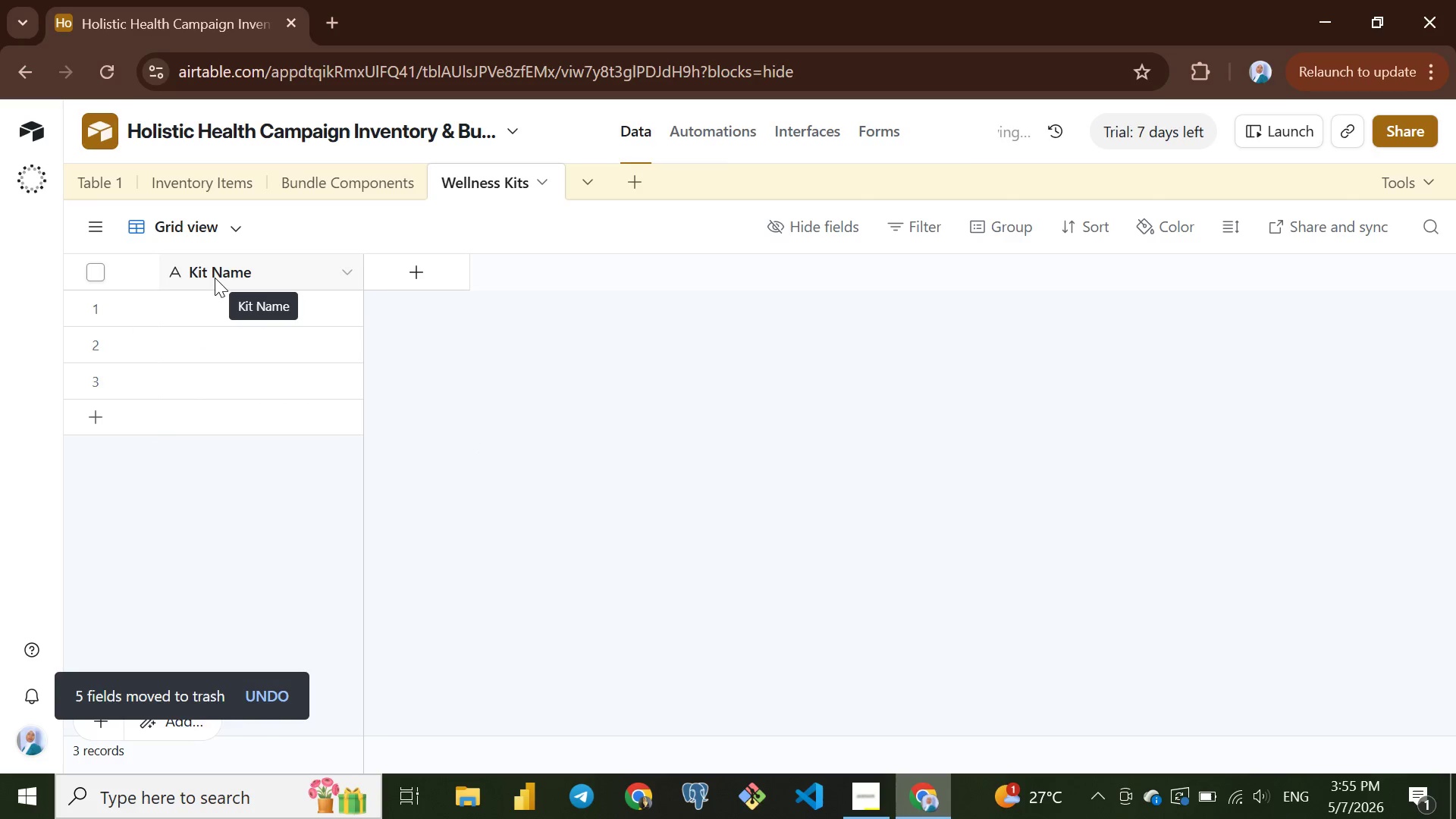 
key(Enter)
 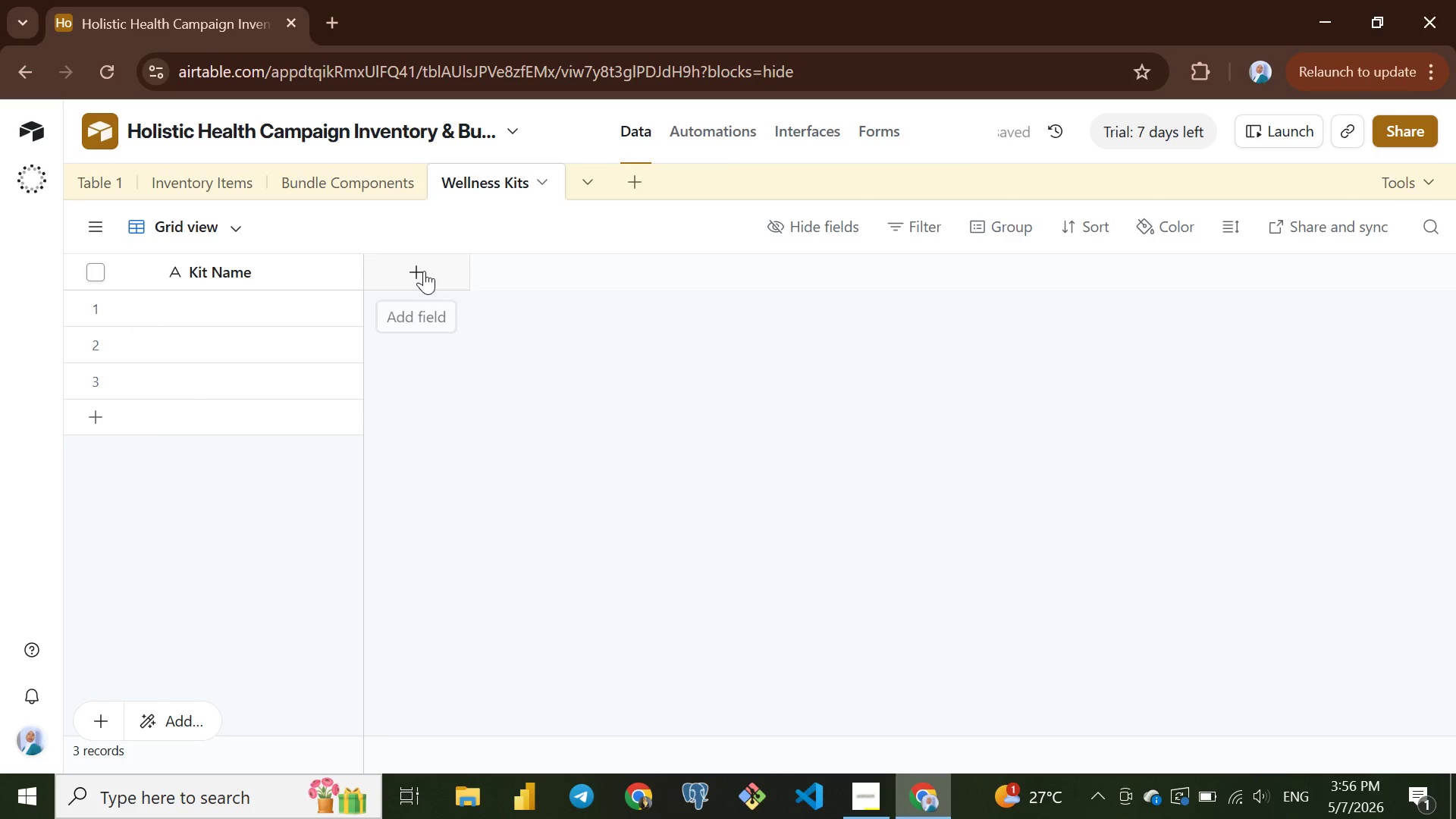 
left_click([424, 271])
 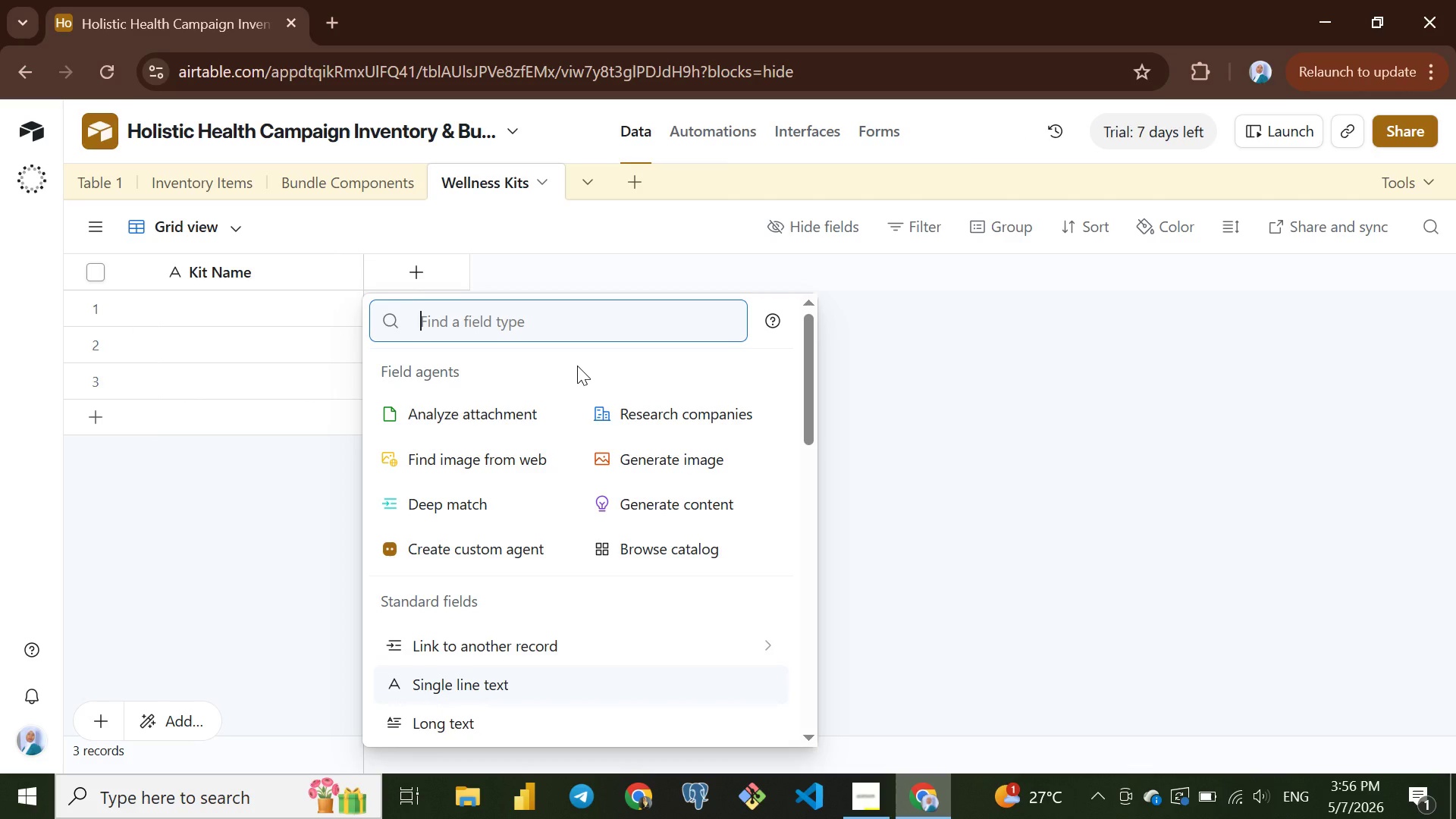 
wait(9.33)
 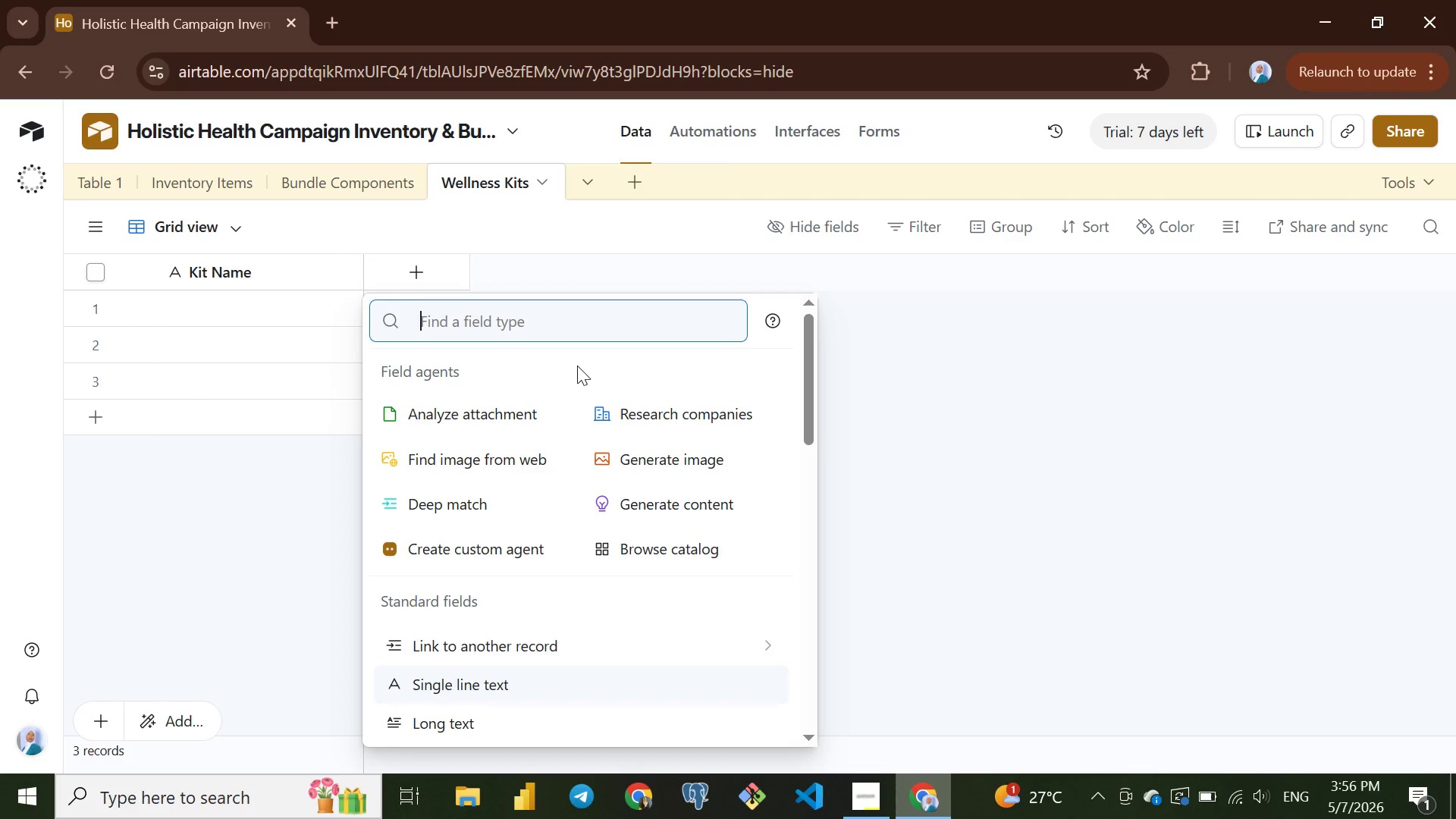 
left_click([473, 639])
 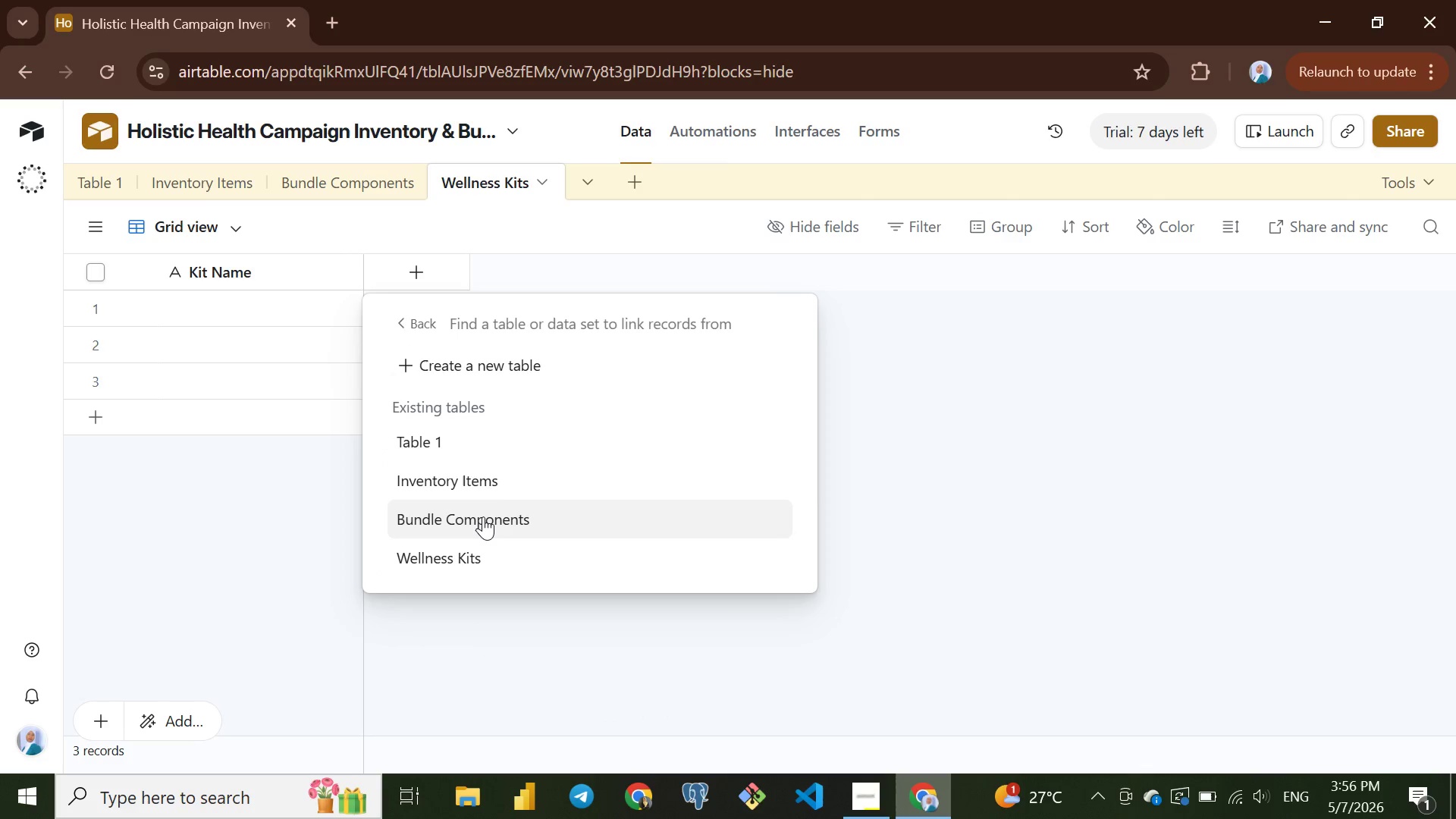 
left_click([483, 516])
 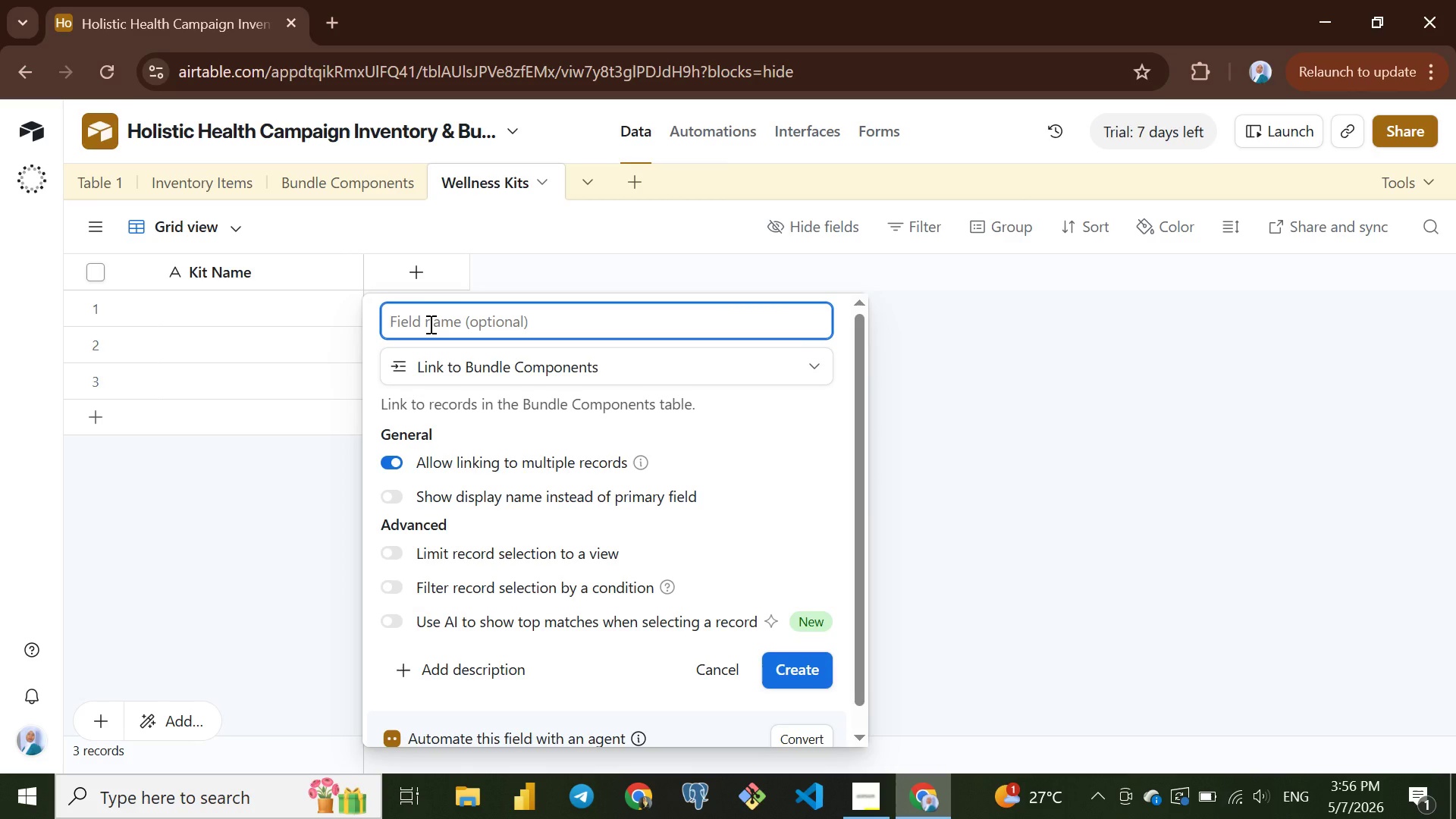 
type(Bundle Components)
 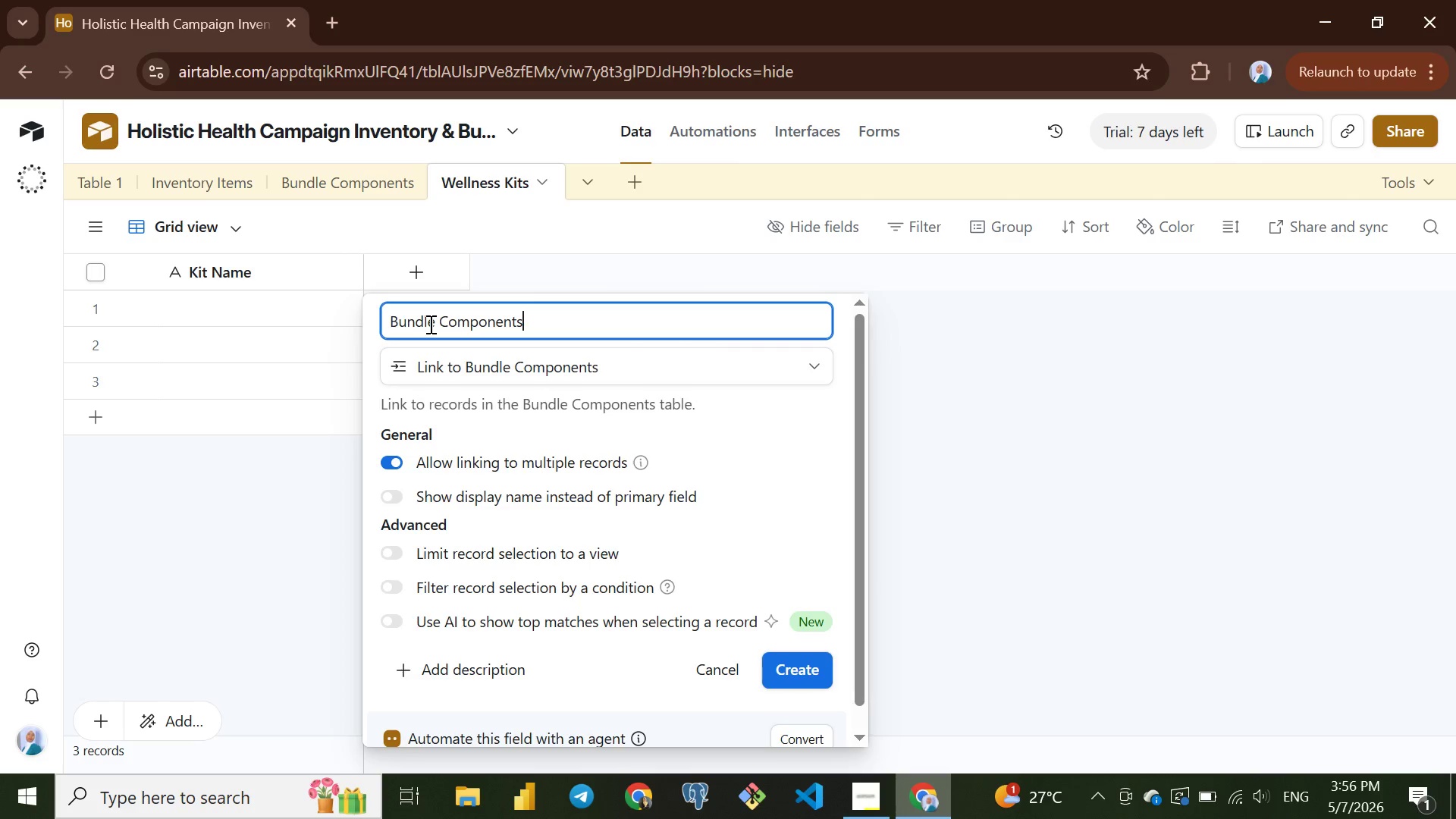 
key(Enter)
 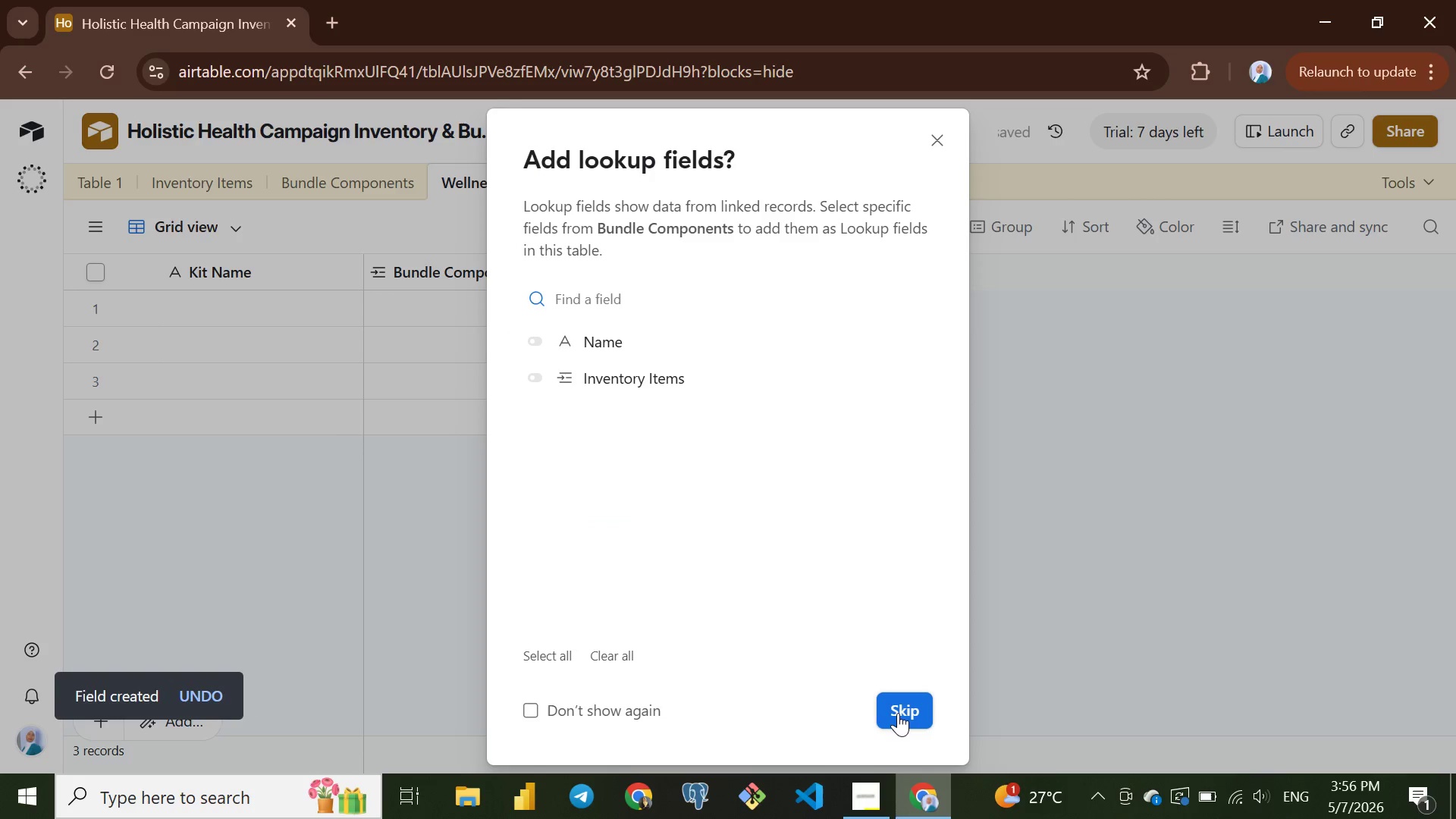 
left_click([907, 706])
 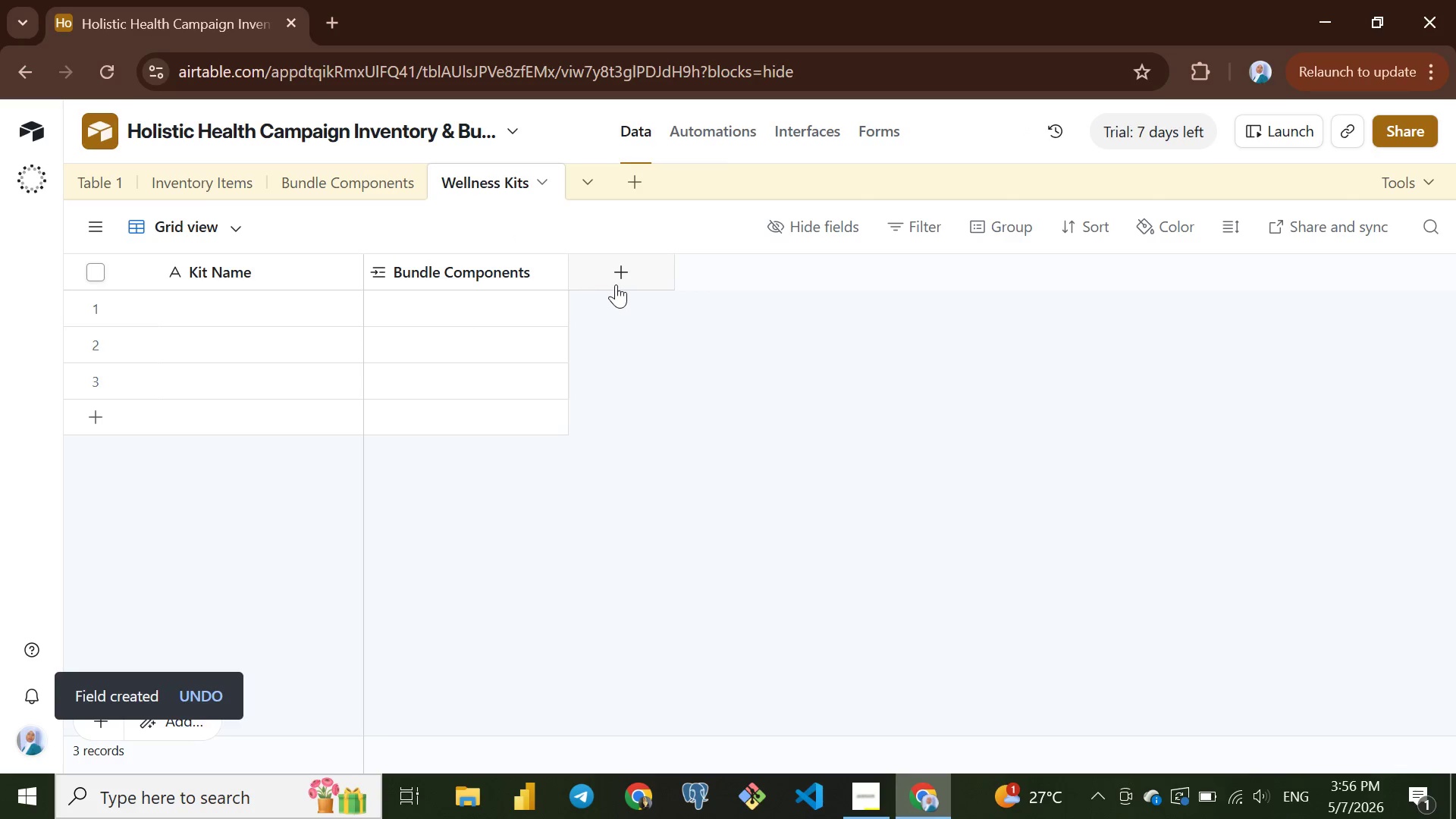 
left_click([620, 271])
 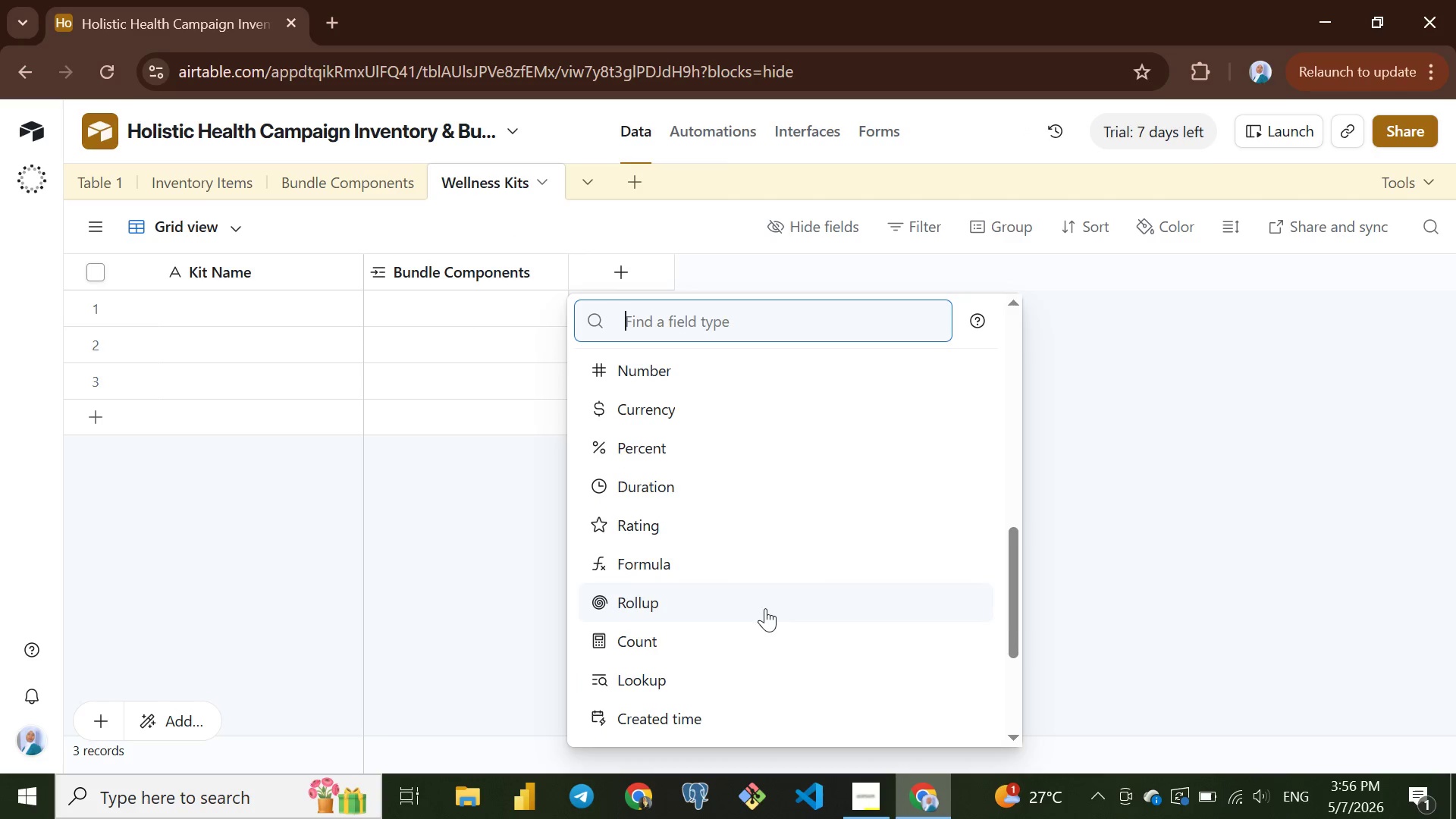 
wait(5.66)
 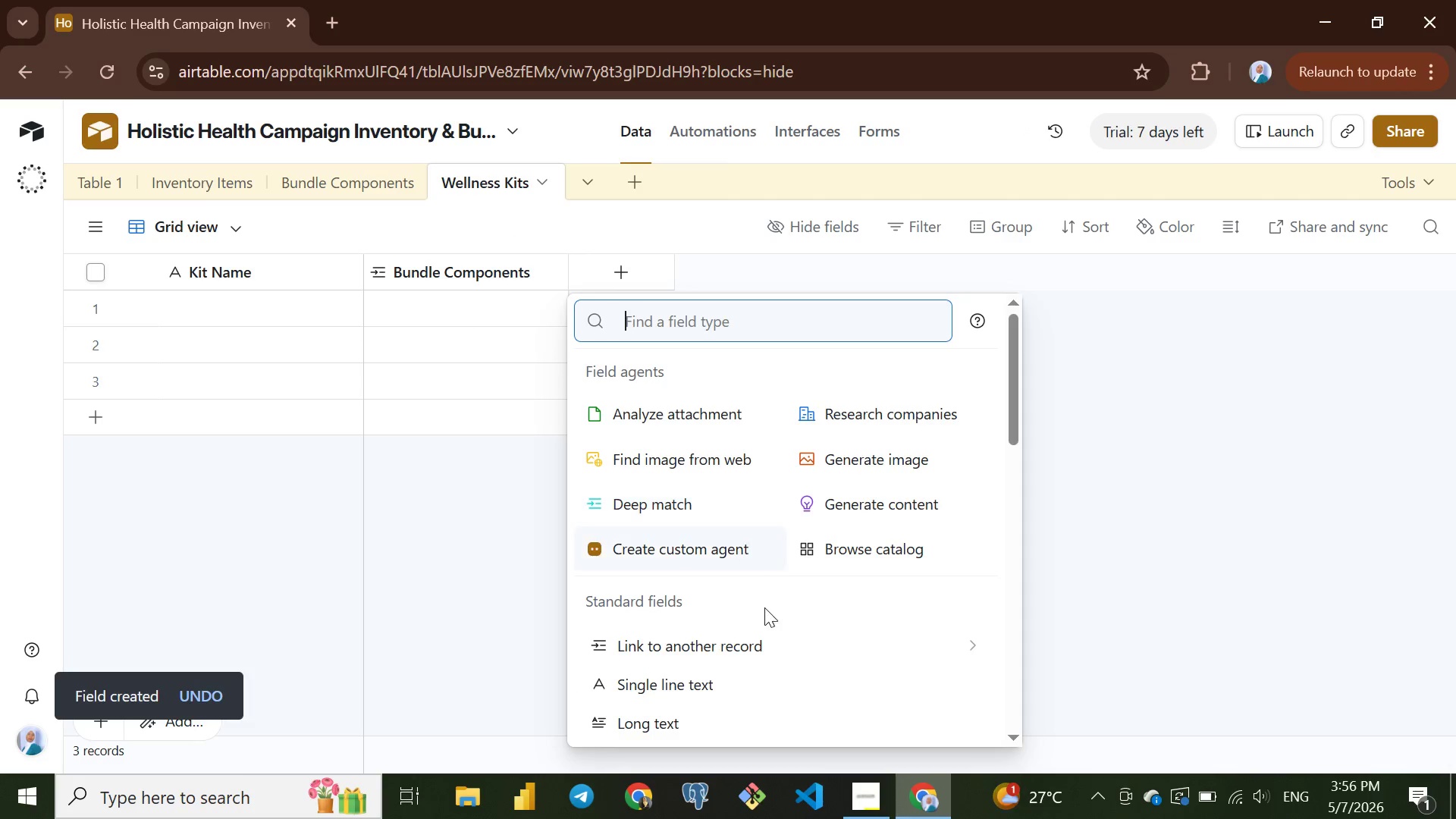 
left_click([652, 597])
 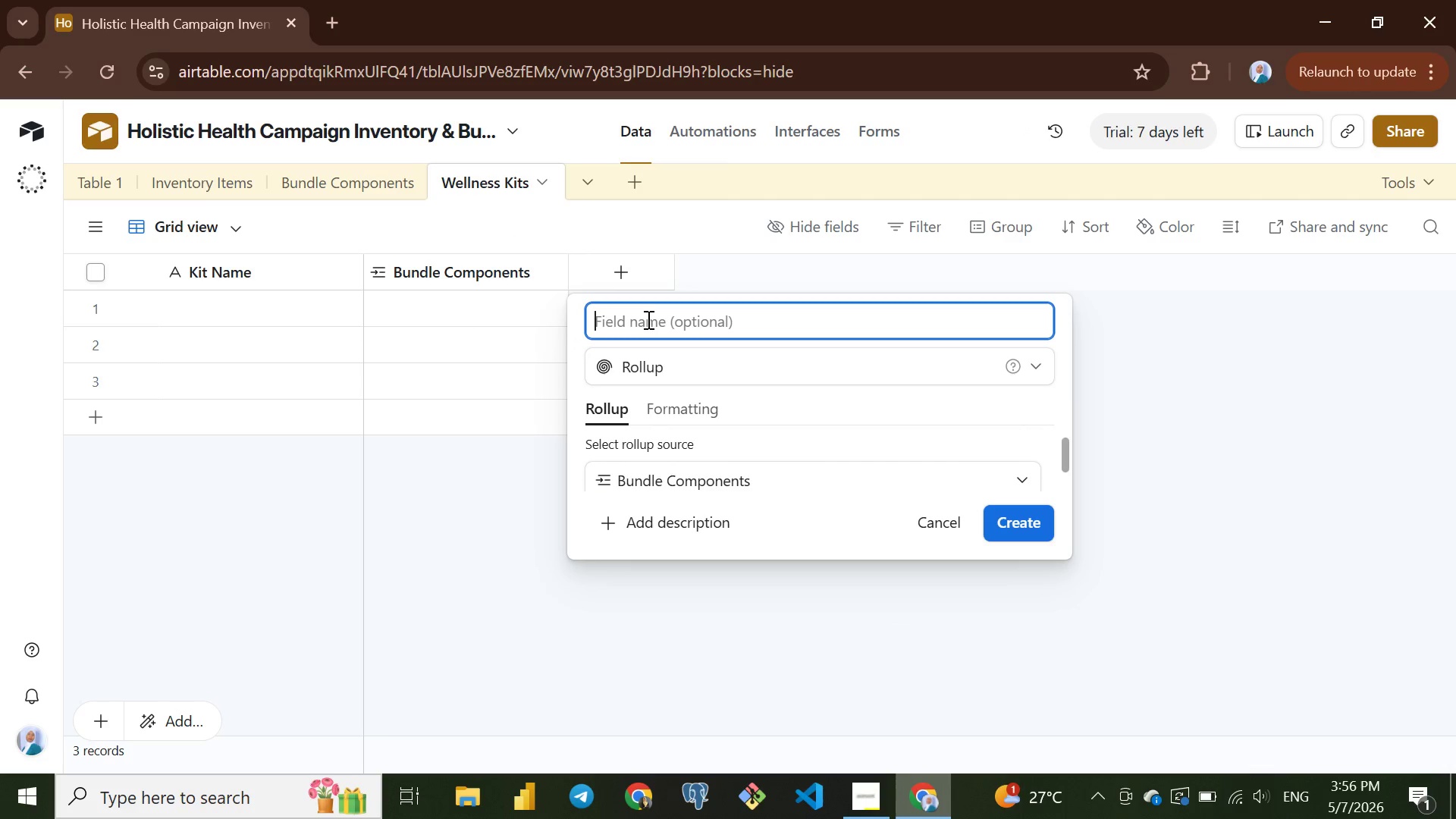 
left_click([647, 319])
 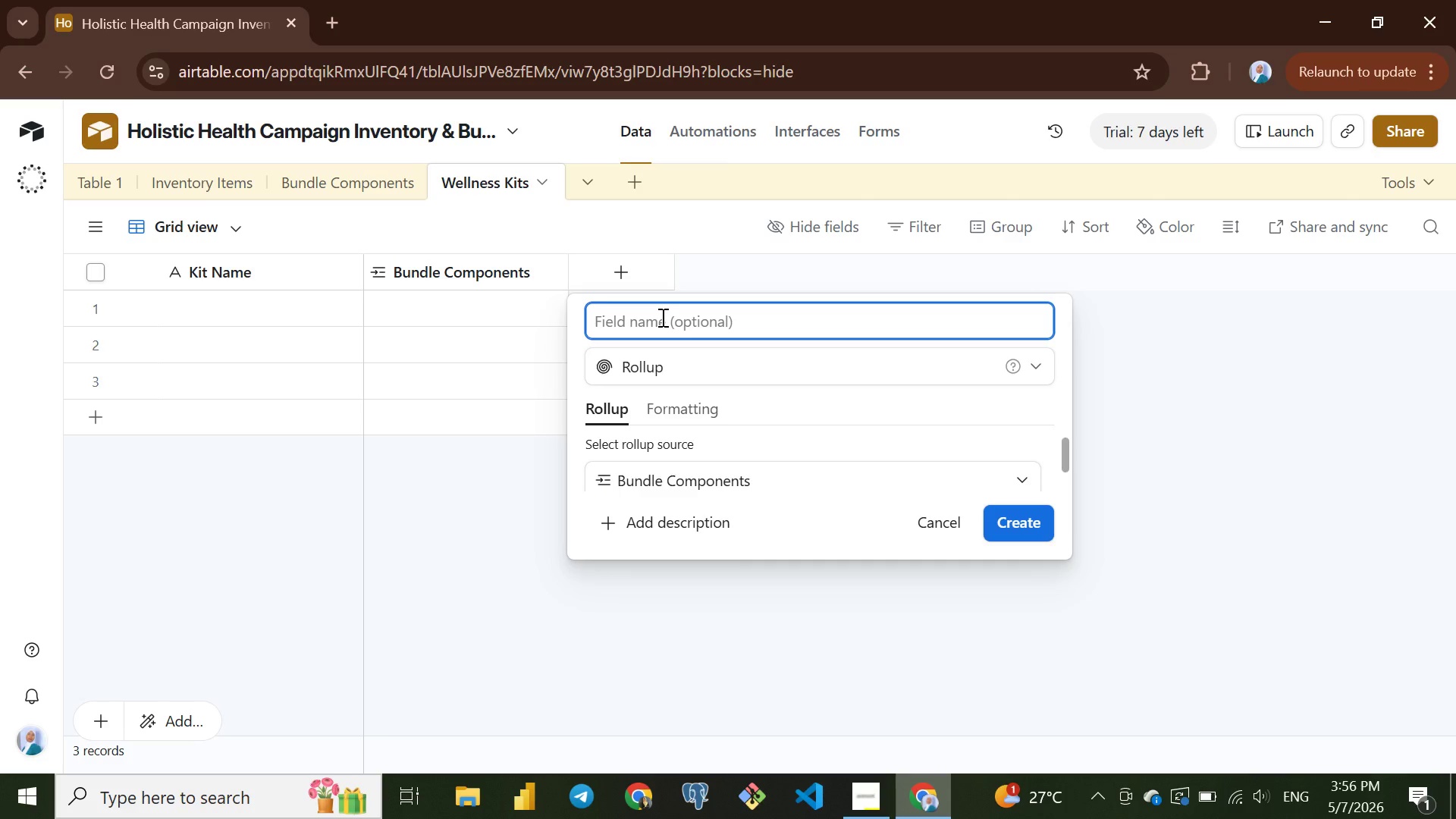 
wait(9.7)
 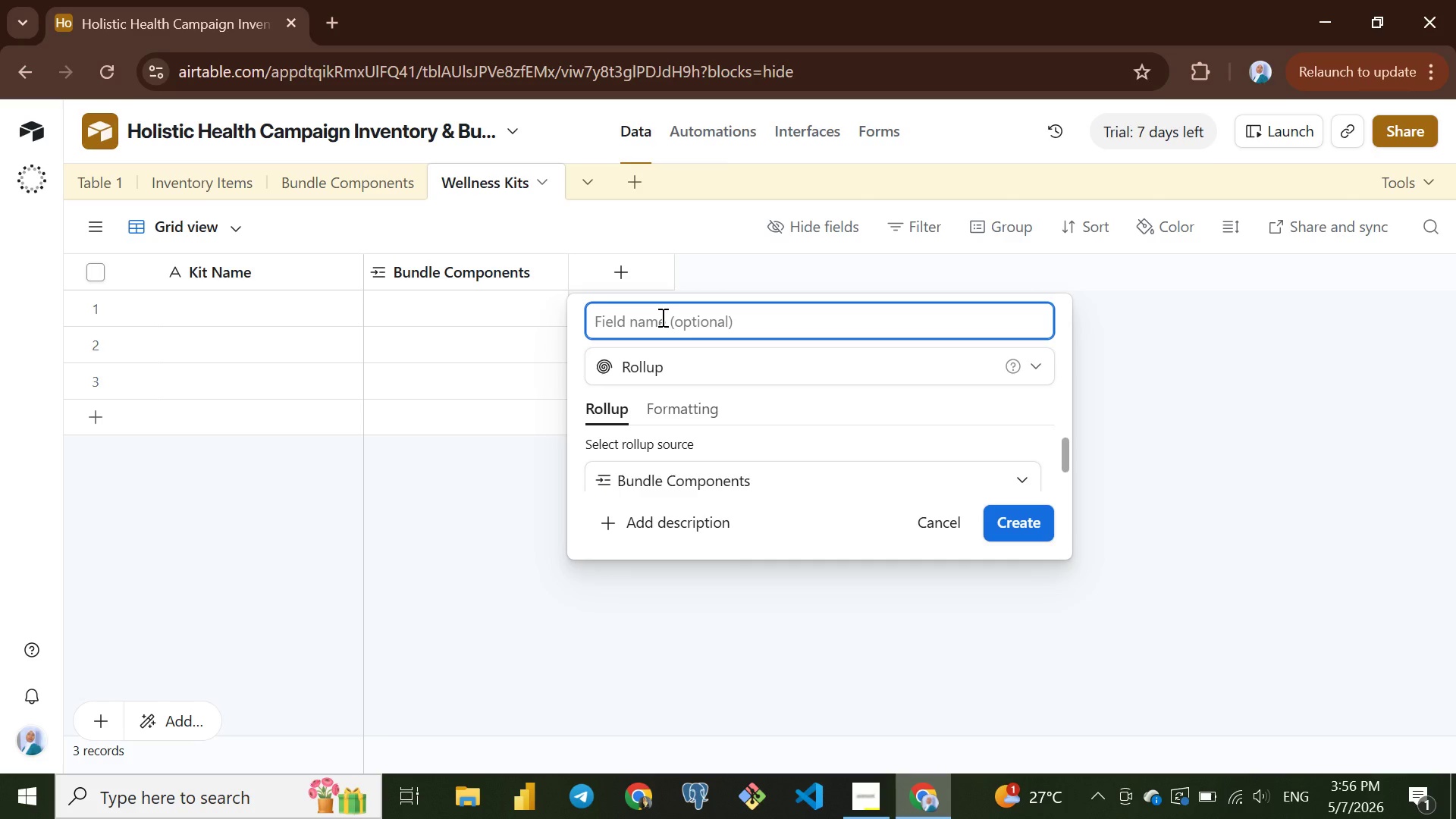 
type(Total Kit S)
 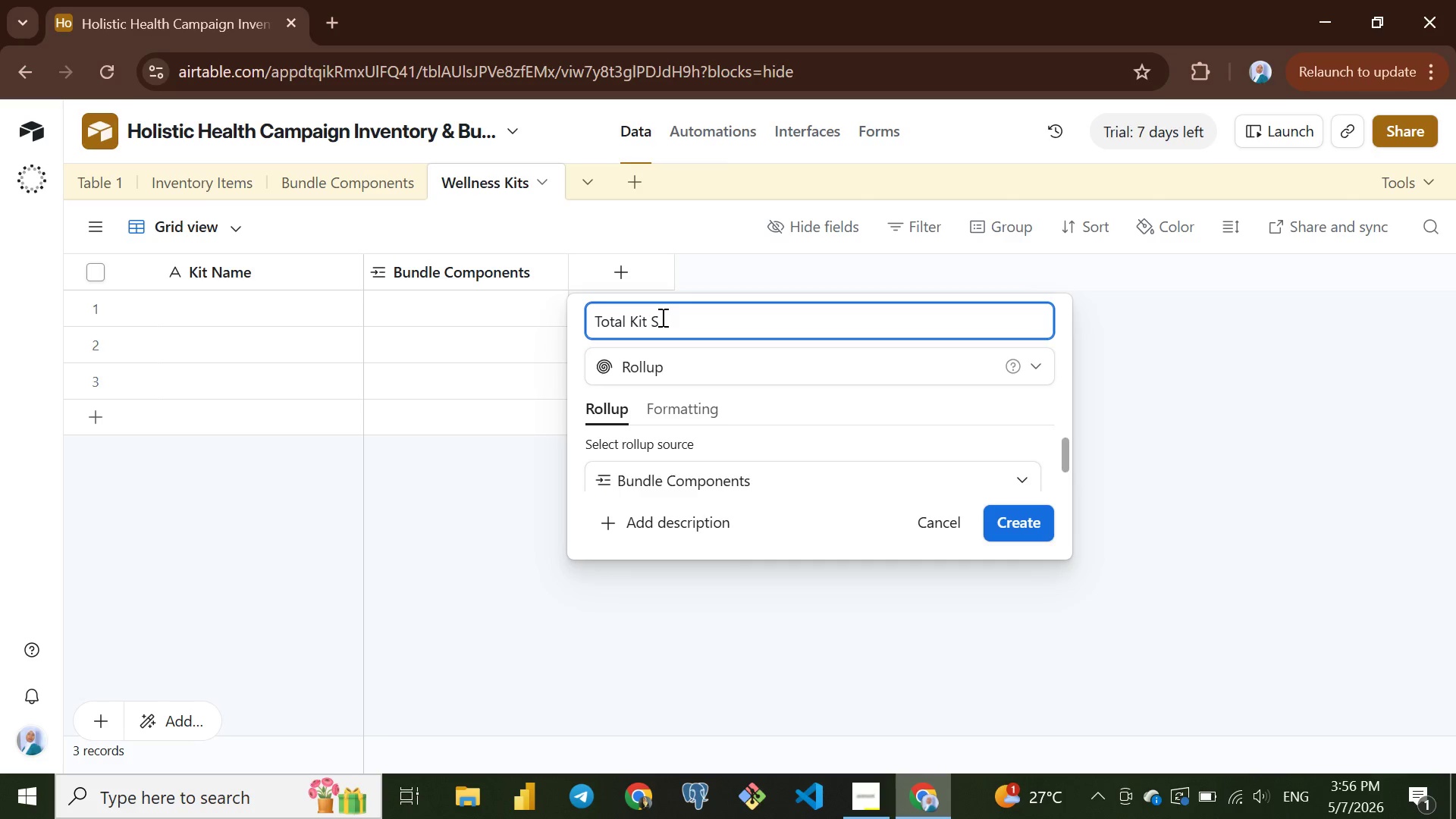 
key(Backspace)
 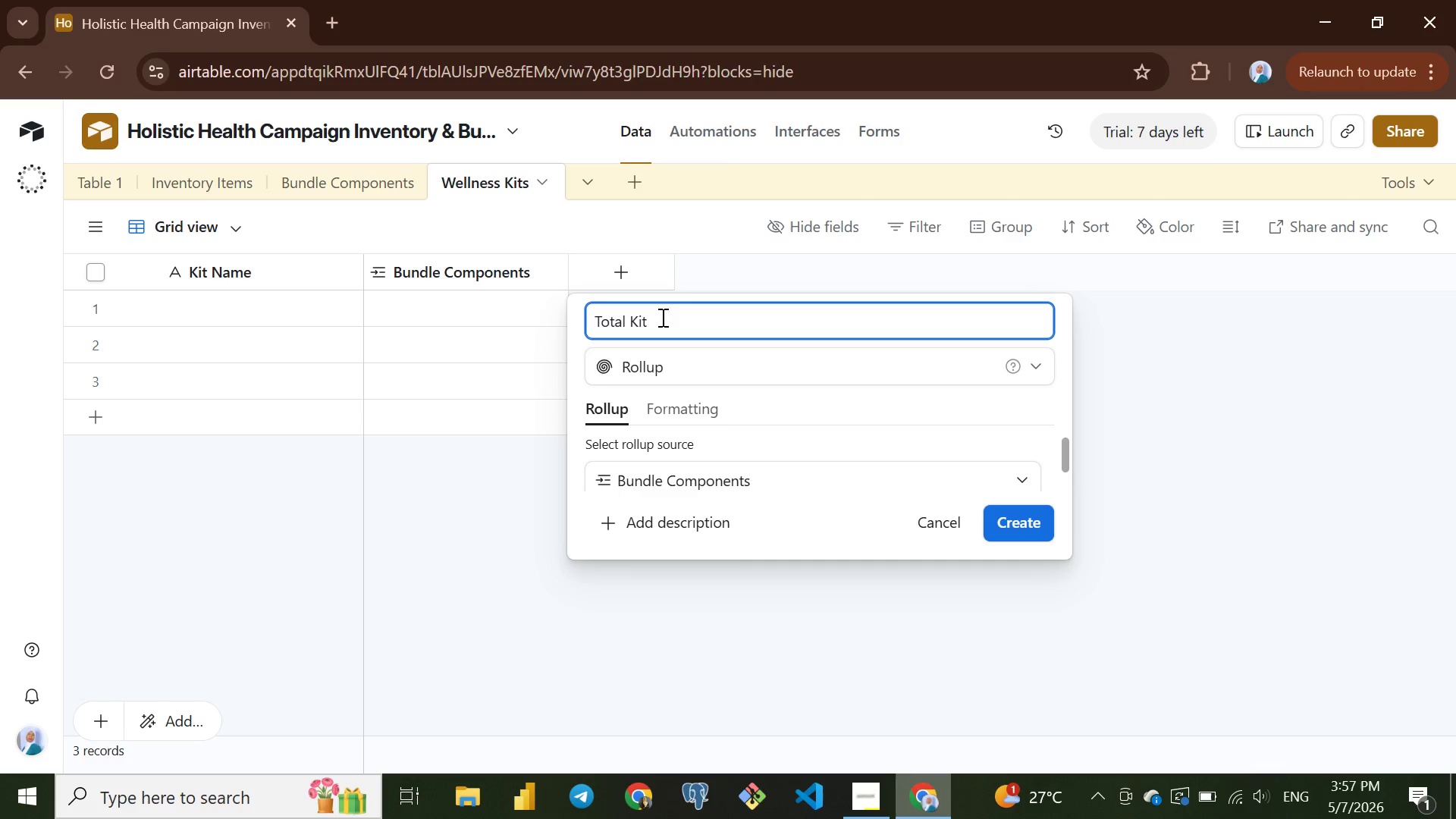 
type(Cost)
 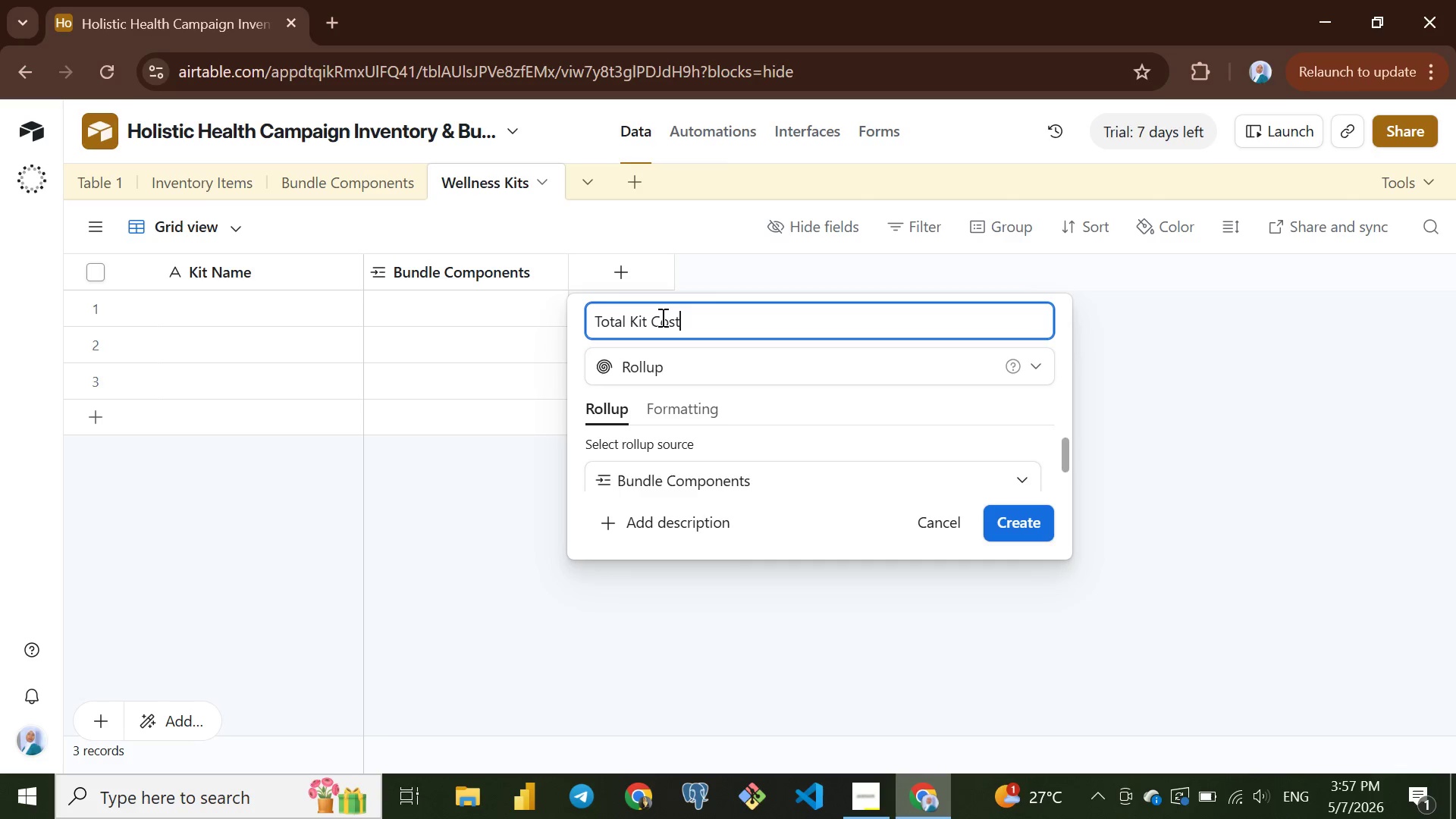 
wait(10.09)
 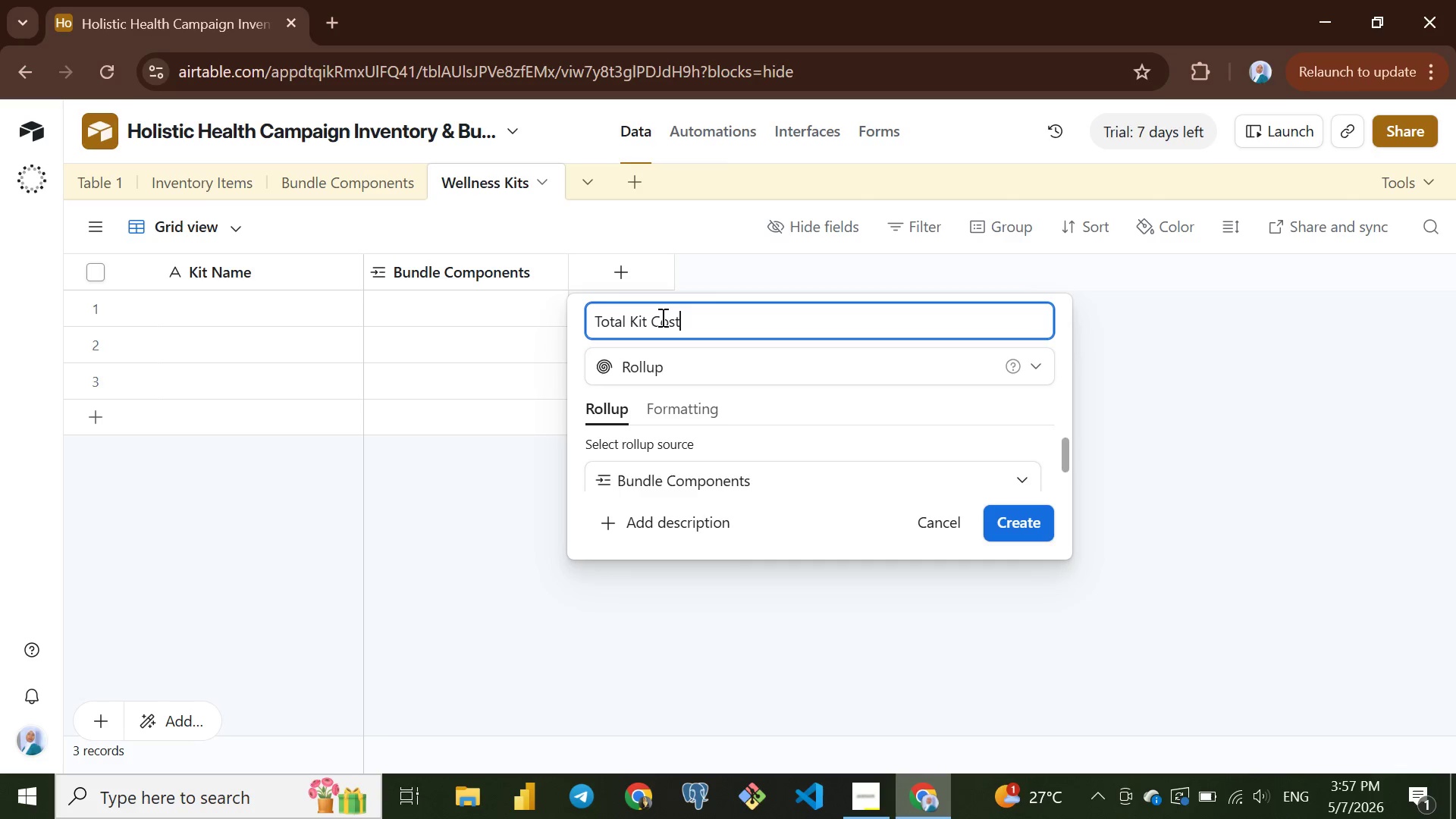 
left_click([716, 476])
 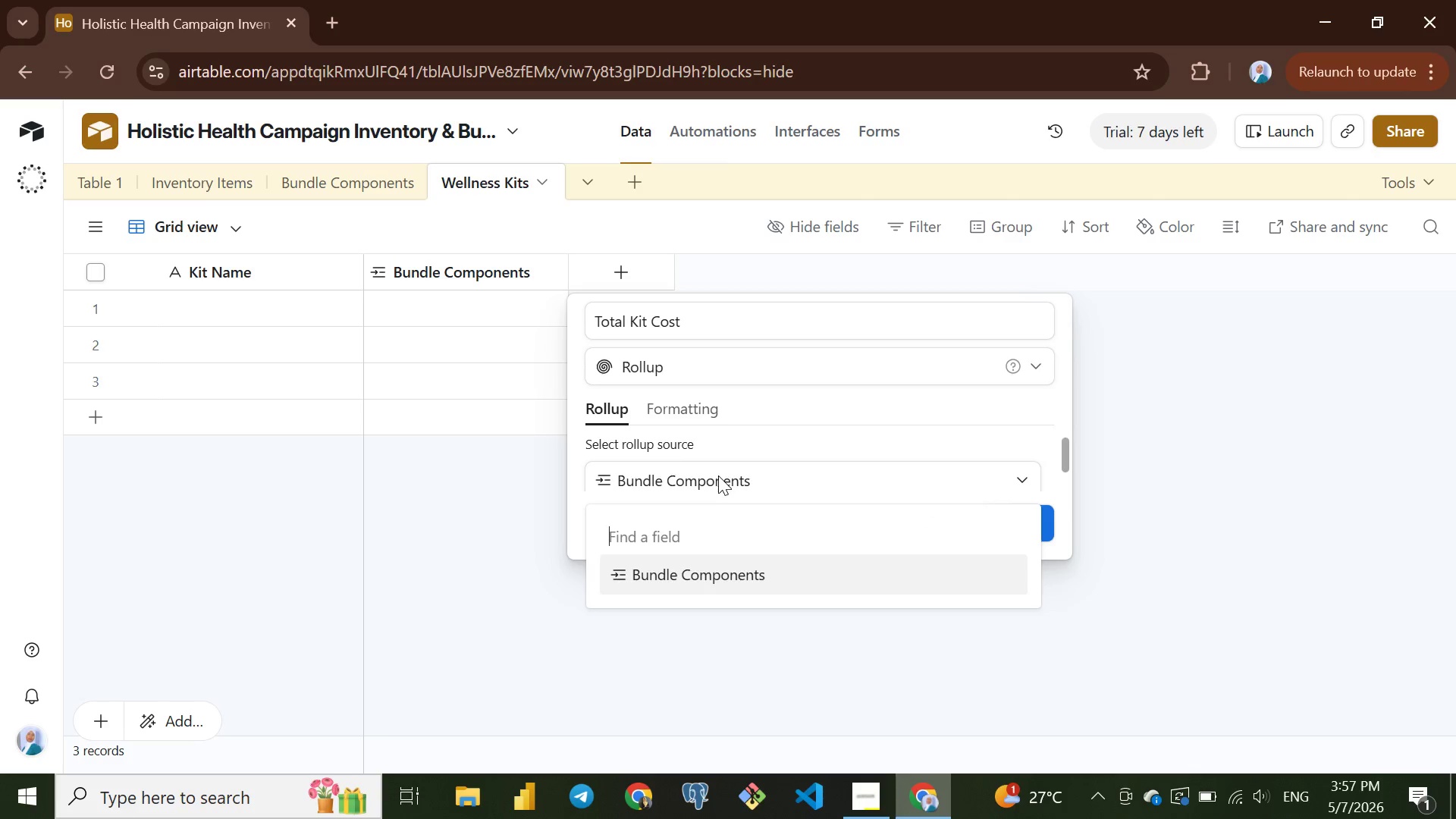 
left_click([718, 475])
 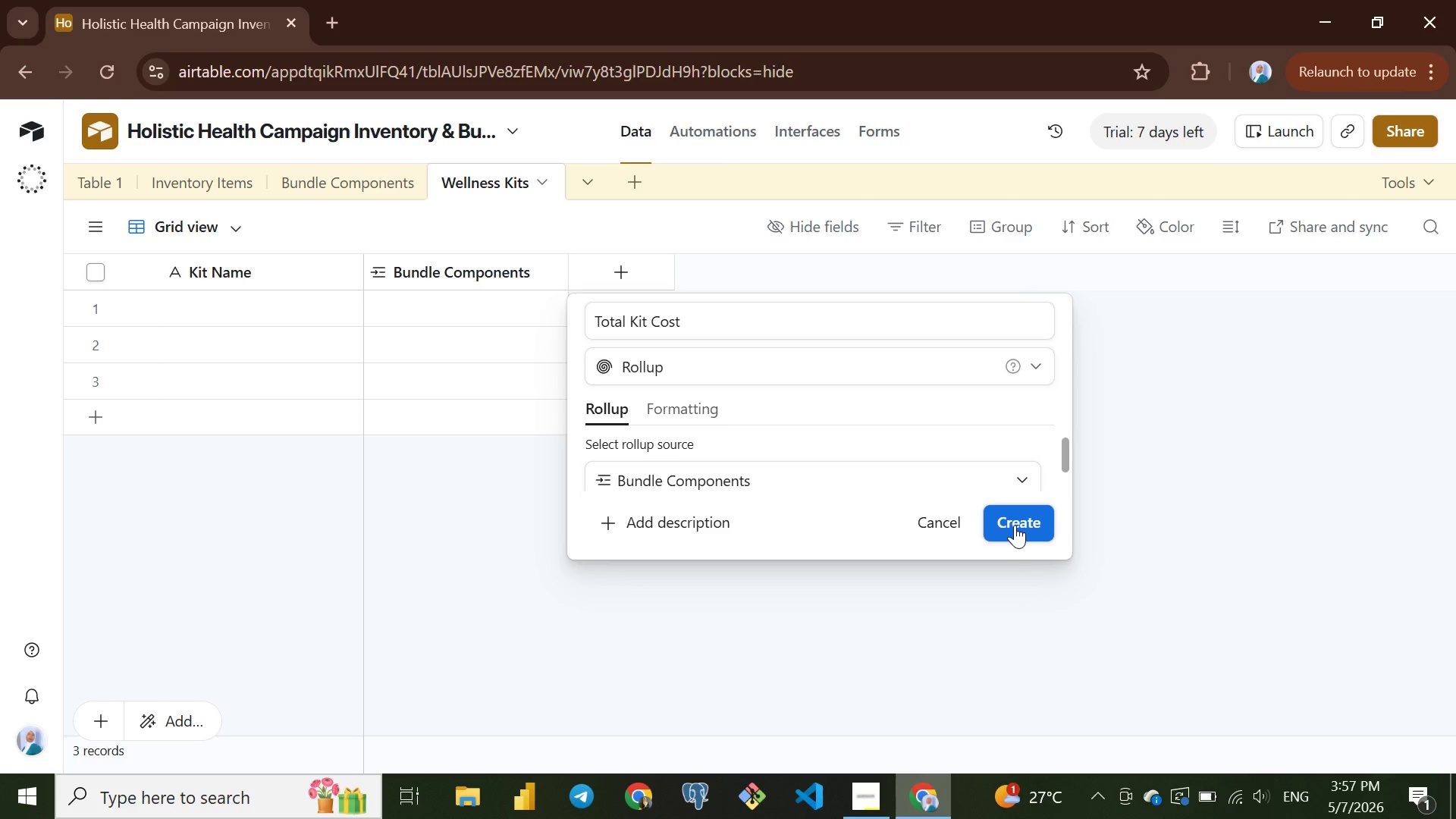 
left_click([1015, 525])
 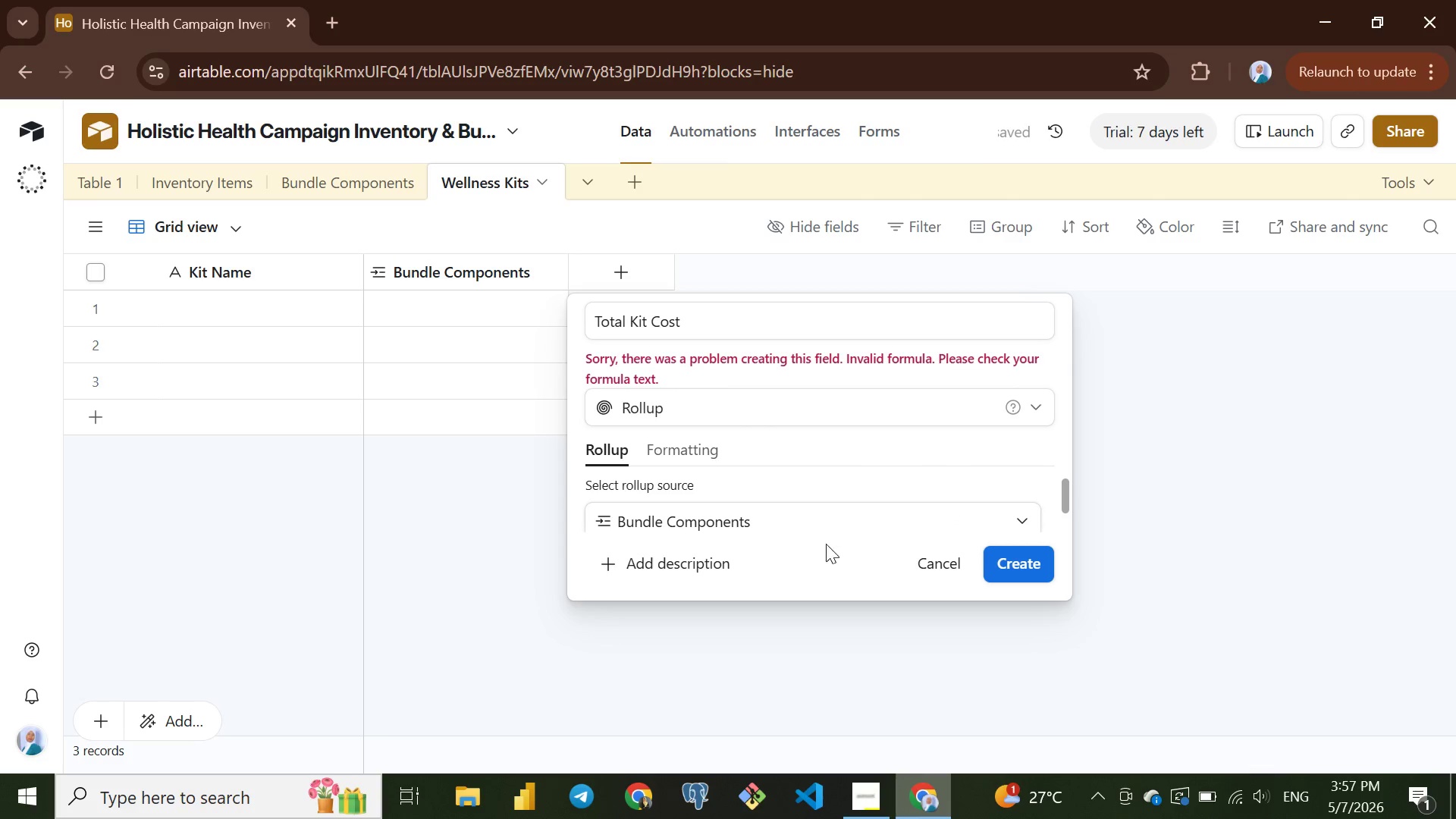 
wait(6.27)
 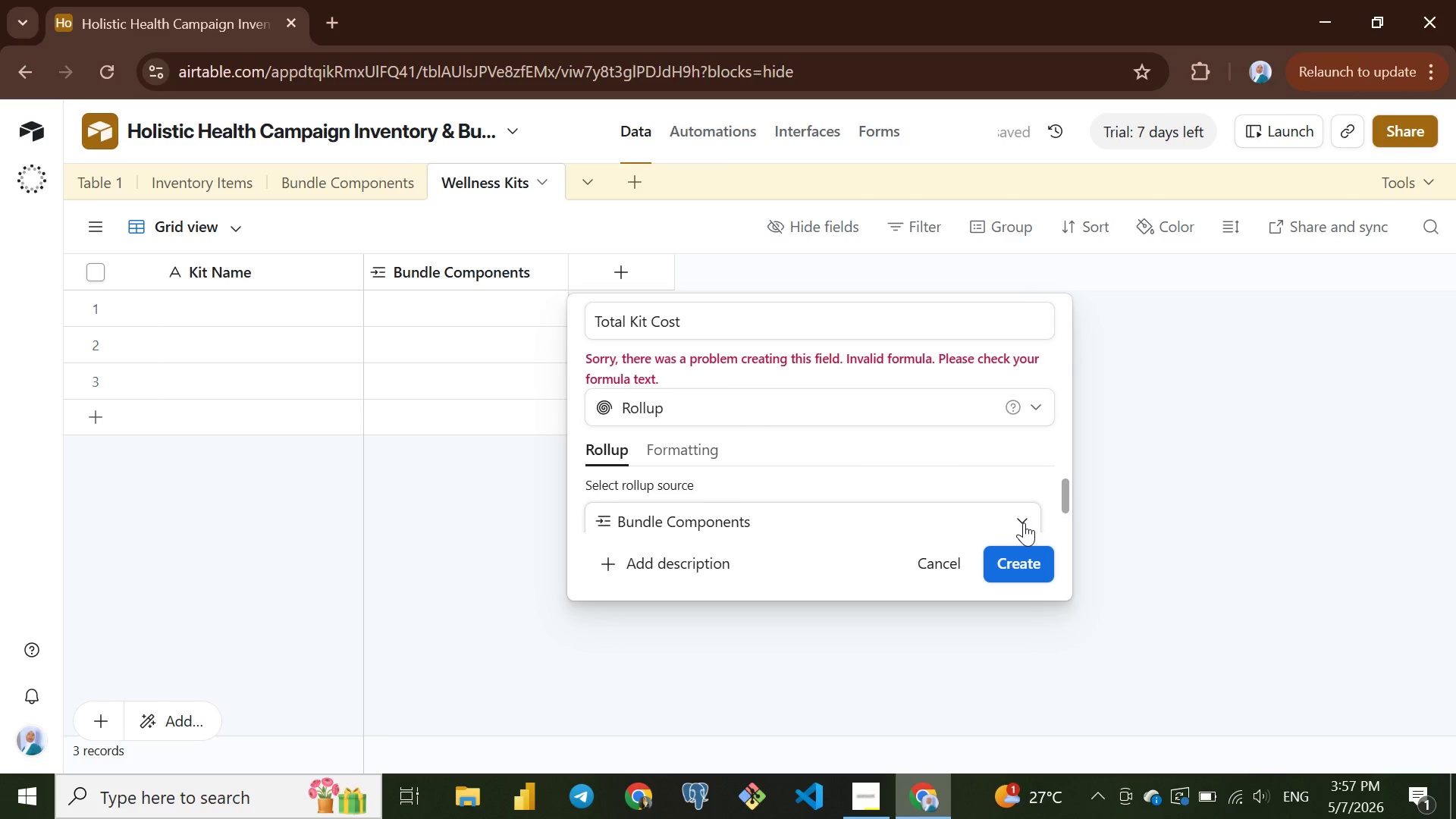 
left_click([682, 519])
 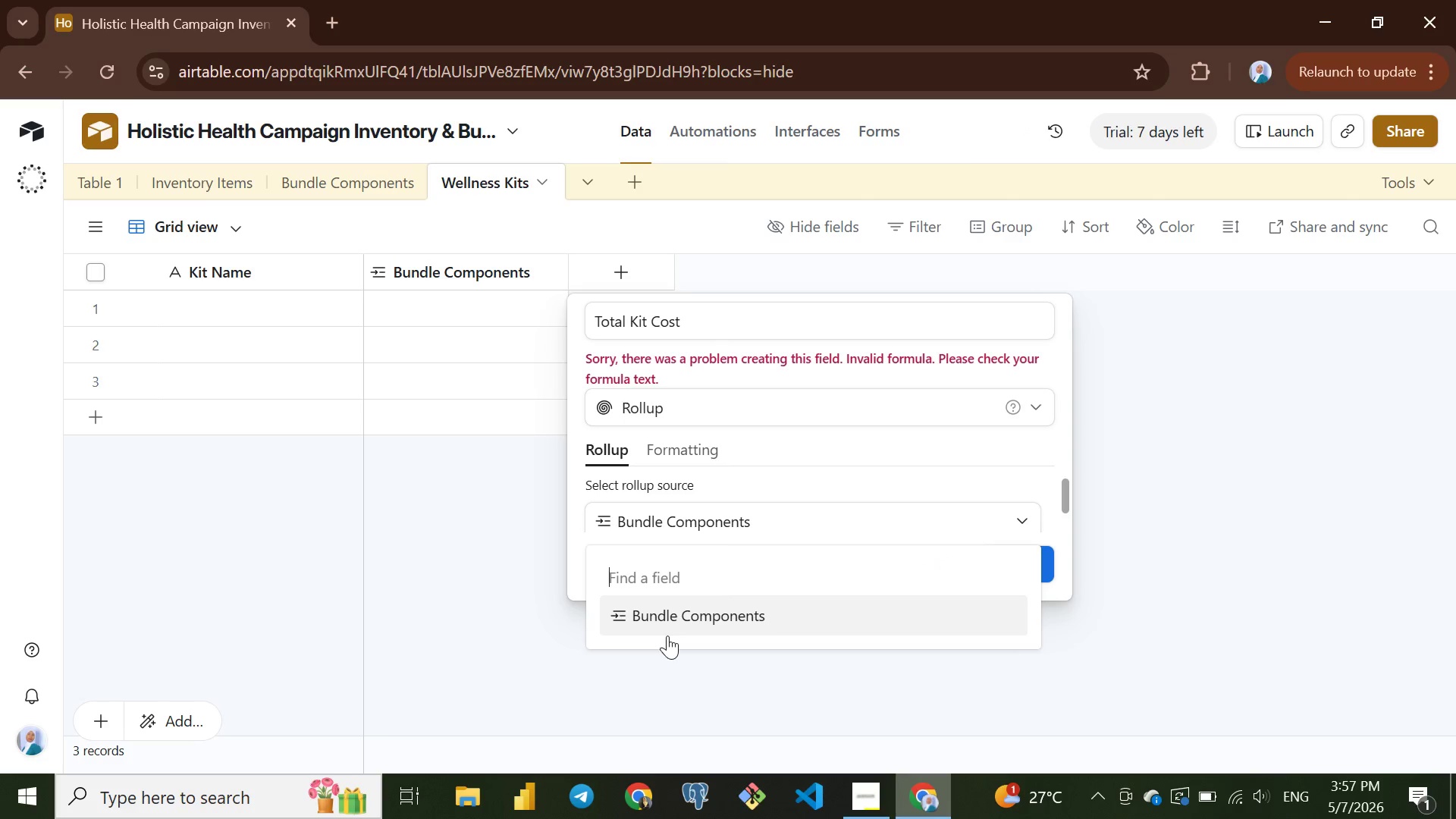 
left_click([667, 635])
 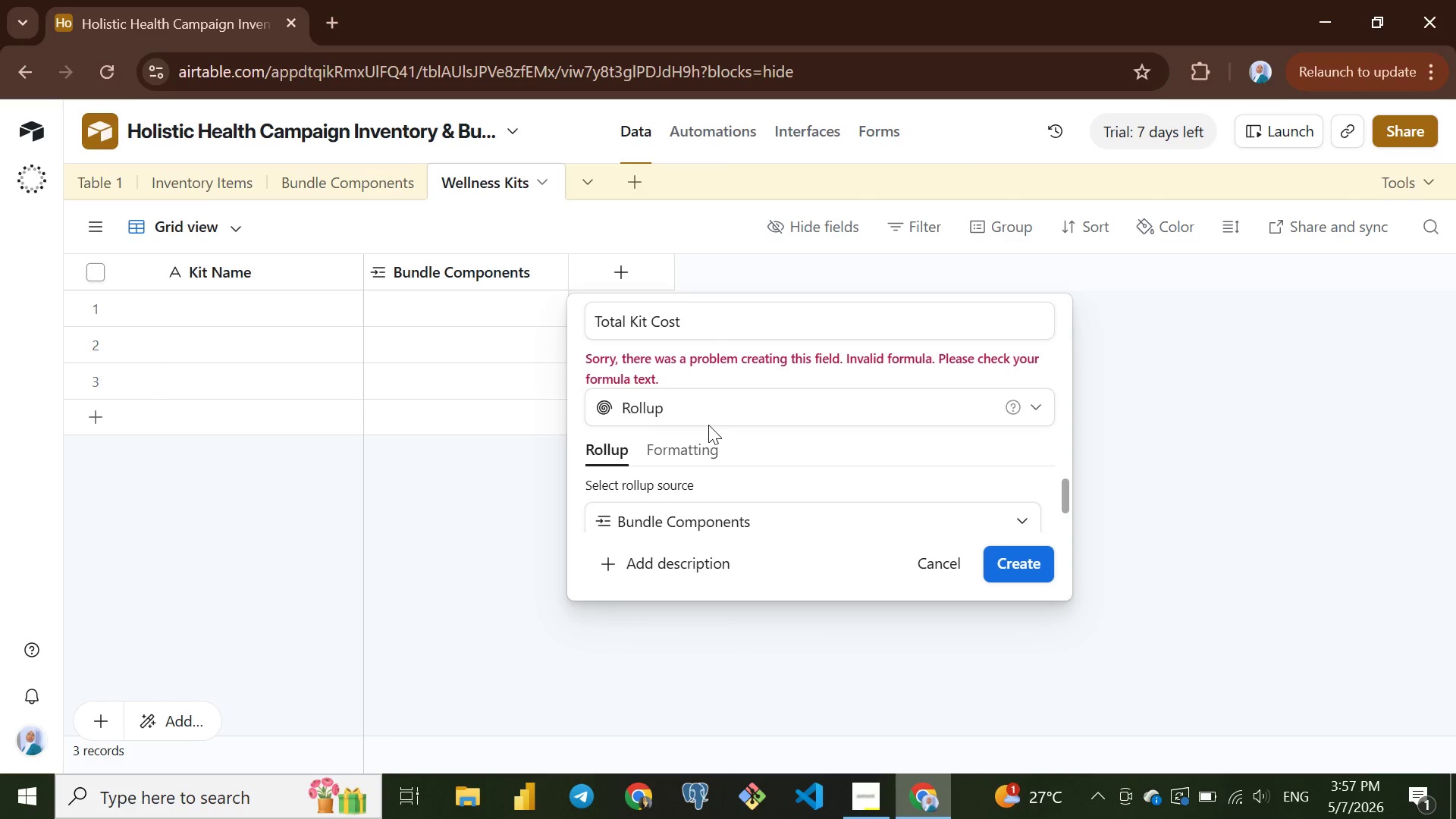 
wait(9.2)
 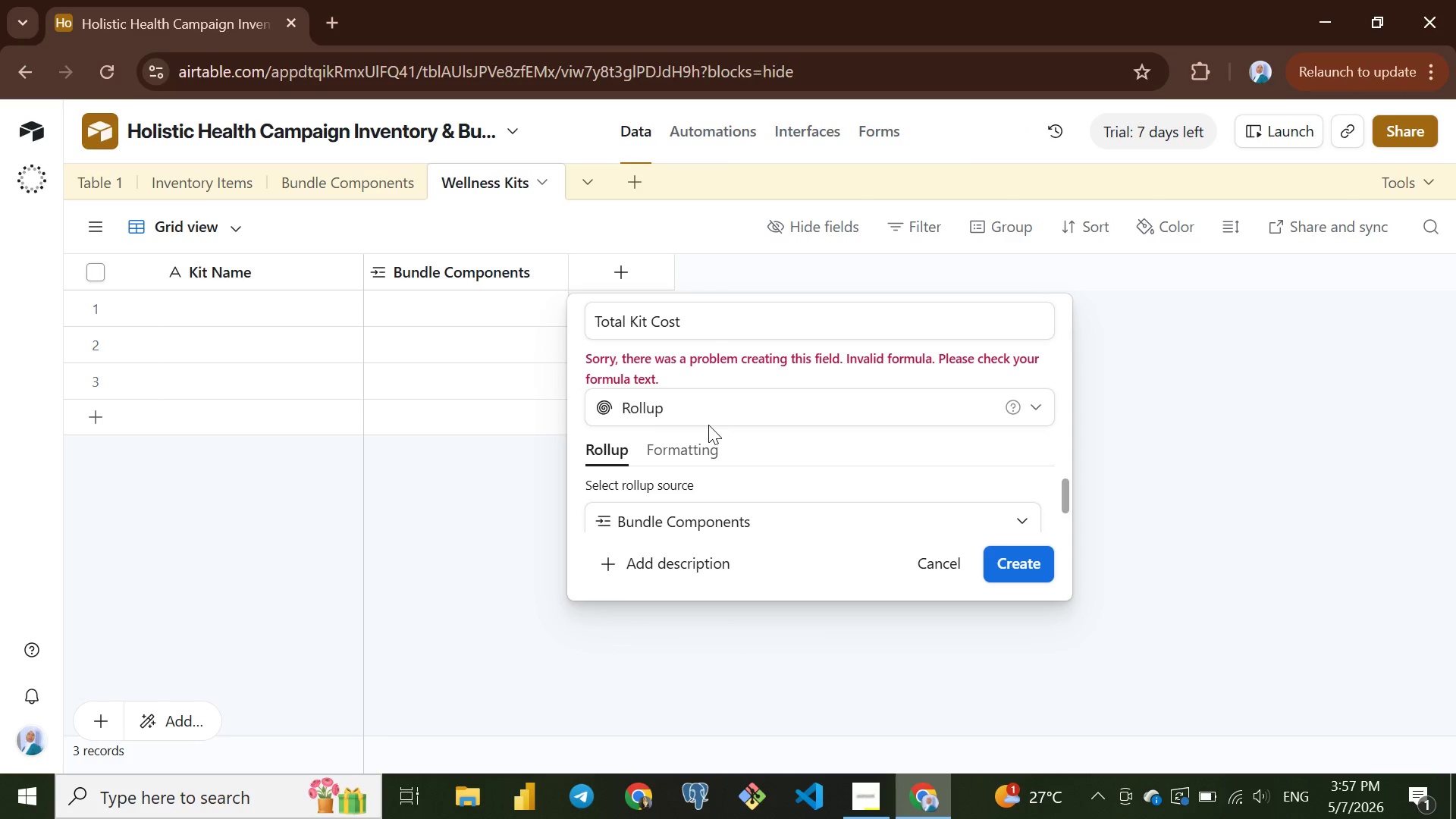 
left_click([700, 444])
 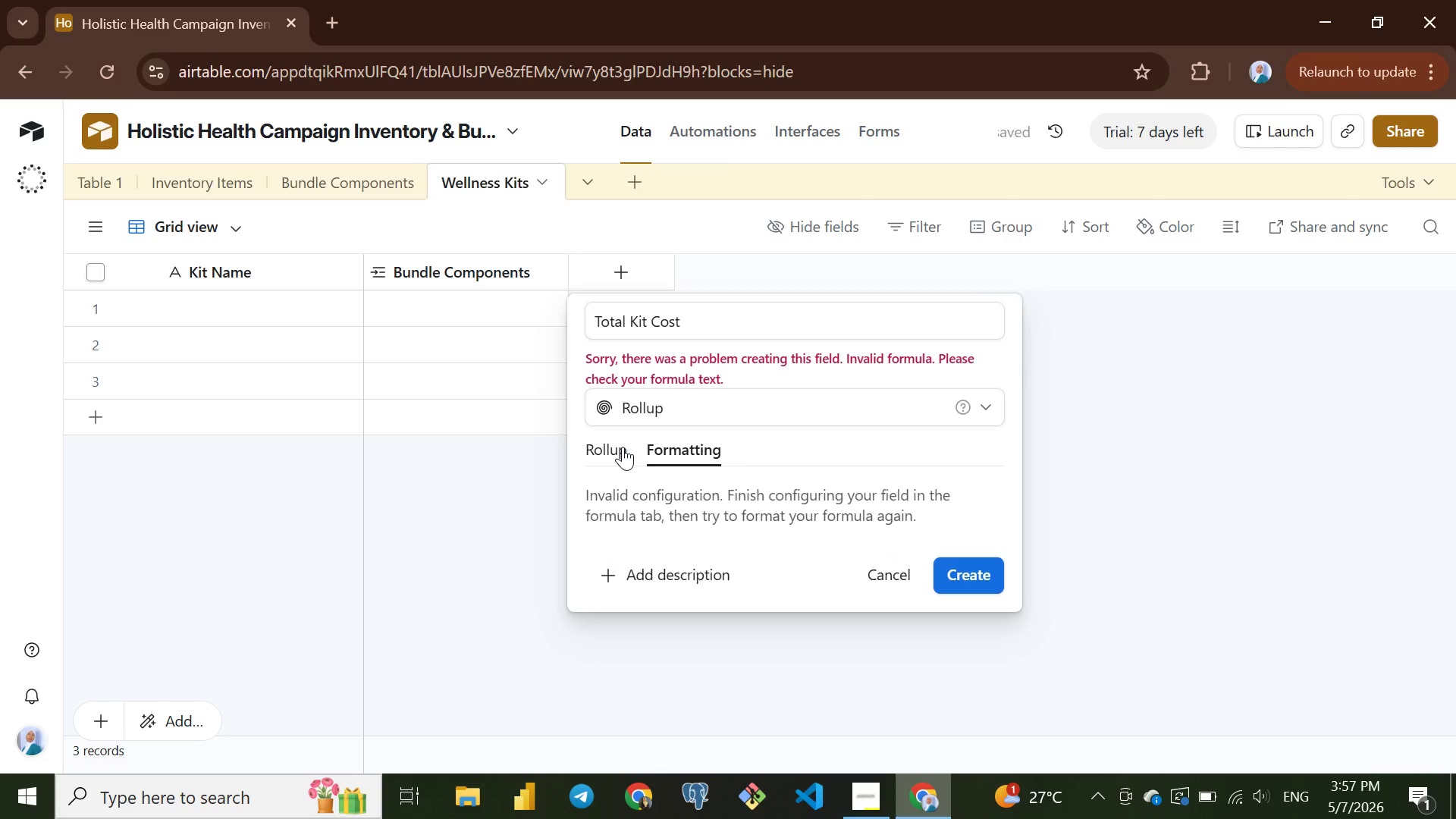 
left_click([623, 447])
 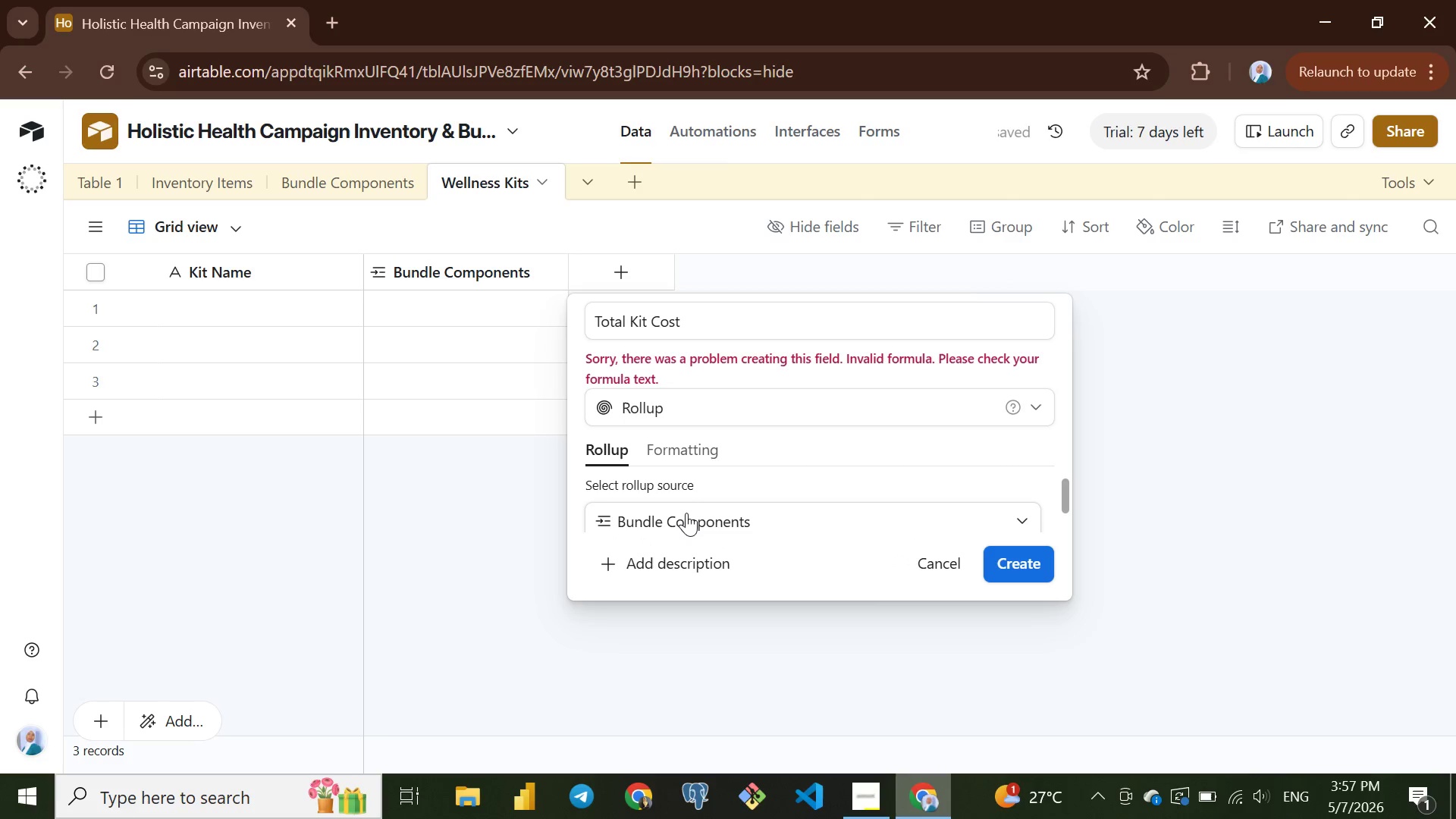 
left_click([686, 513])
 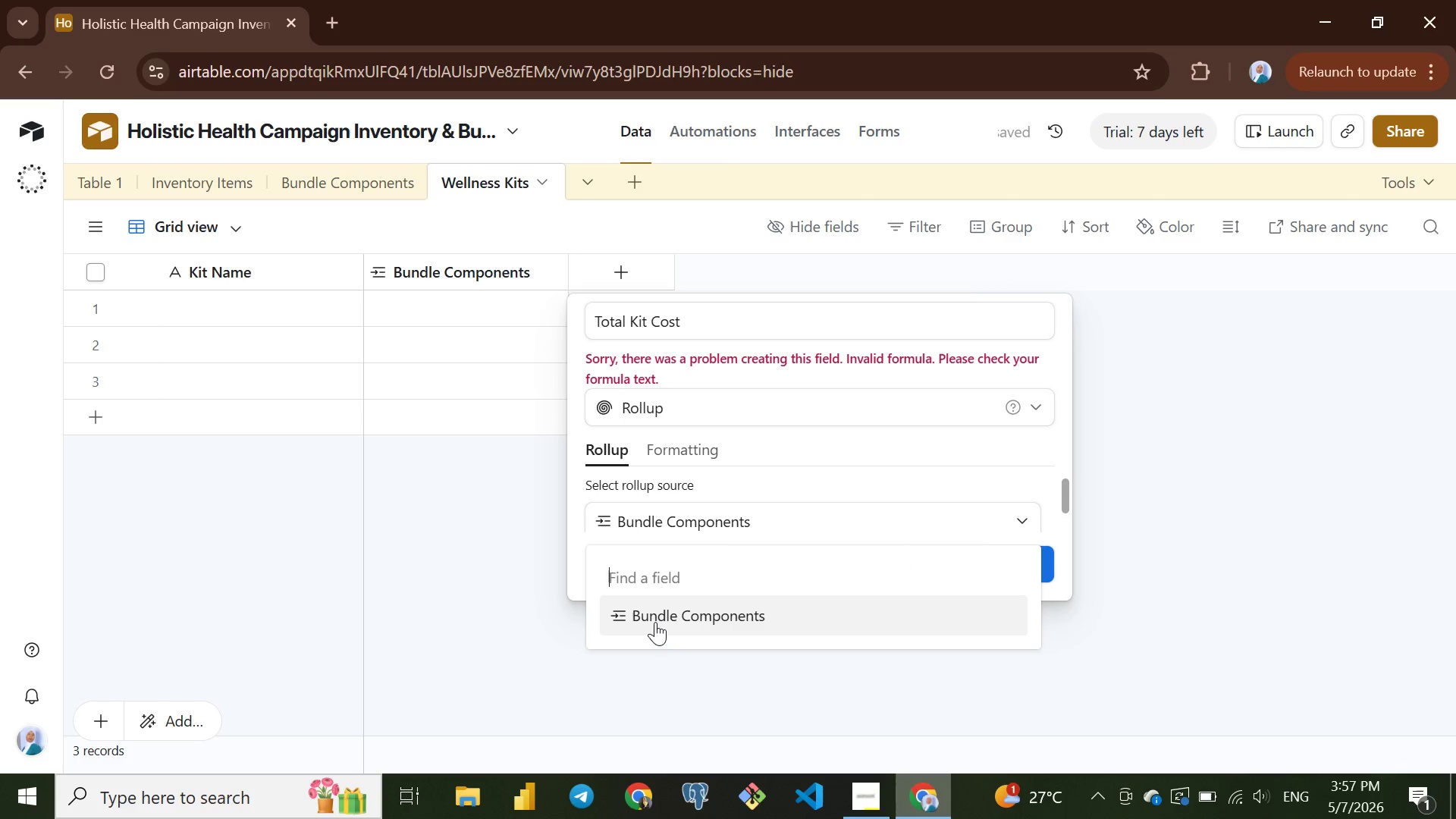 
left_click([655, 622])
 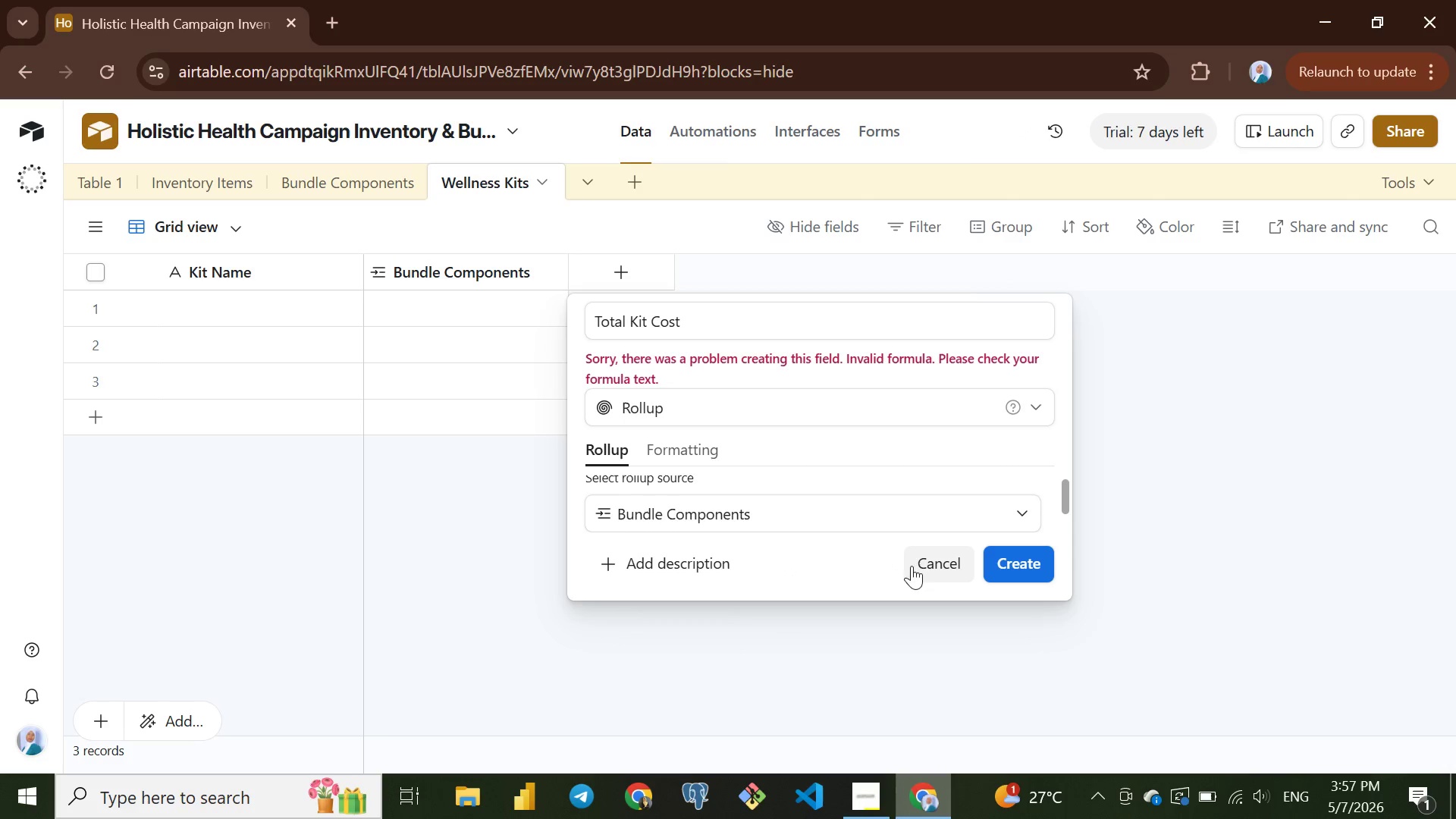 
left_click([937, 557])
 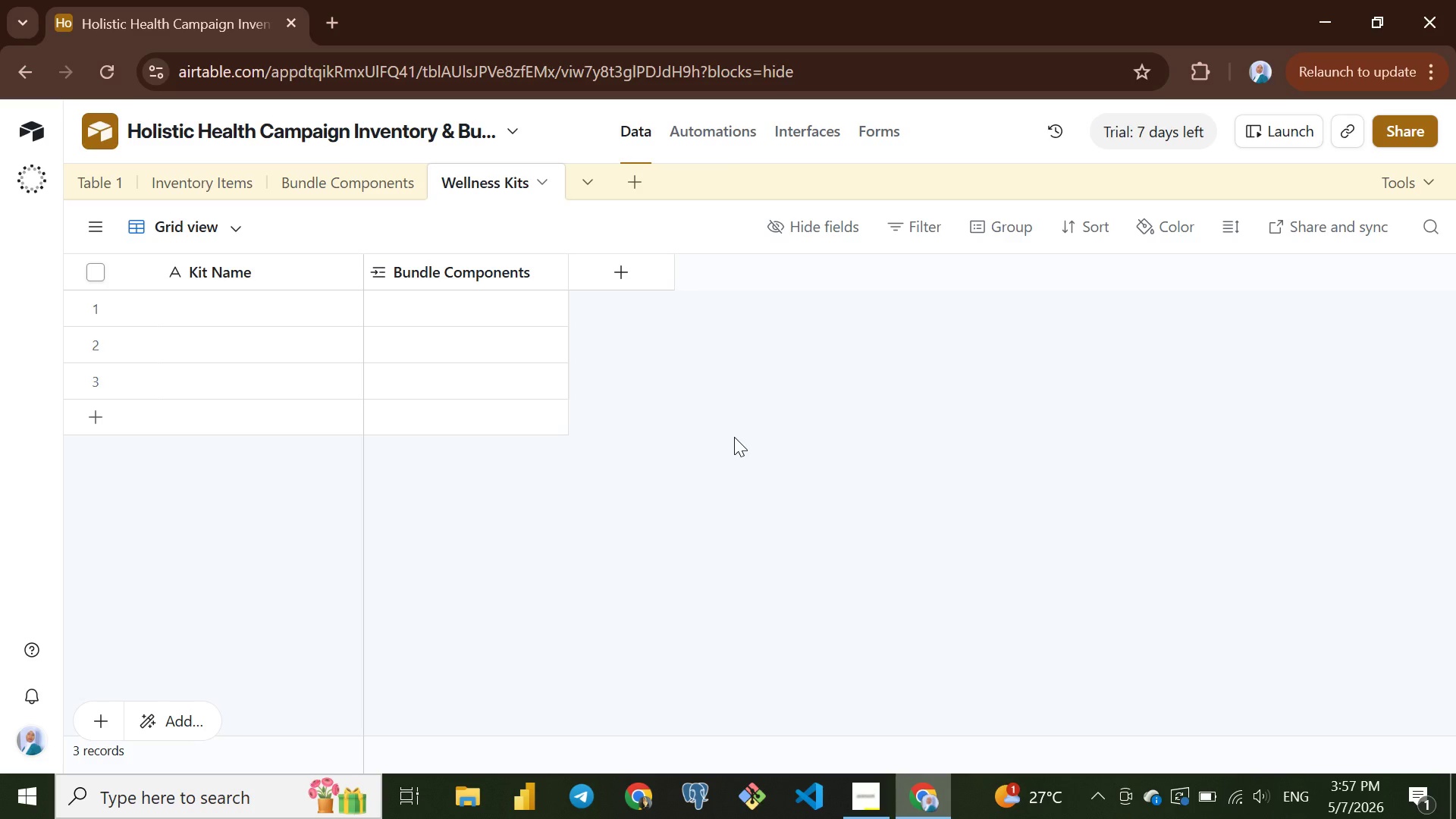 
wait(17.06)
 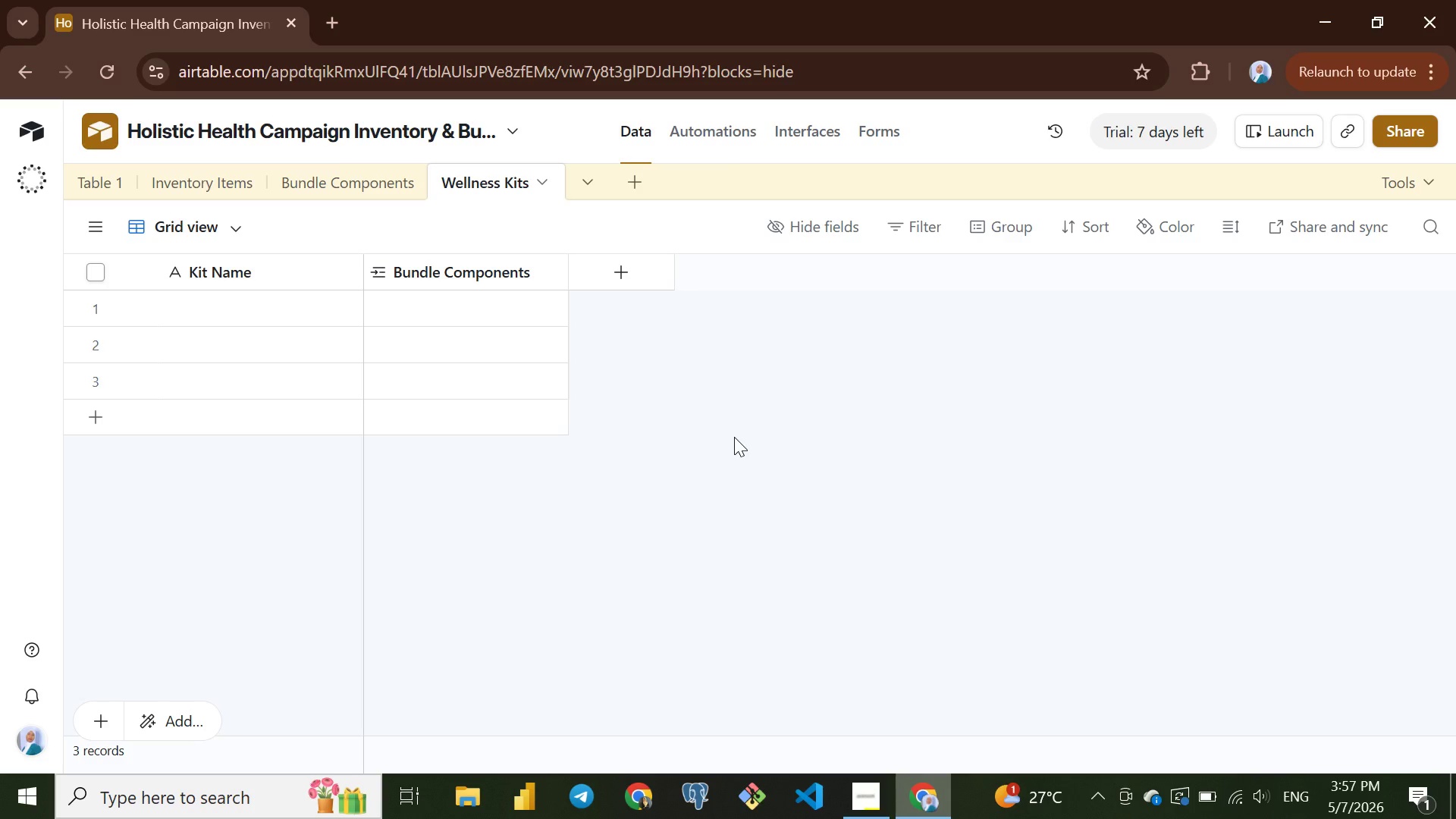 
left_click([633, 268])
 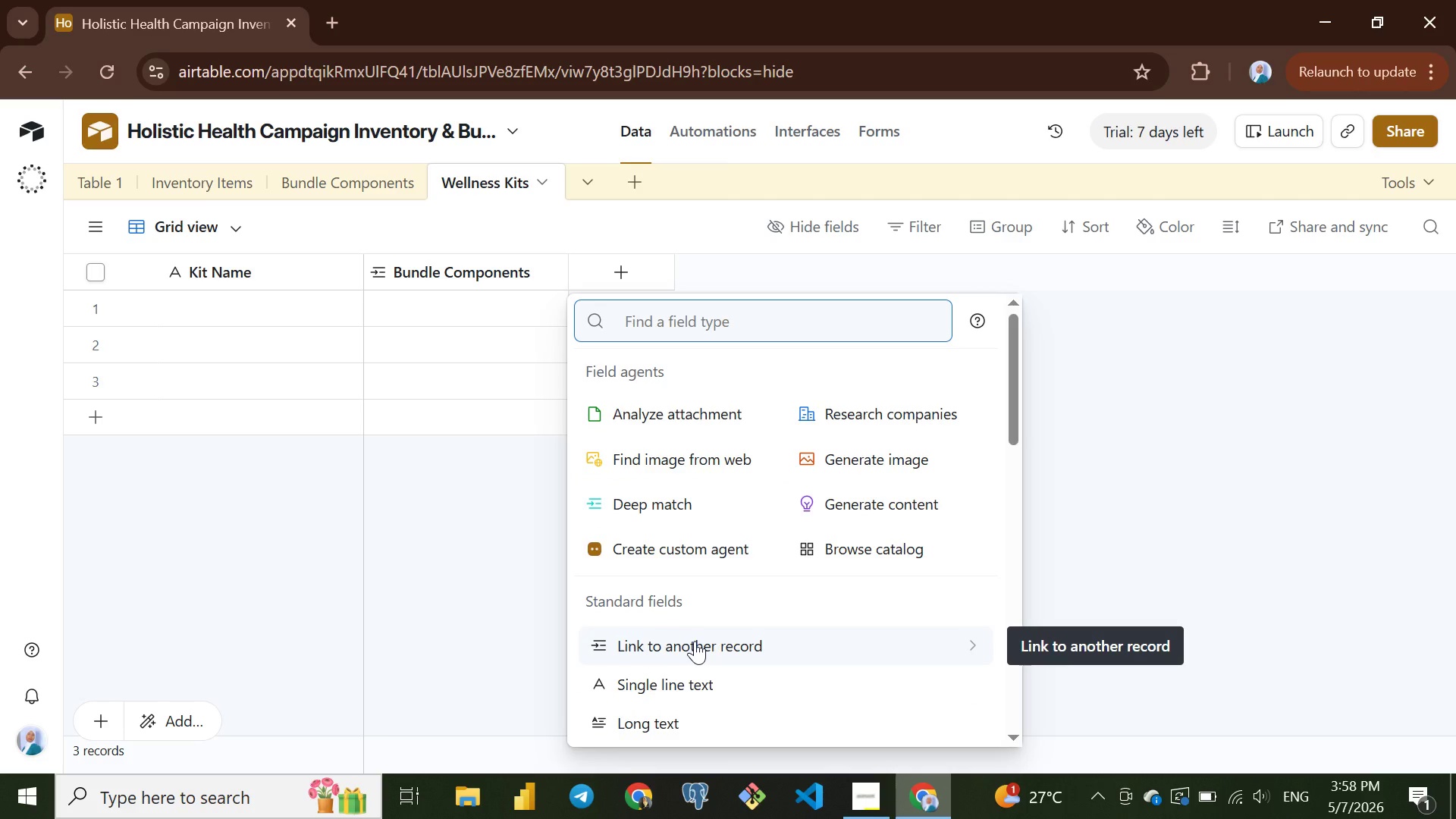 
mouse_move([667, 664])
 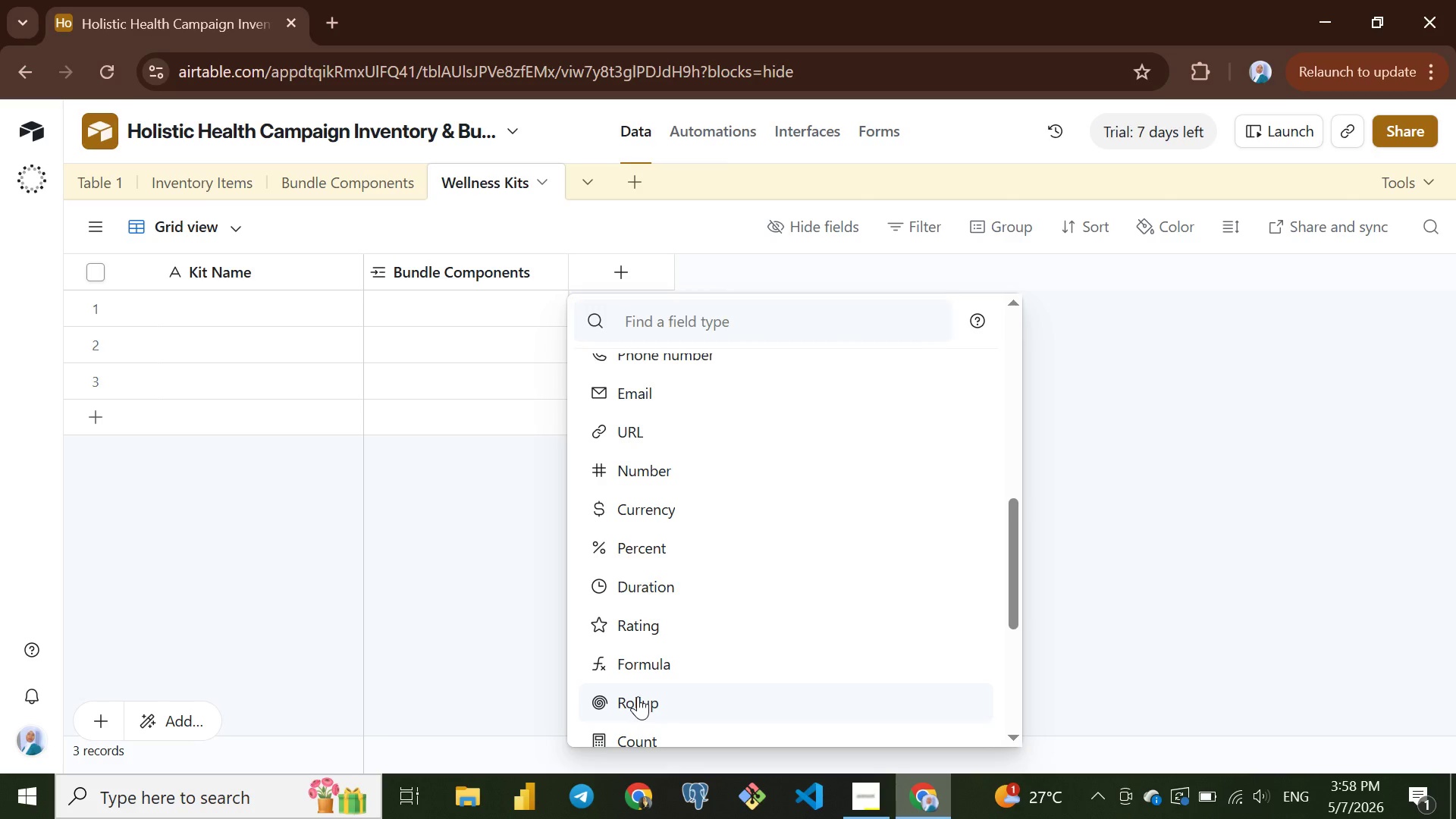 
left_click([638, 696])
 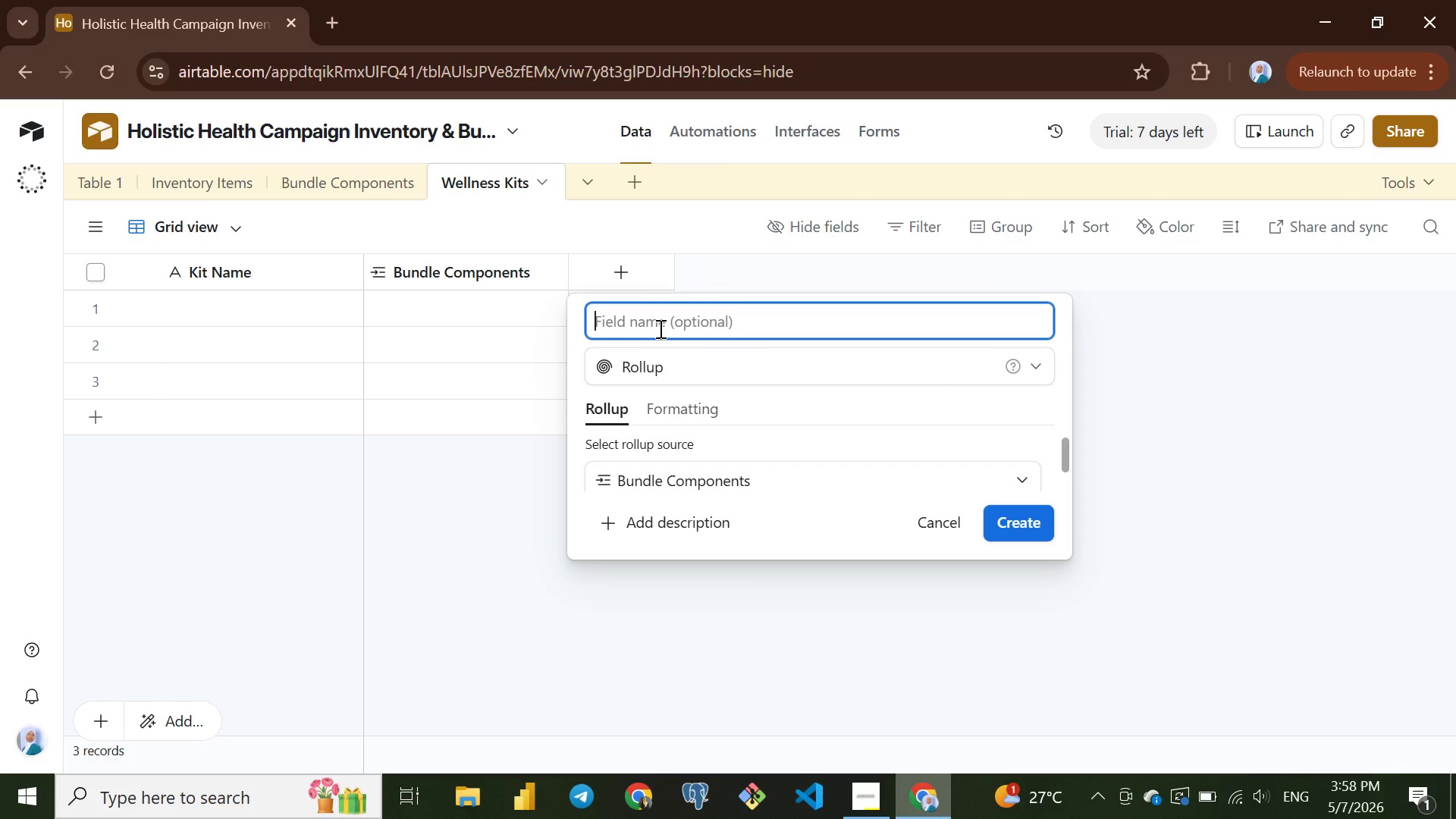 
left_click([659, 328])
 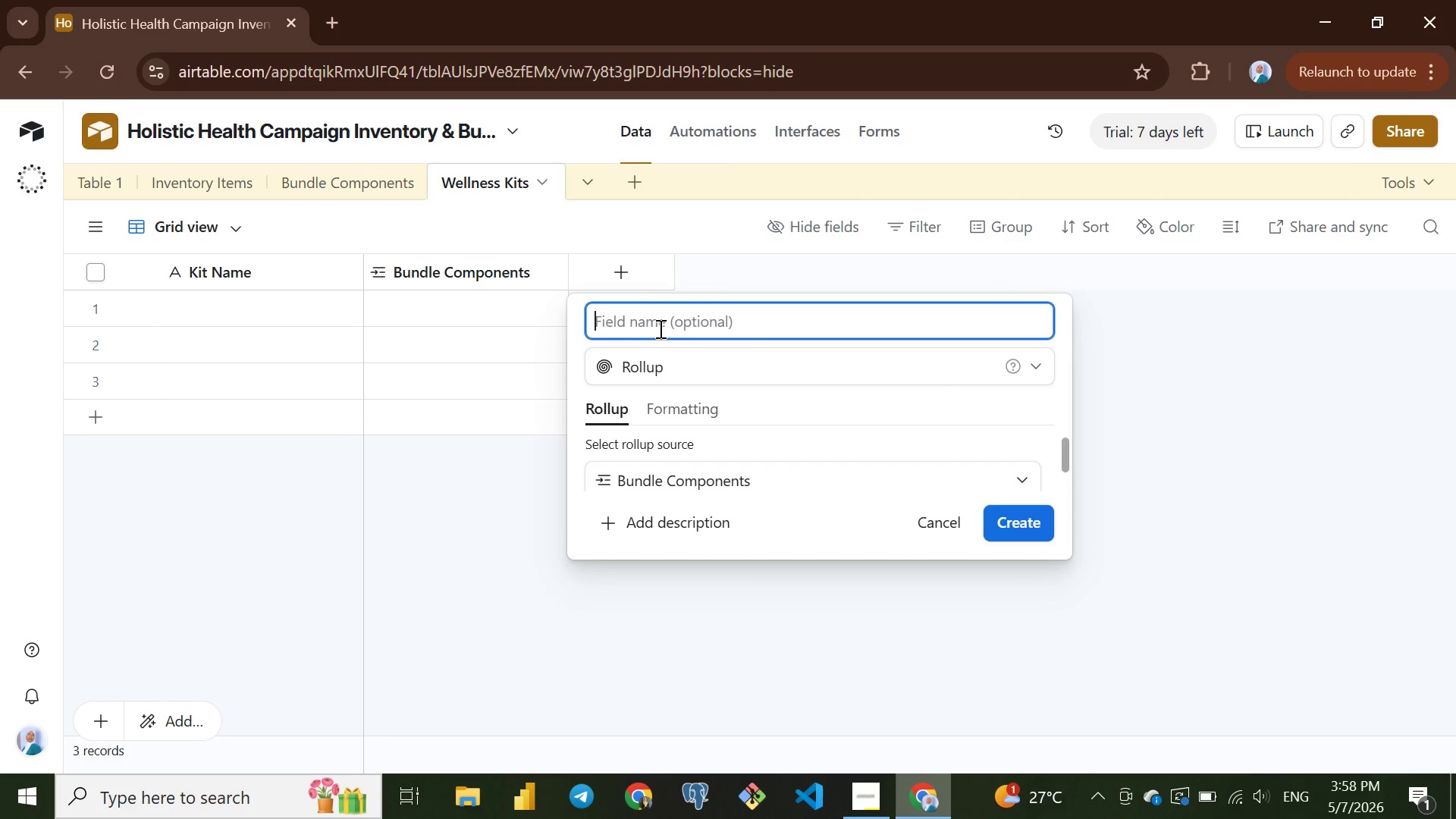 
type(Total Kit Cost)
 